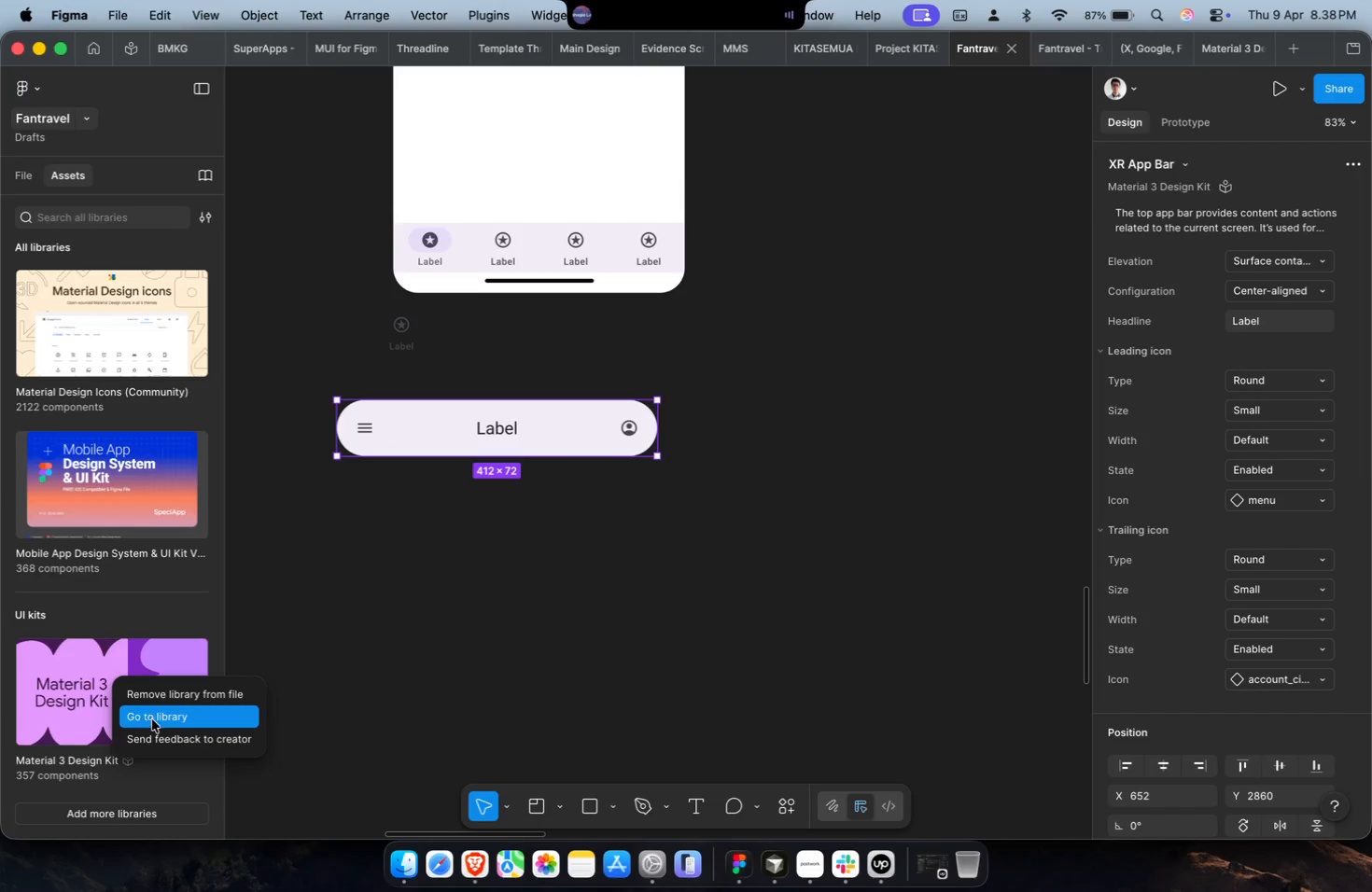 
left_click([169, 688])
 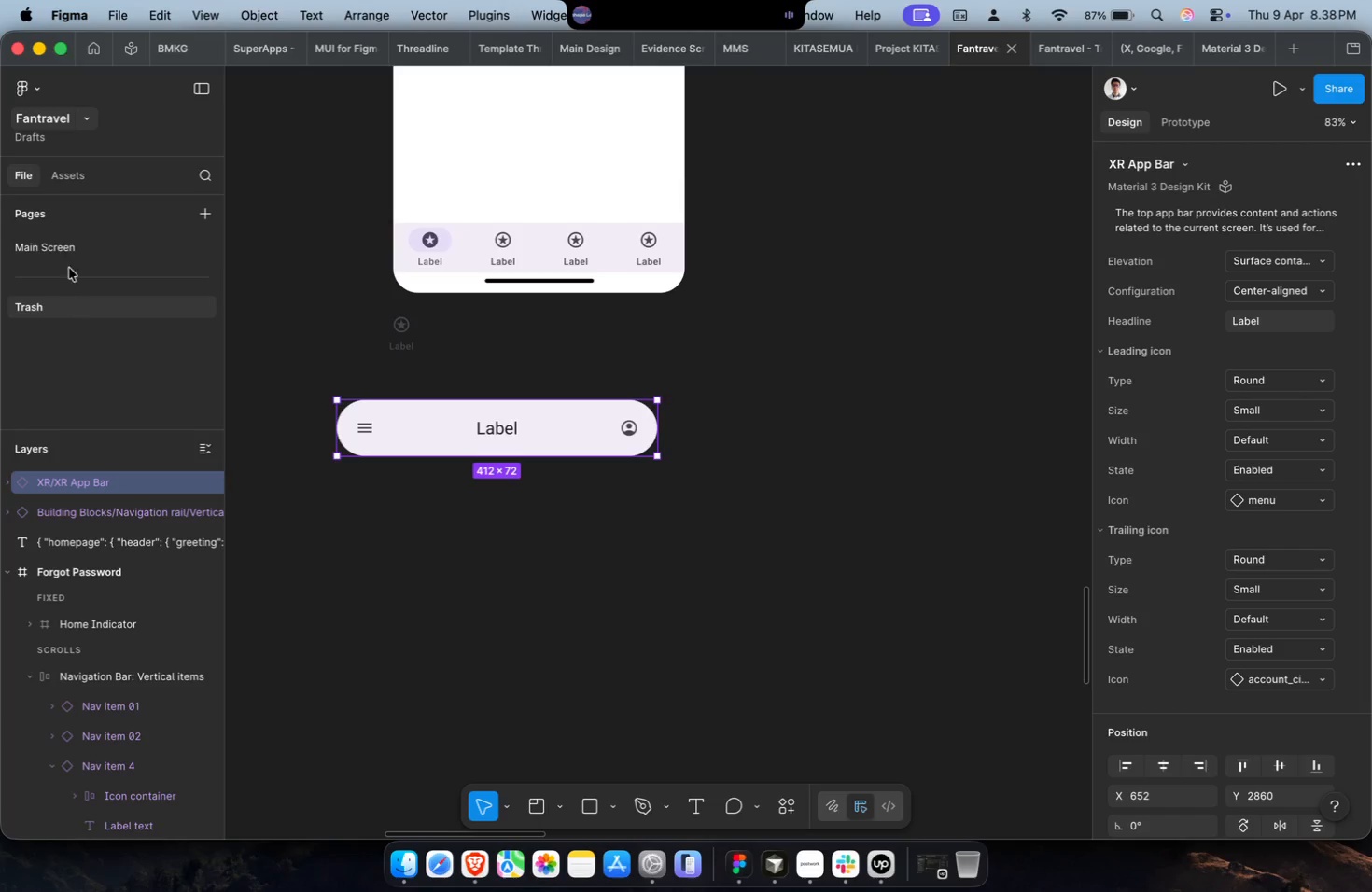 
left_click([72, 182])
 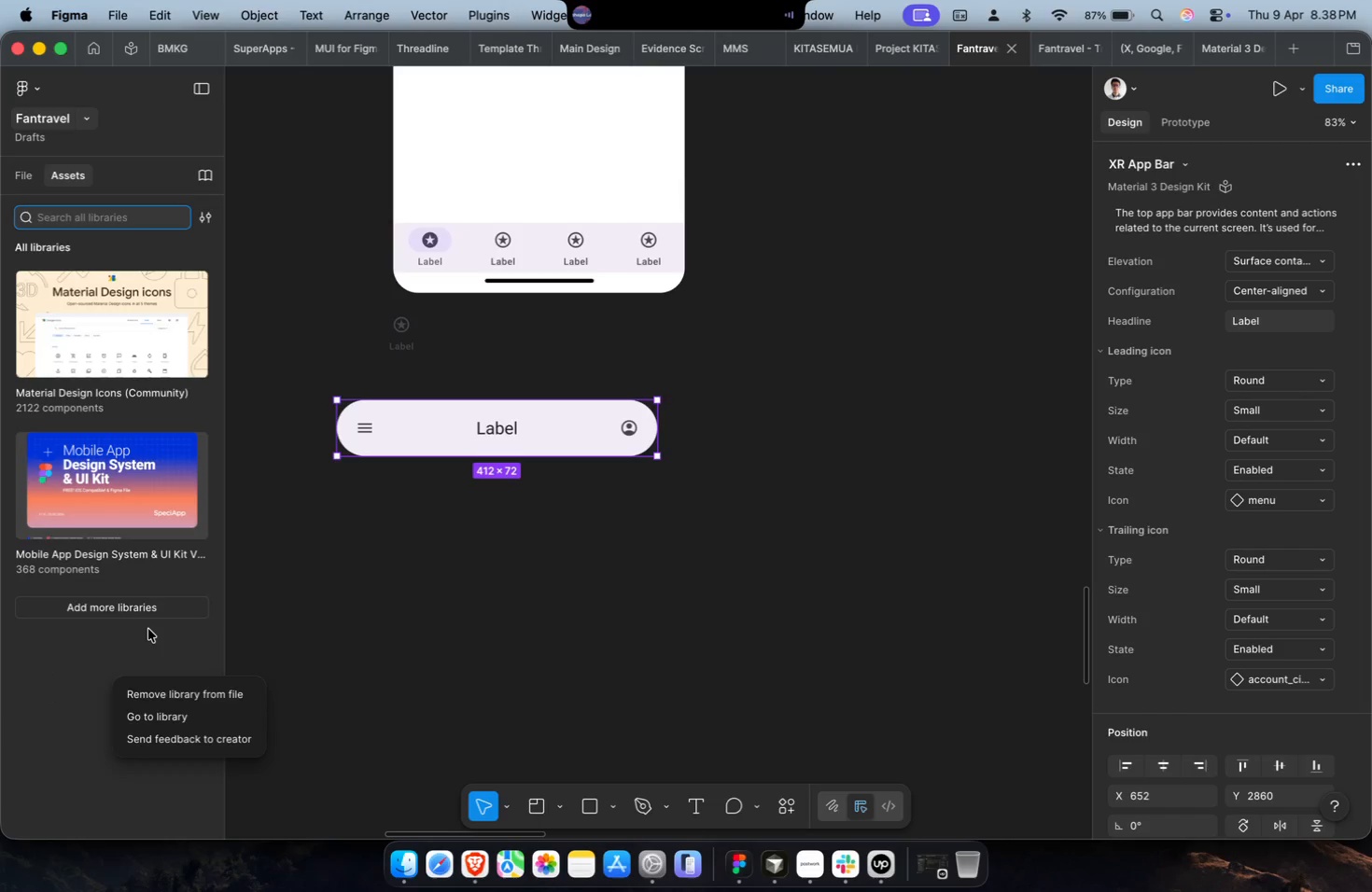 
double_click([148, 620])
 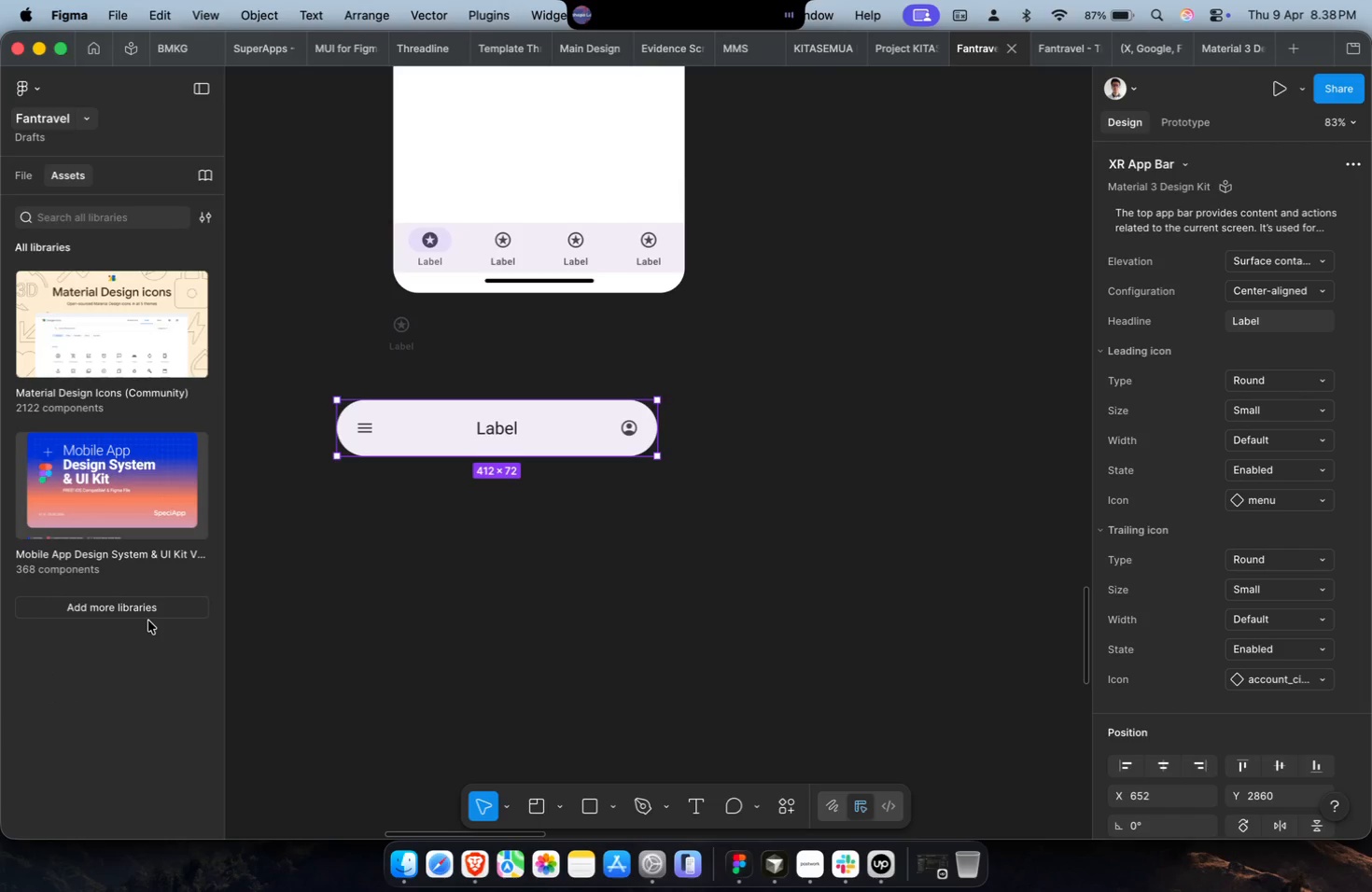 
triple_click([149, 617])
 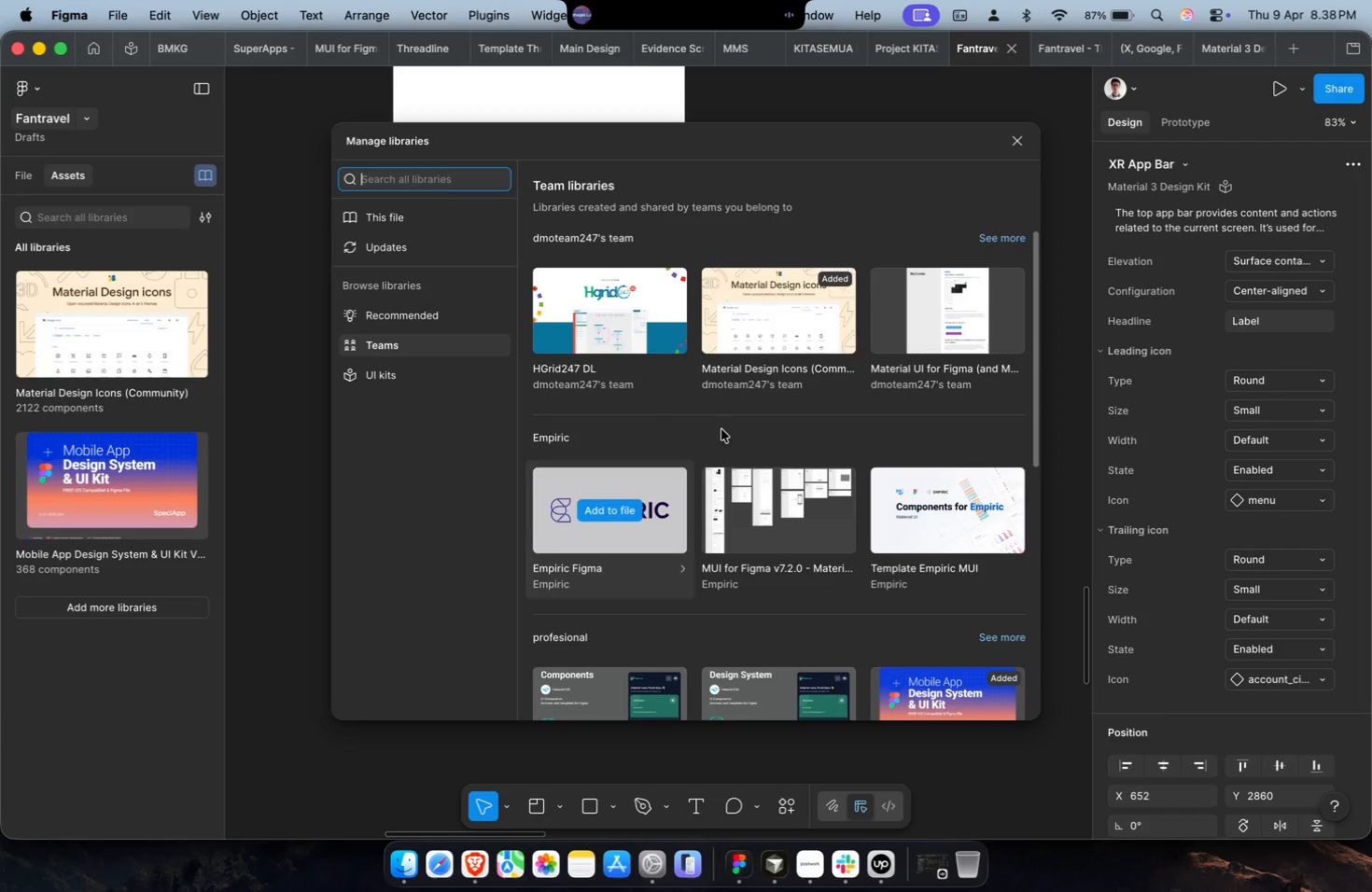 
left_click([416, 344])
 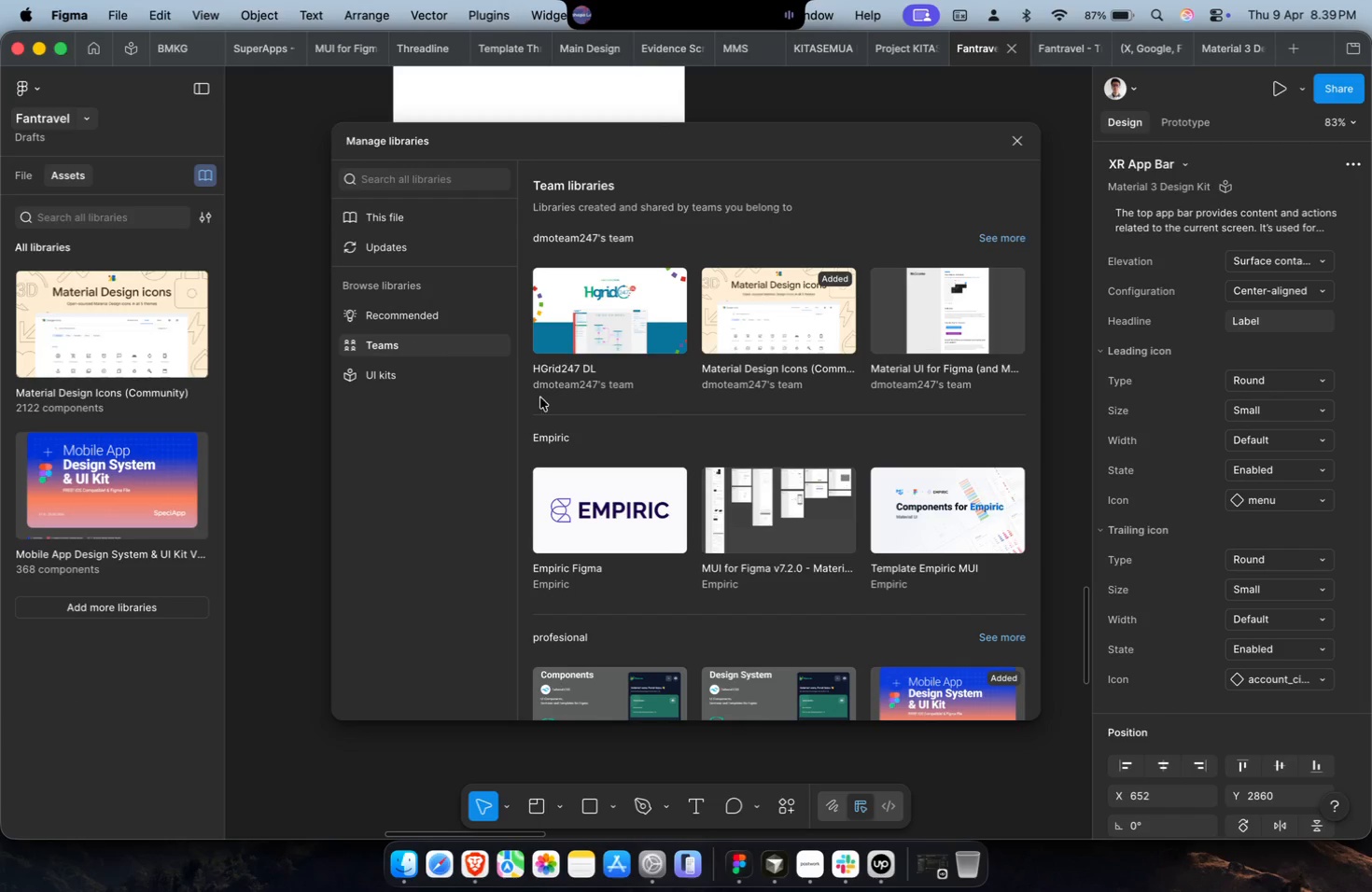 
scroll: coordinate [777, 561], scroll_direction: down, amount: 26.0
 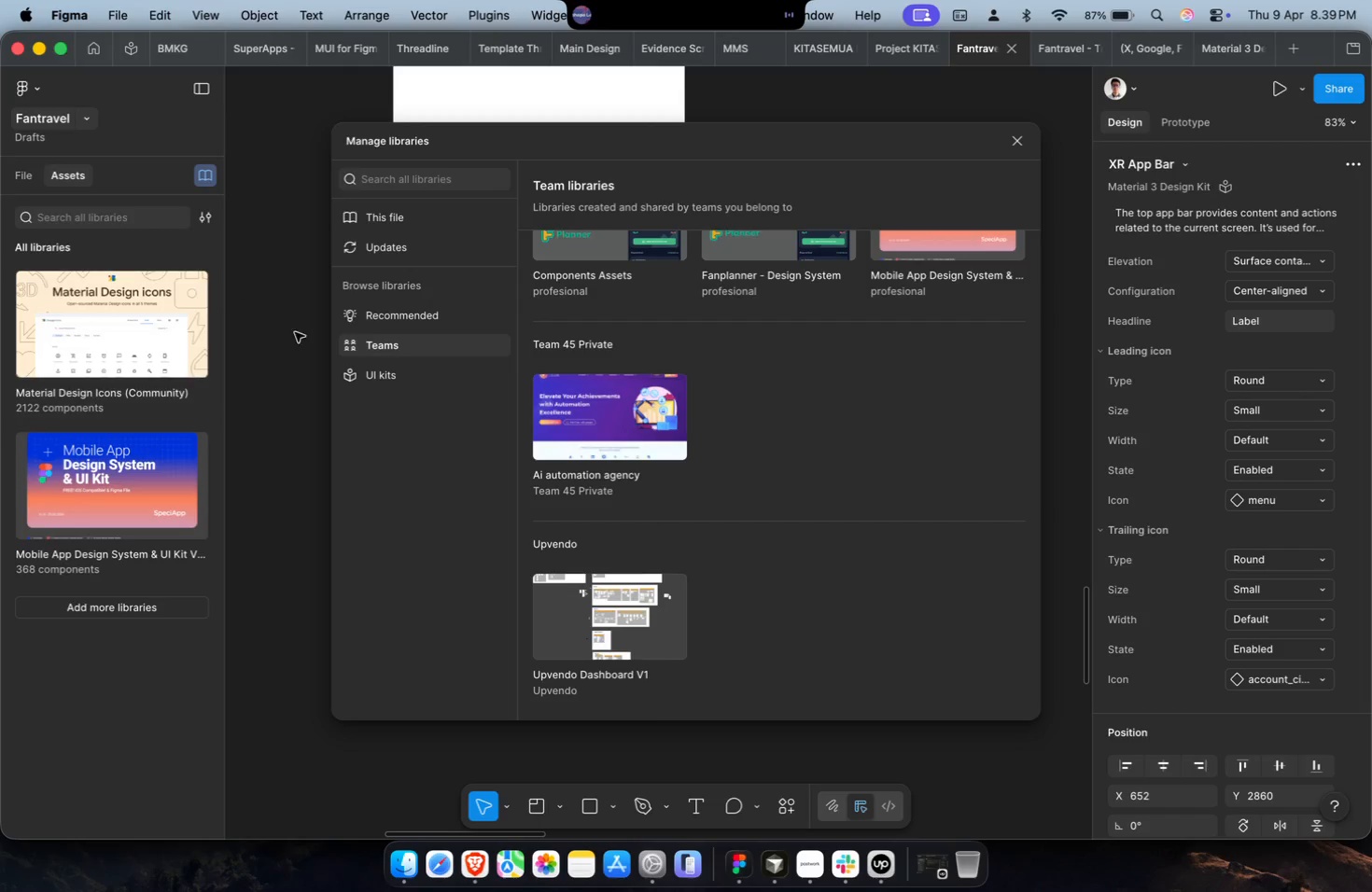 
left_click([374, 378])
 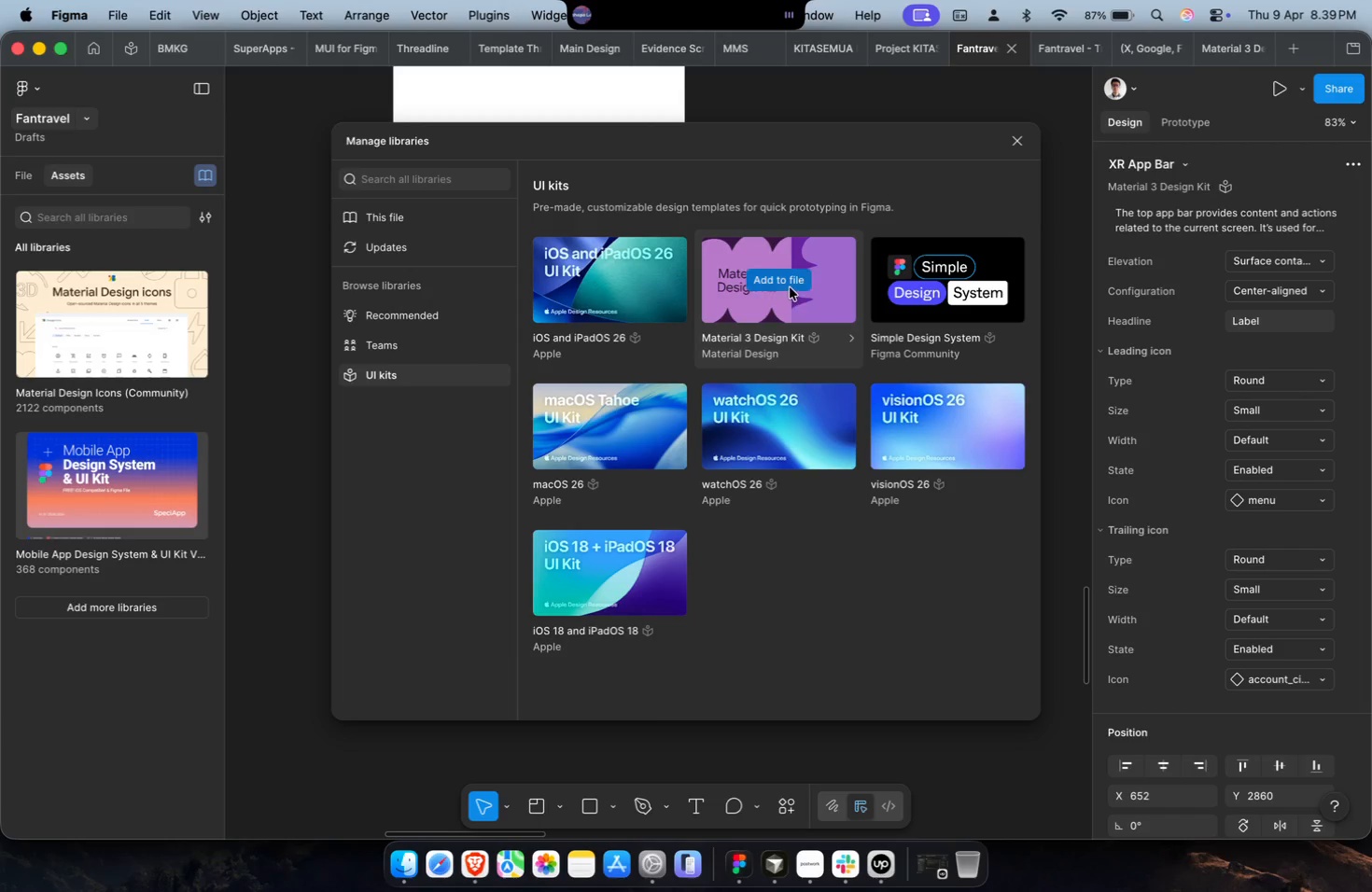 
left_click([790, 281])
 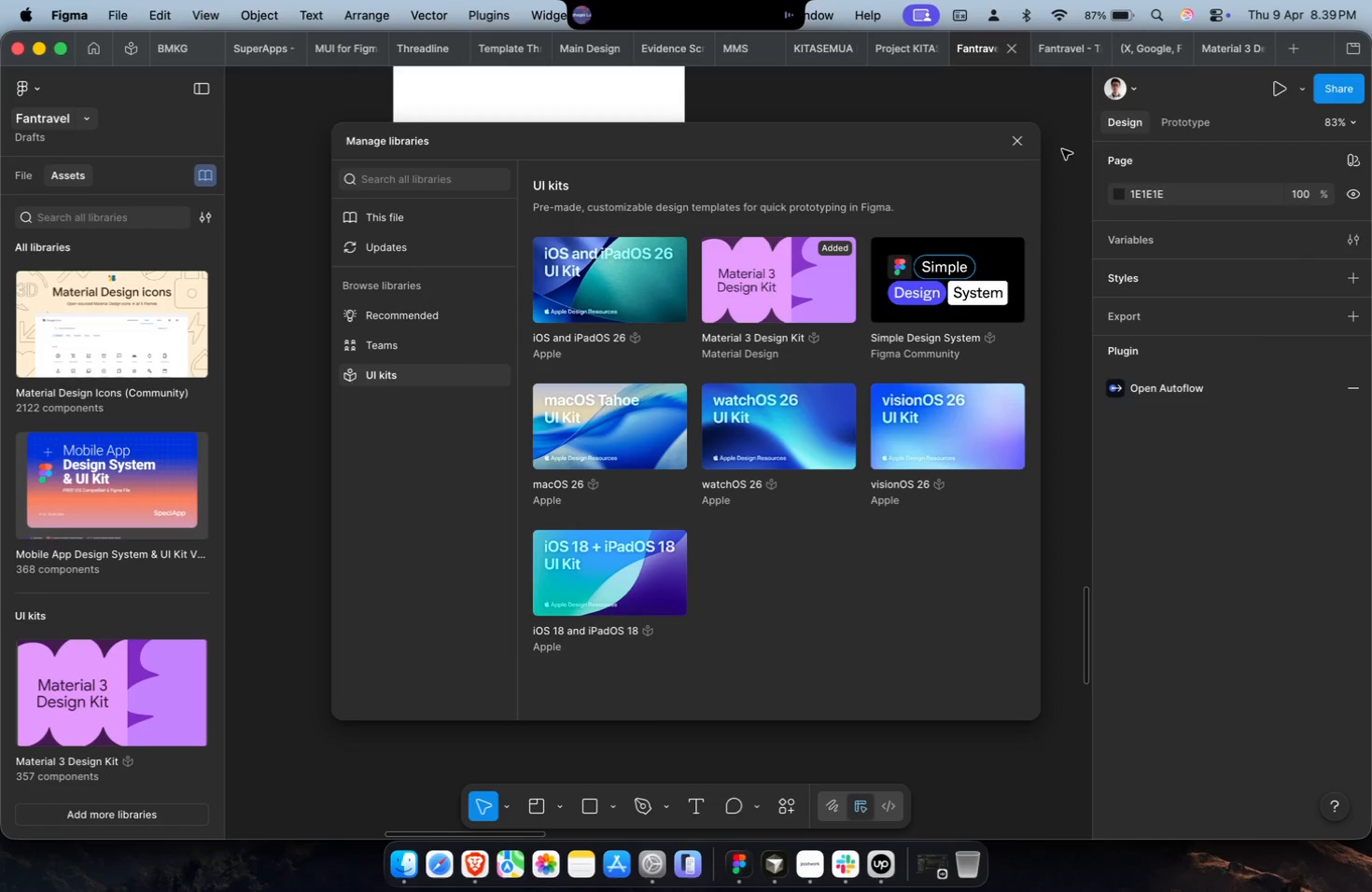 
left_click([1026, 143])
 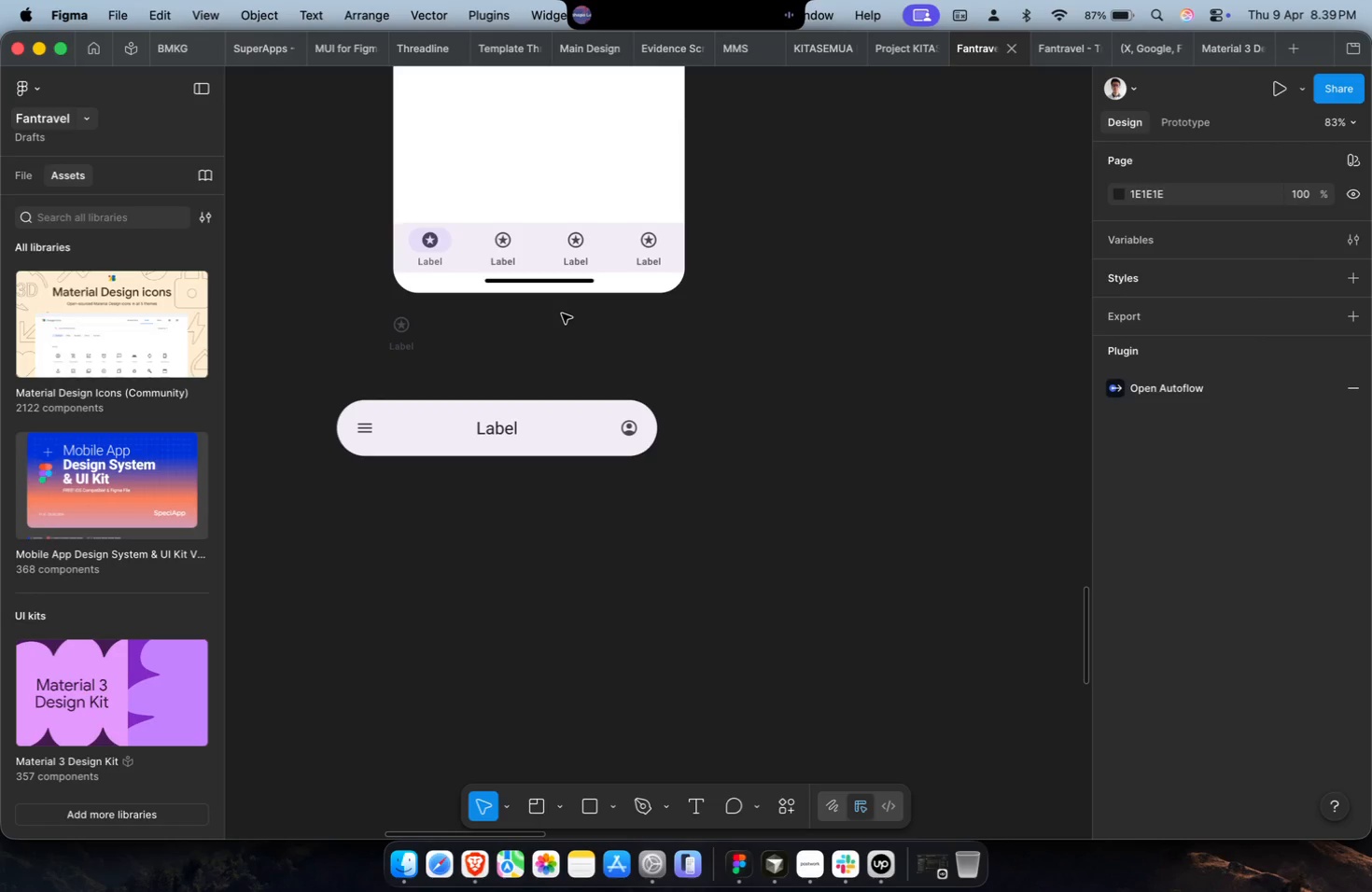 
wait(8.53)
 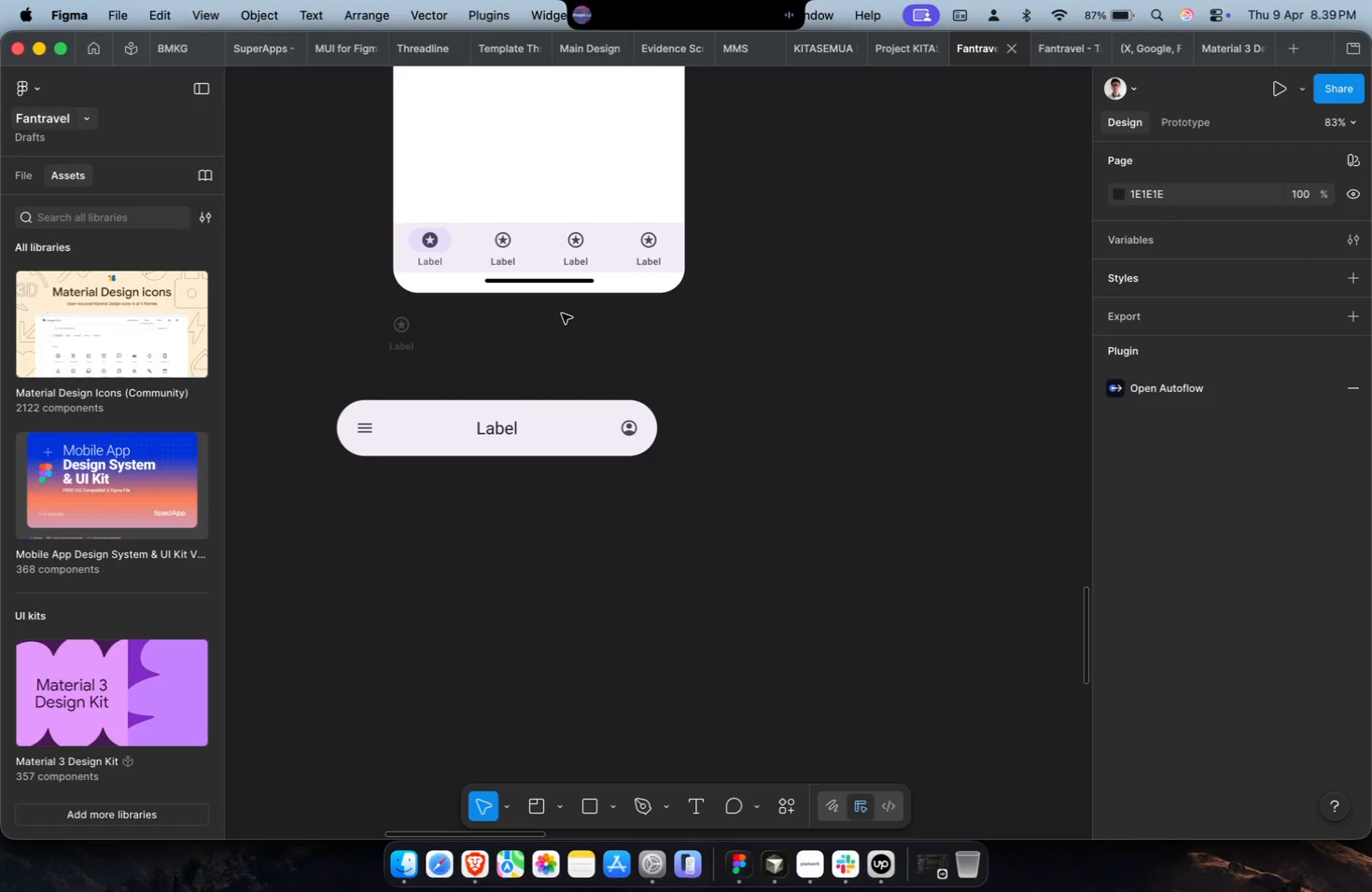 
left_click([107, 697])
 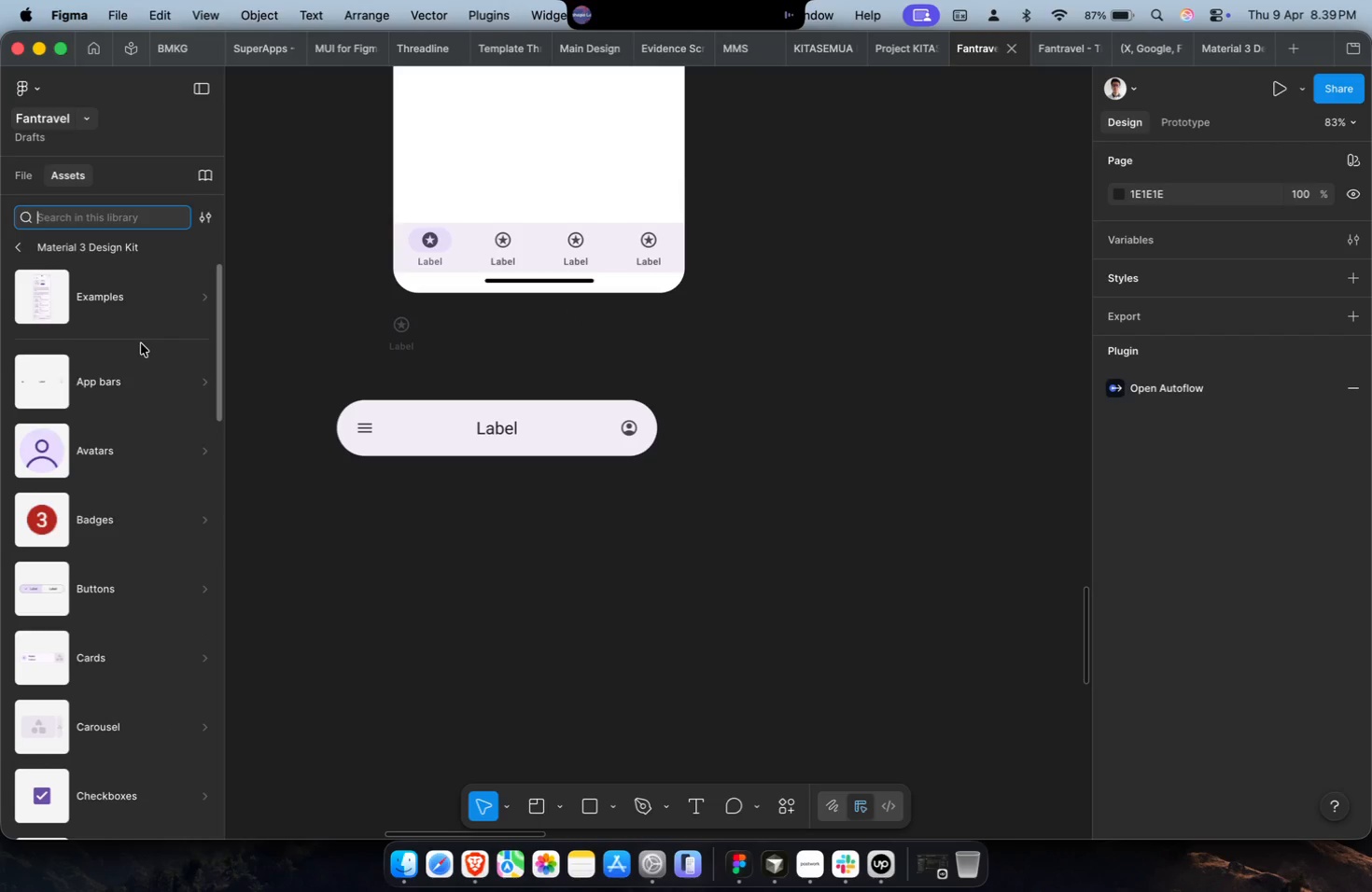 
left_click([141, 368])
 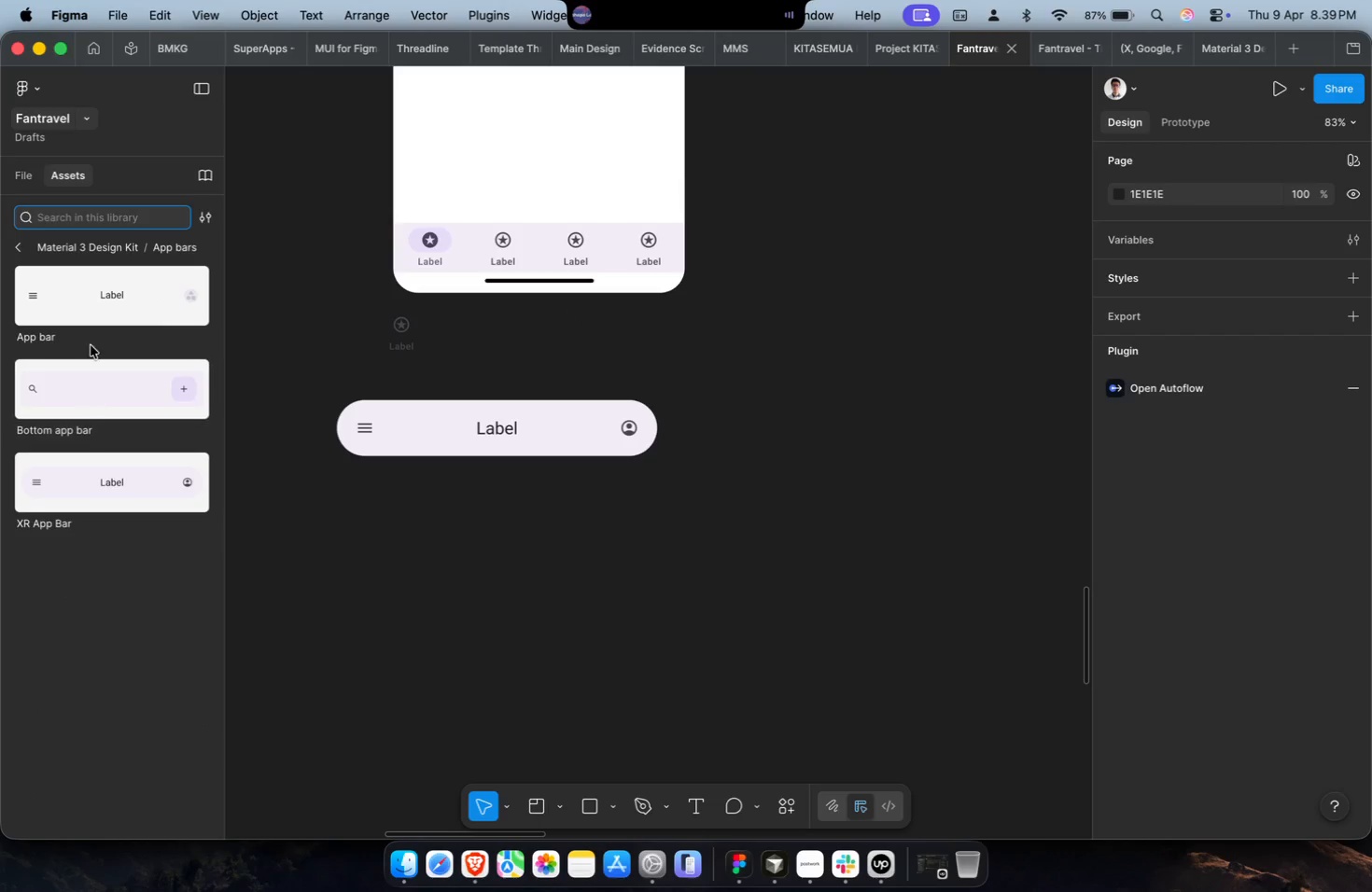 
left_click_drag(start_coordinate=[117, 308], to_coordinate=[536, 558])
 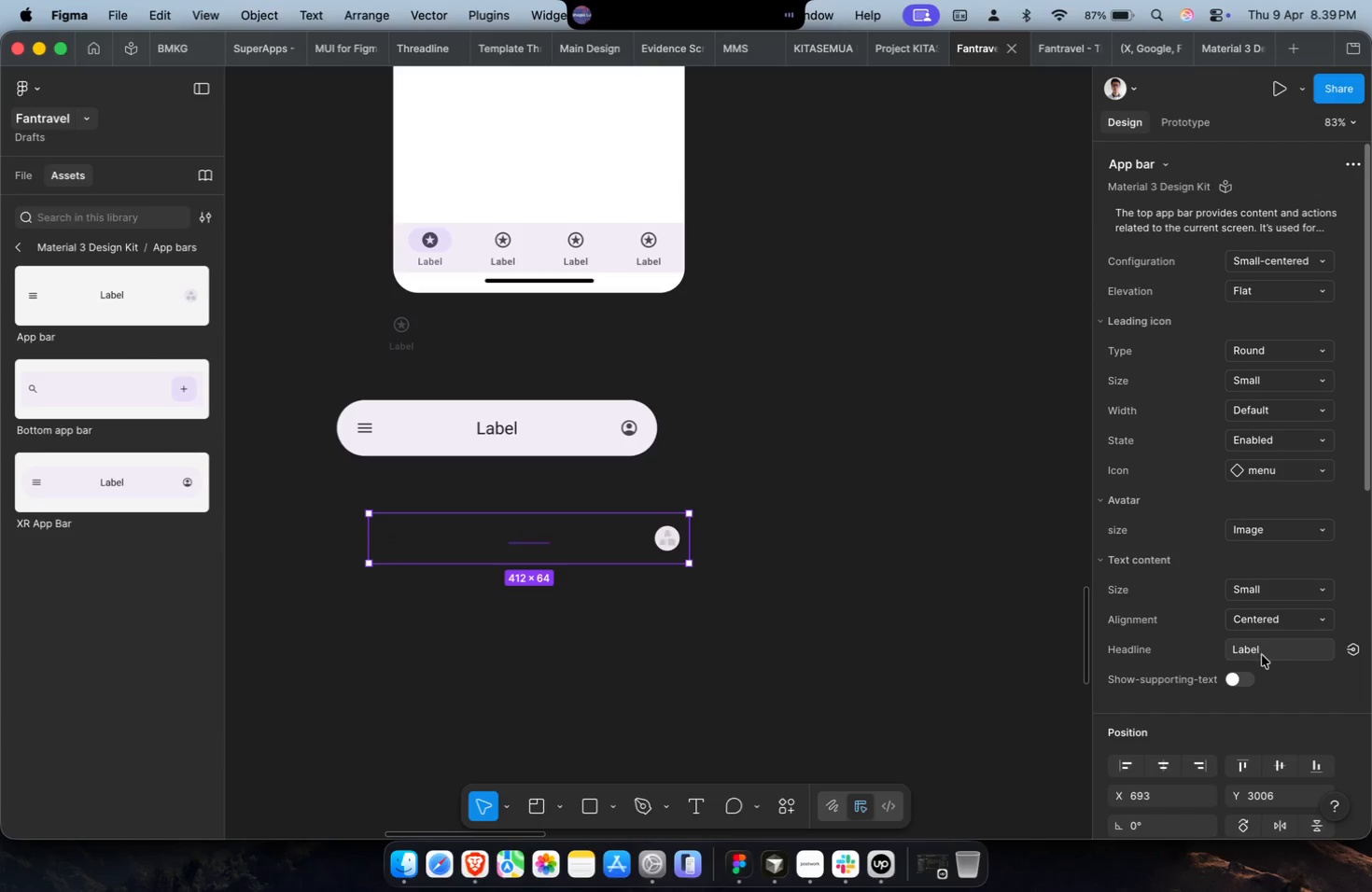 
double_click([1236, 683])
 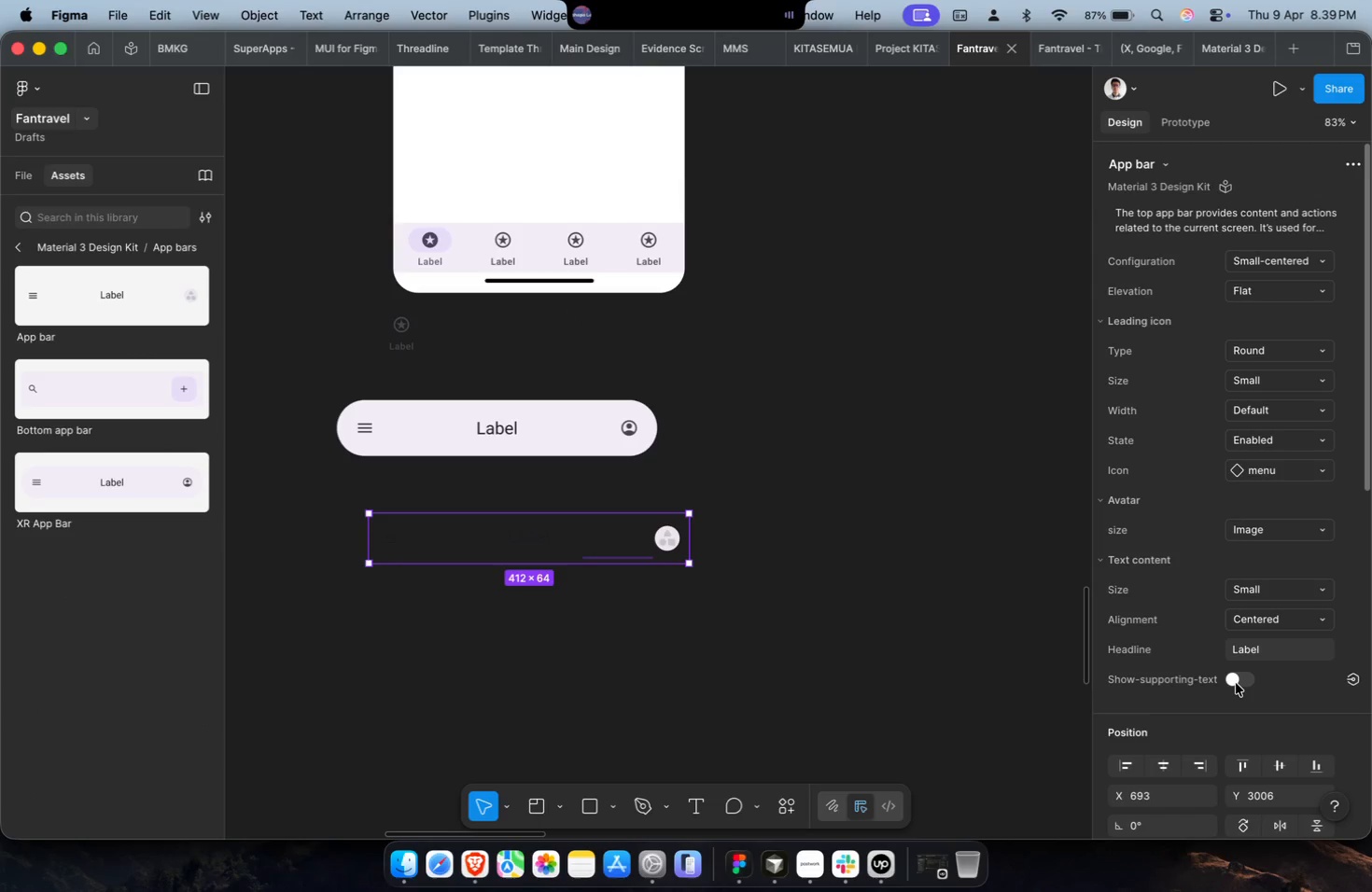 
triple_click([1236, 683])
 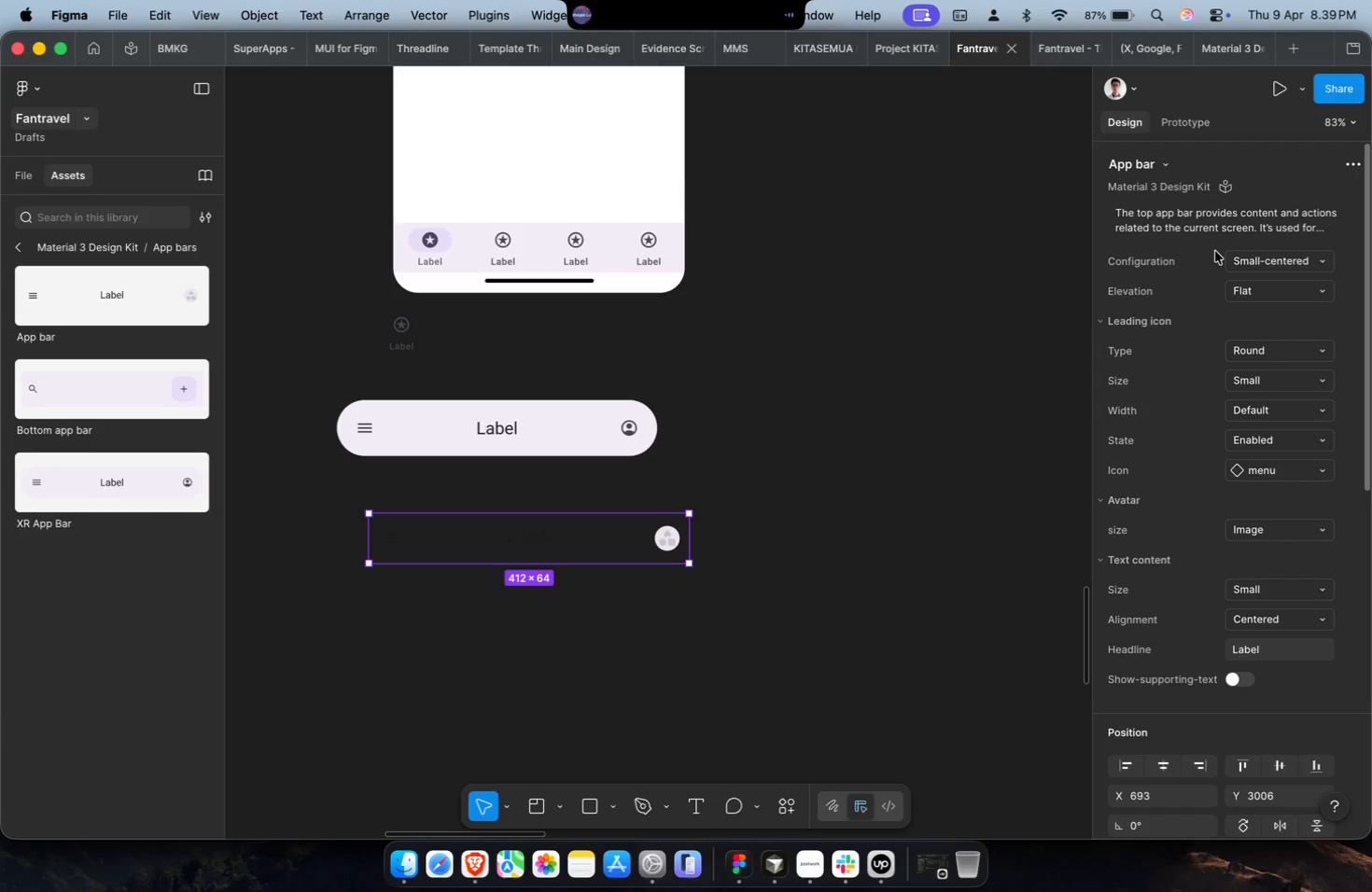 
left_click([1224, 235])
 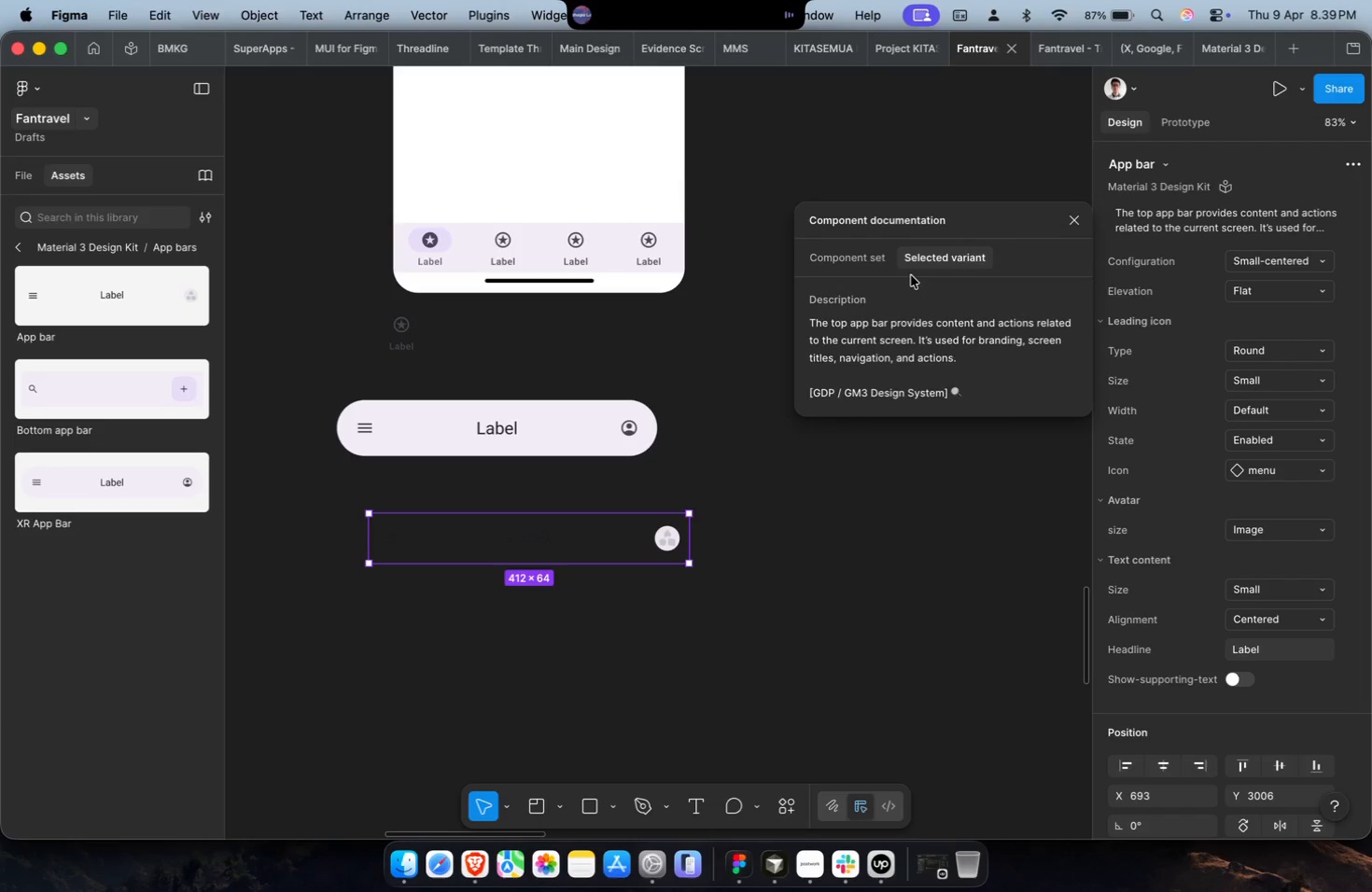 
left_click([874, 260])
 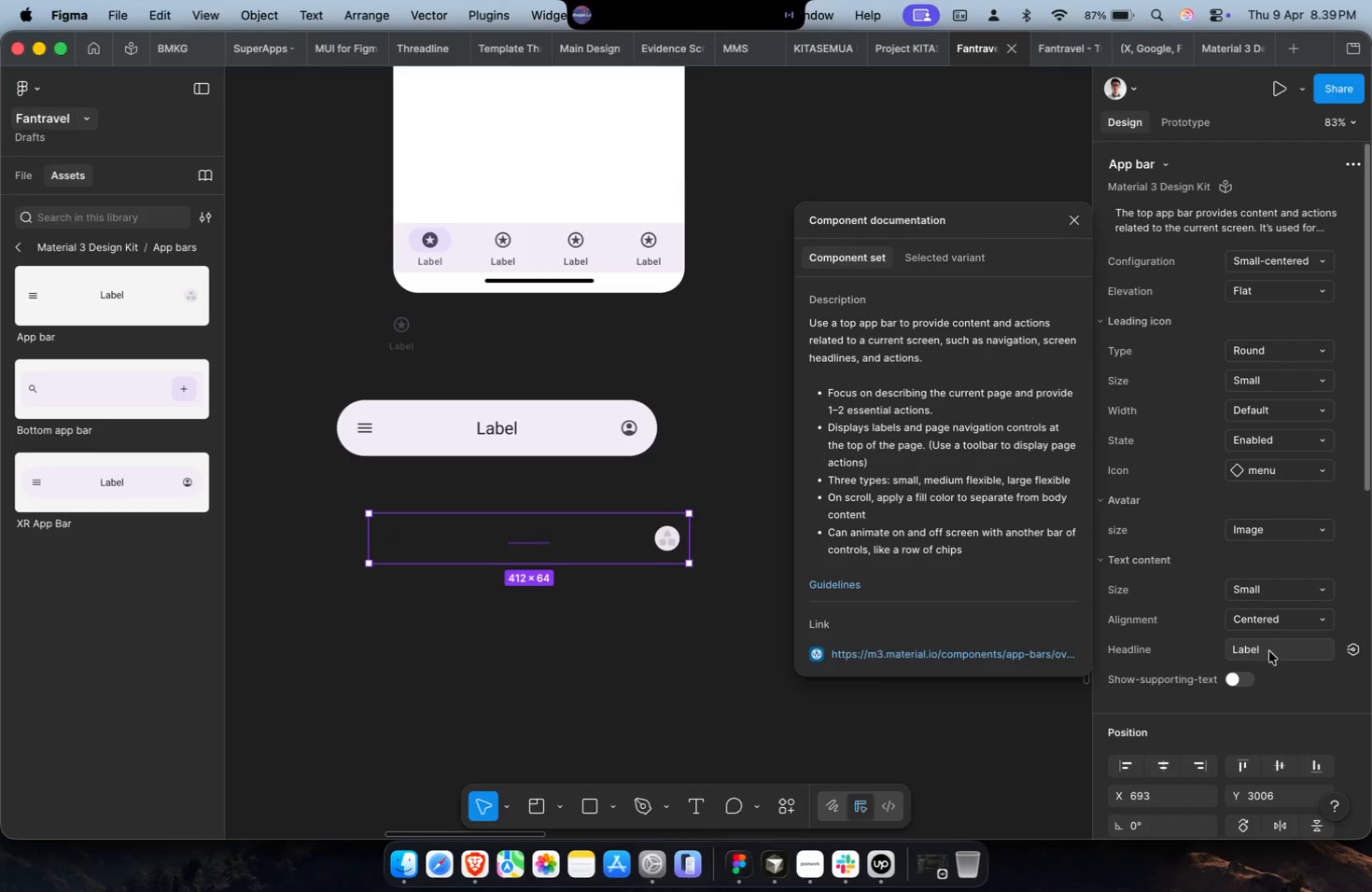 
double_click([1244, 681])
 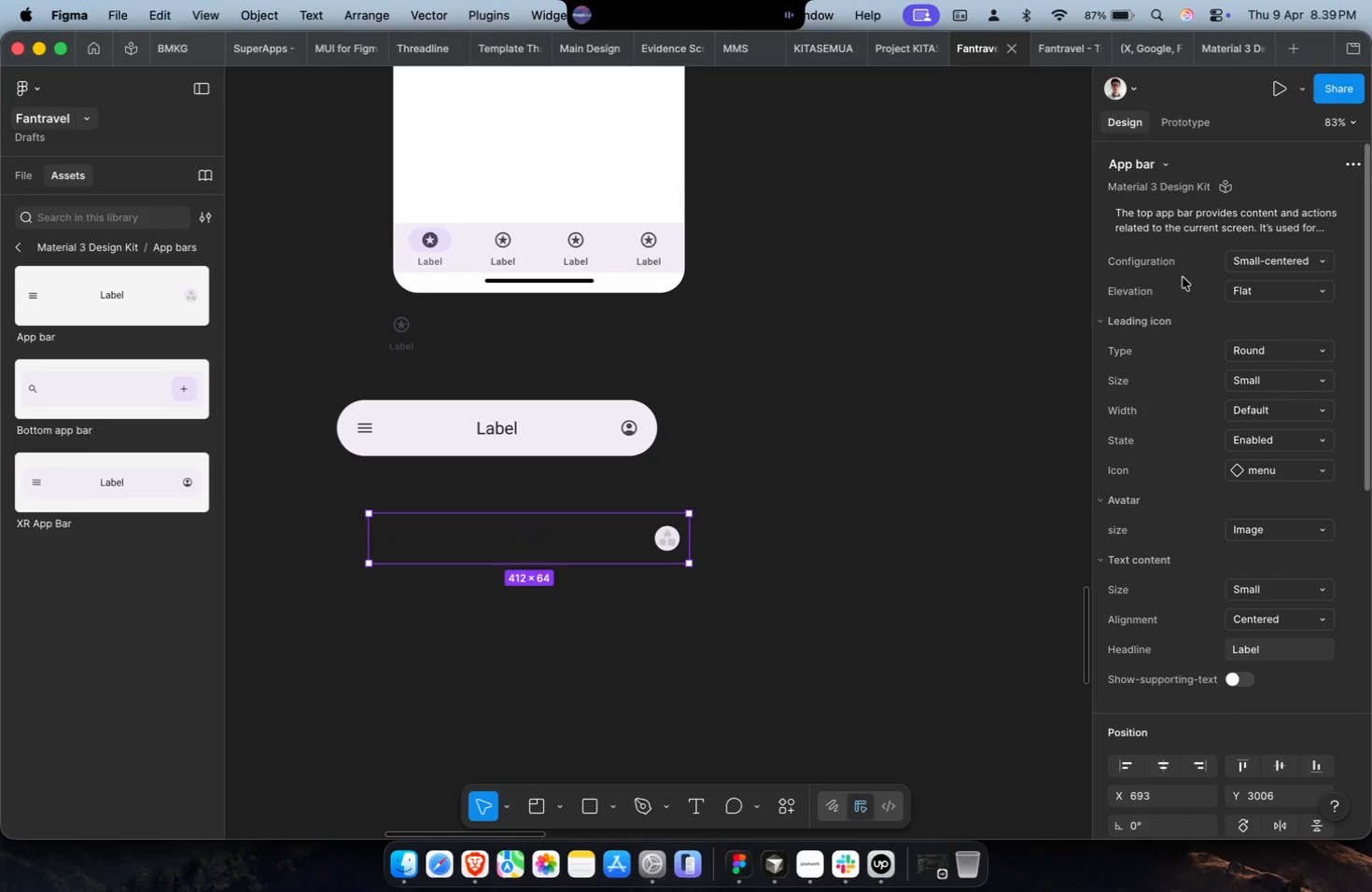 
left_click([1175, 221])
 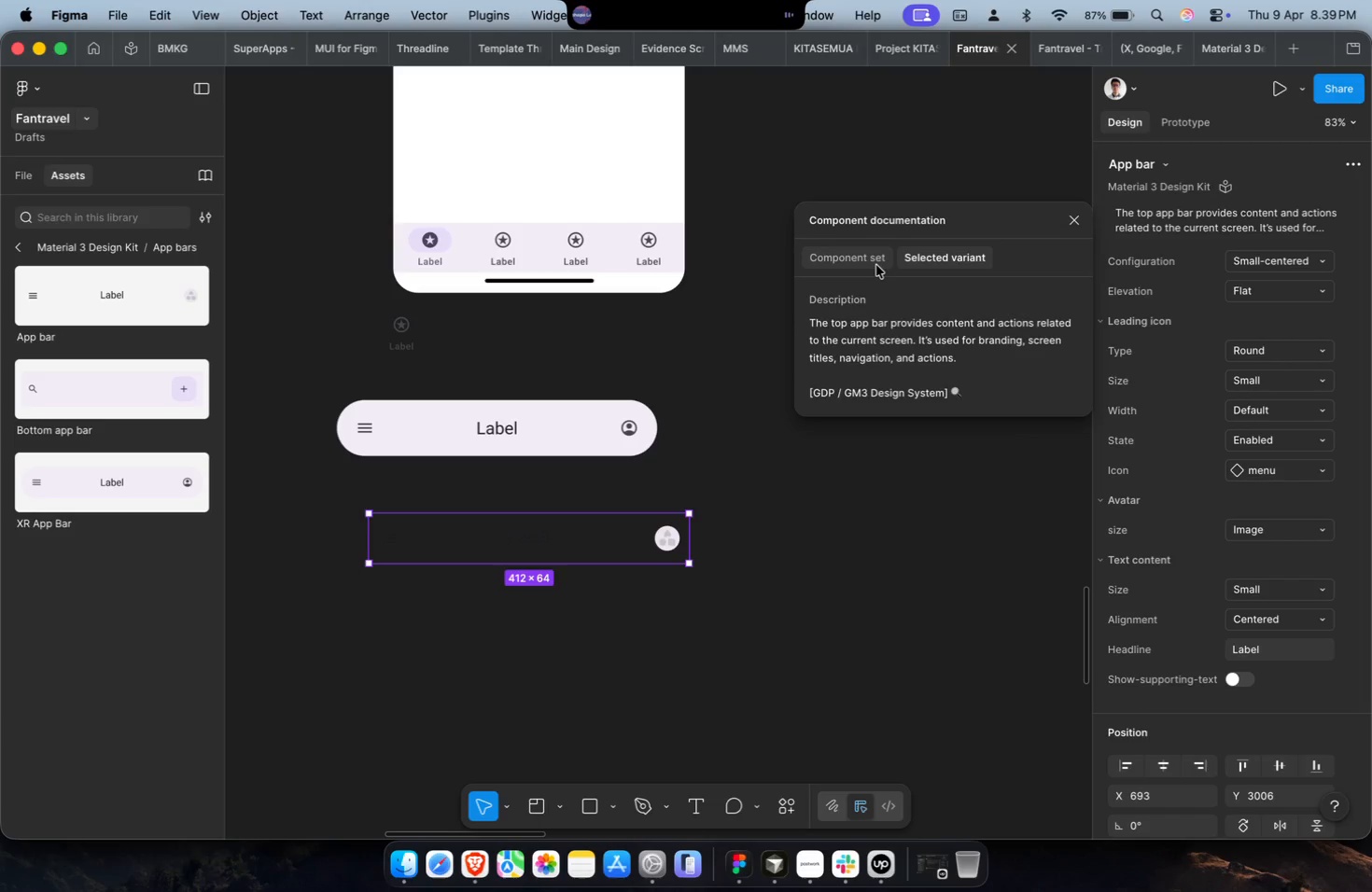 
left_click([876, 265])
 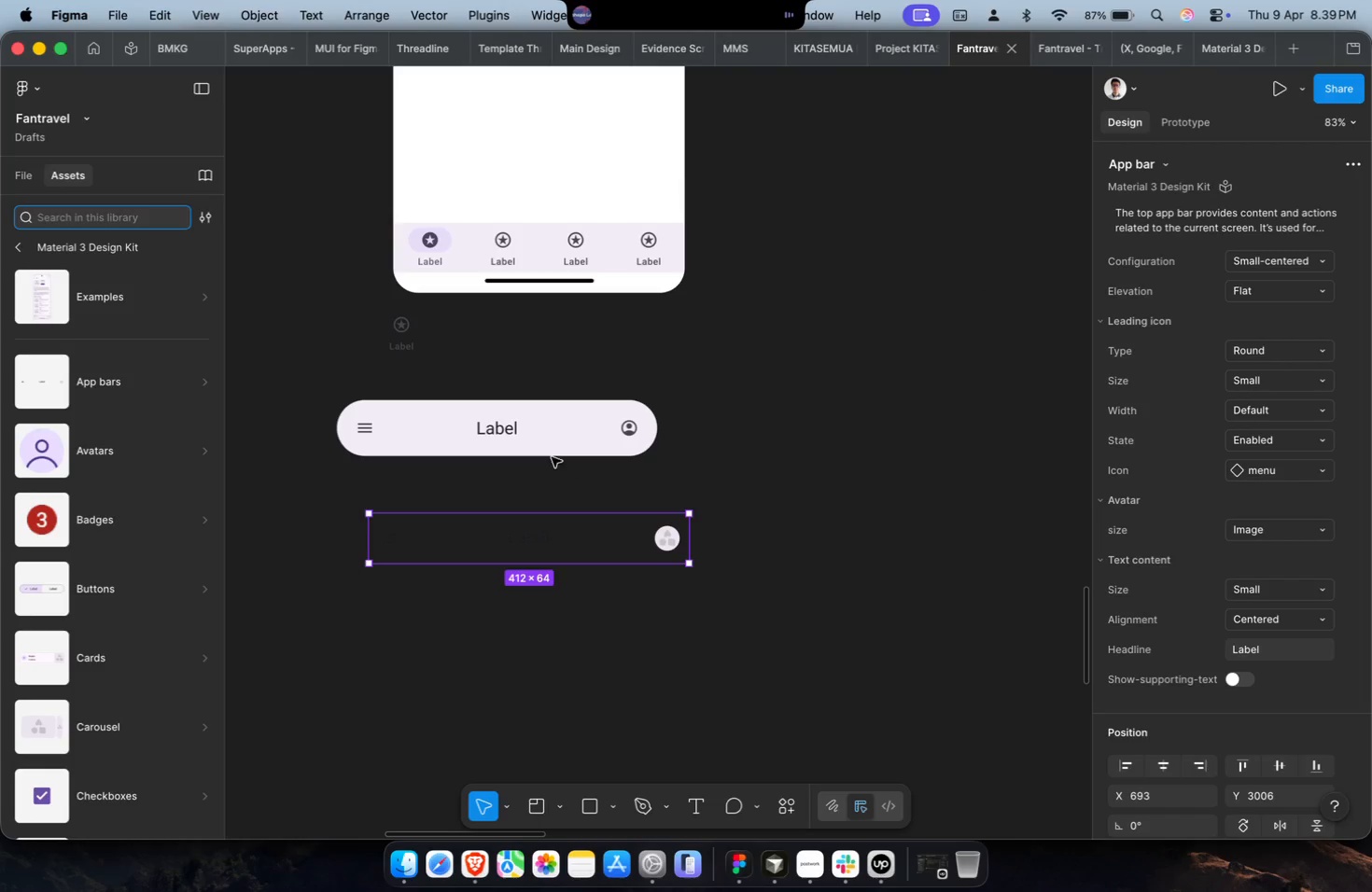 
hold_key(key=CommandLeft, duration=0.43)
scroll: coordinate [315, 323], scroll_direction: up, amount: 4.0
 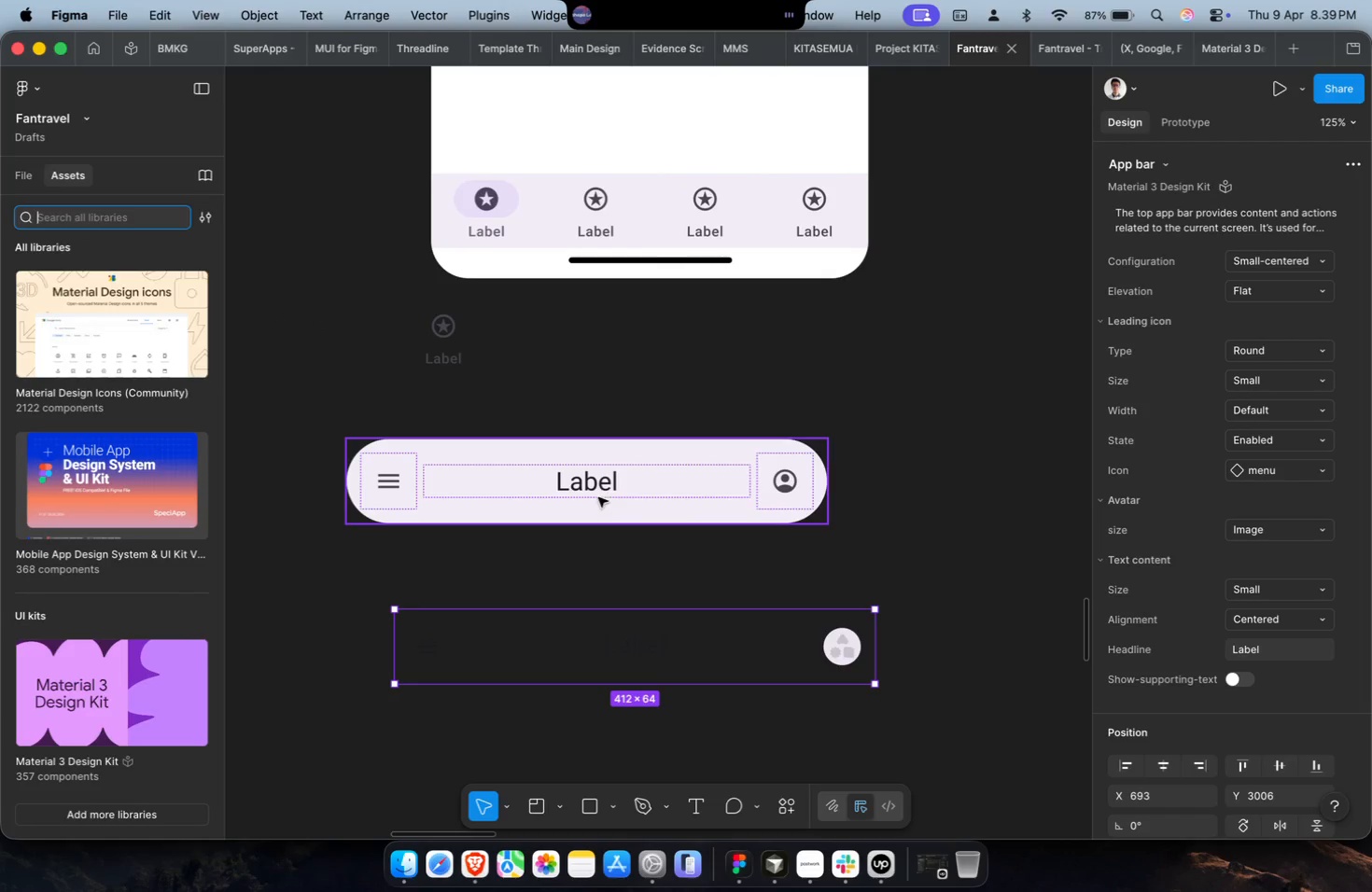 
type(app bar)
 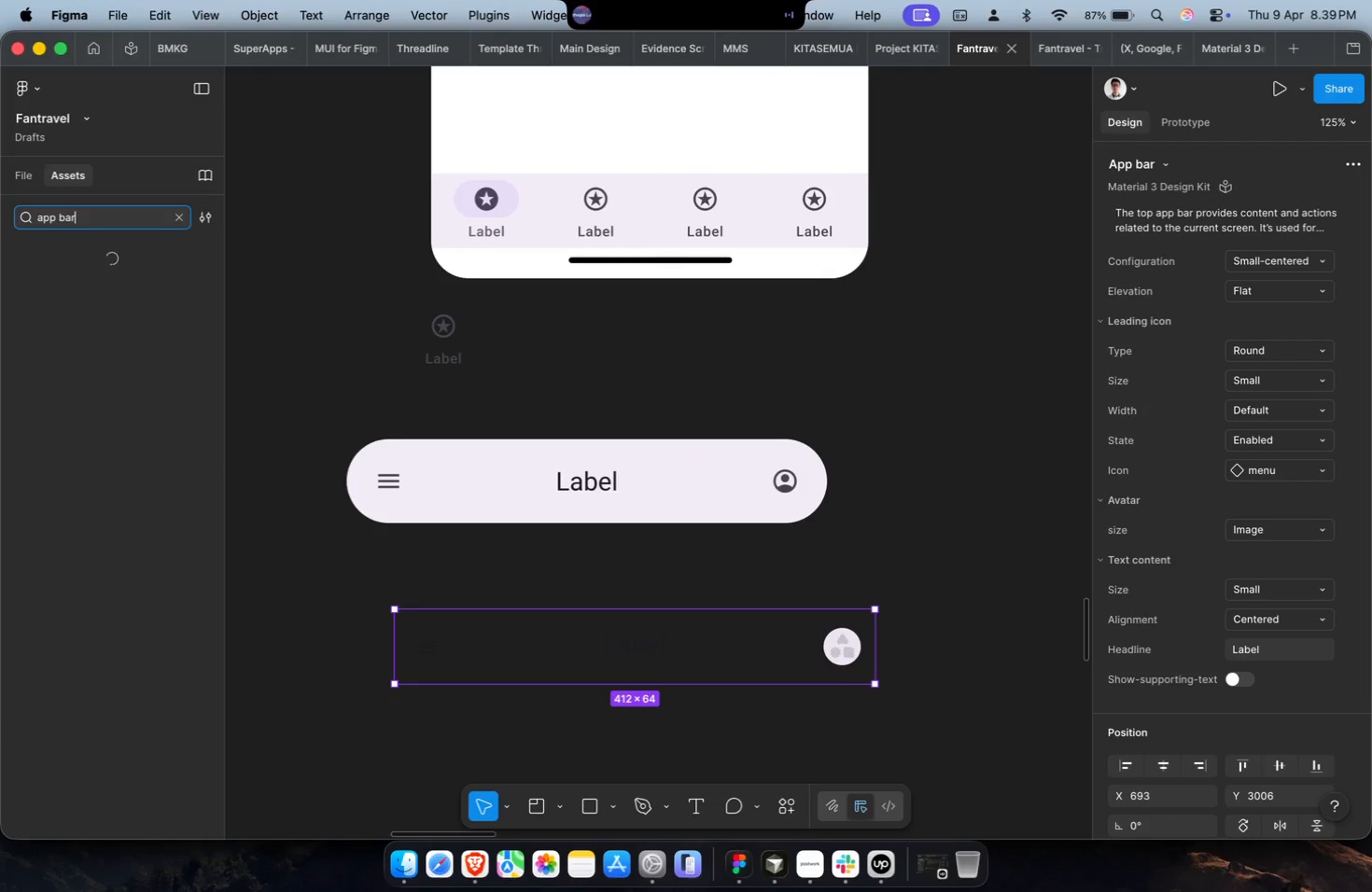 
key(Enter)
 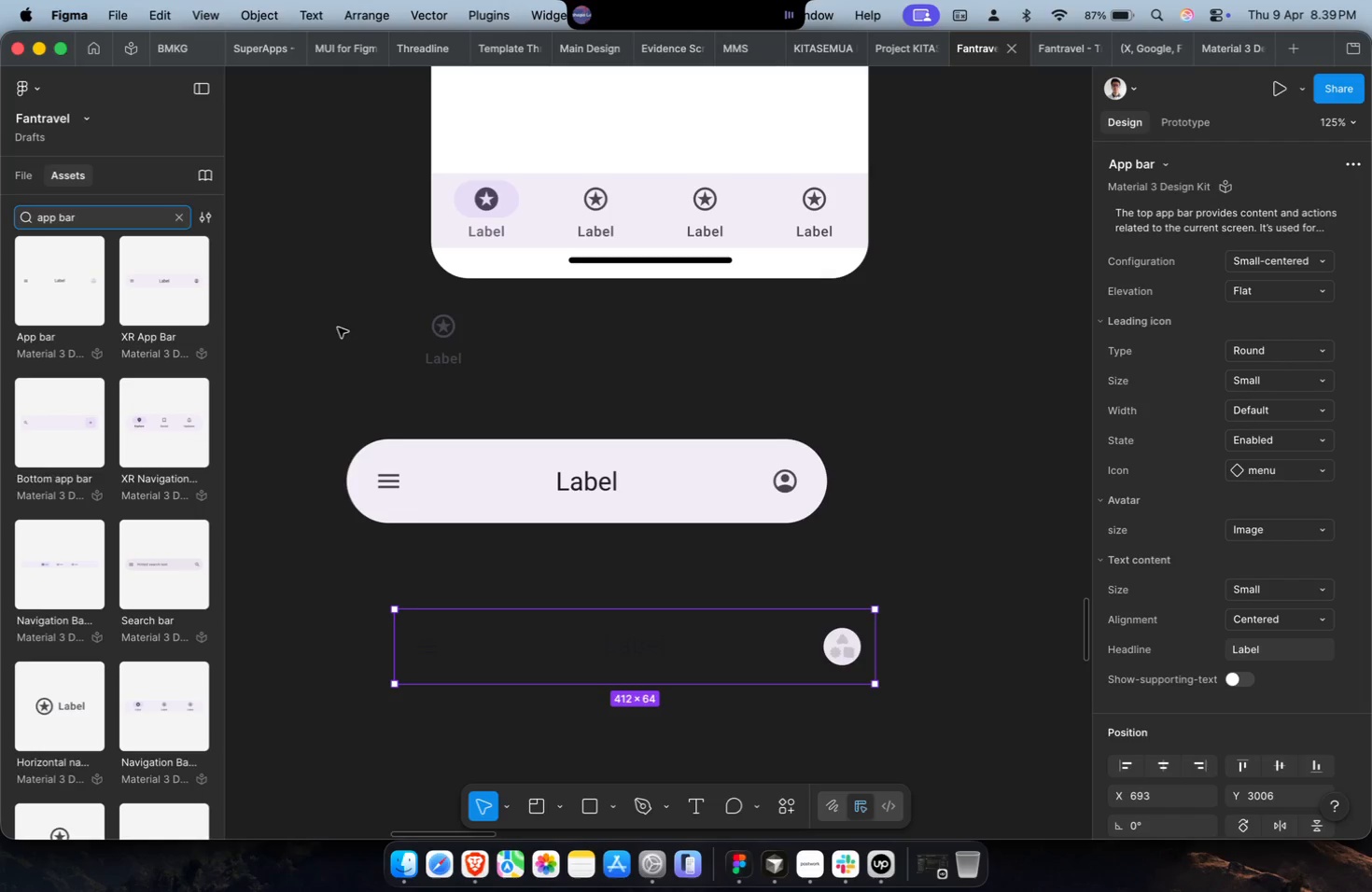 
scroll: coordinate [176, 516], scroll_direction: down, amount: 19.0
 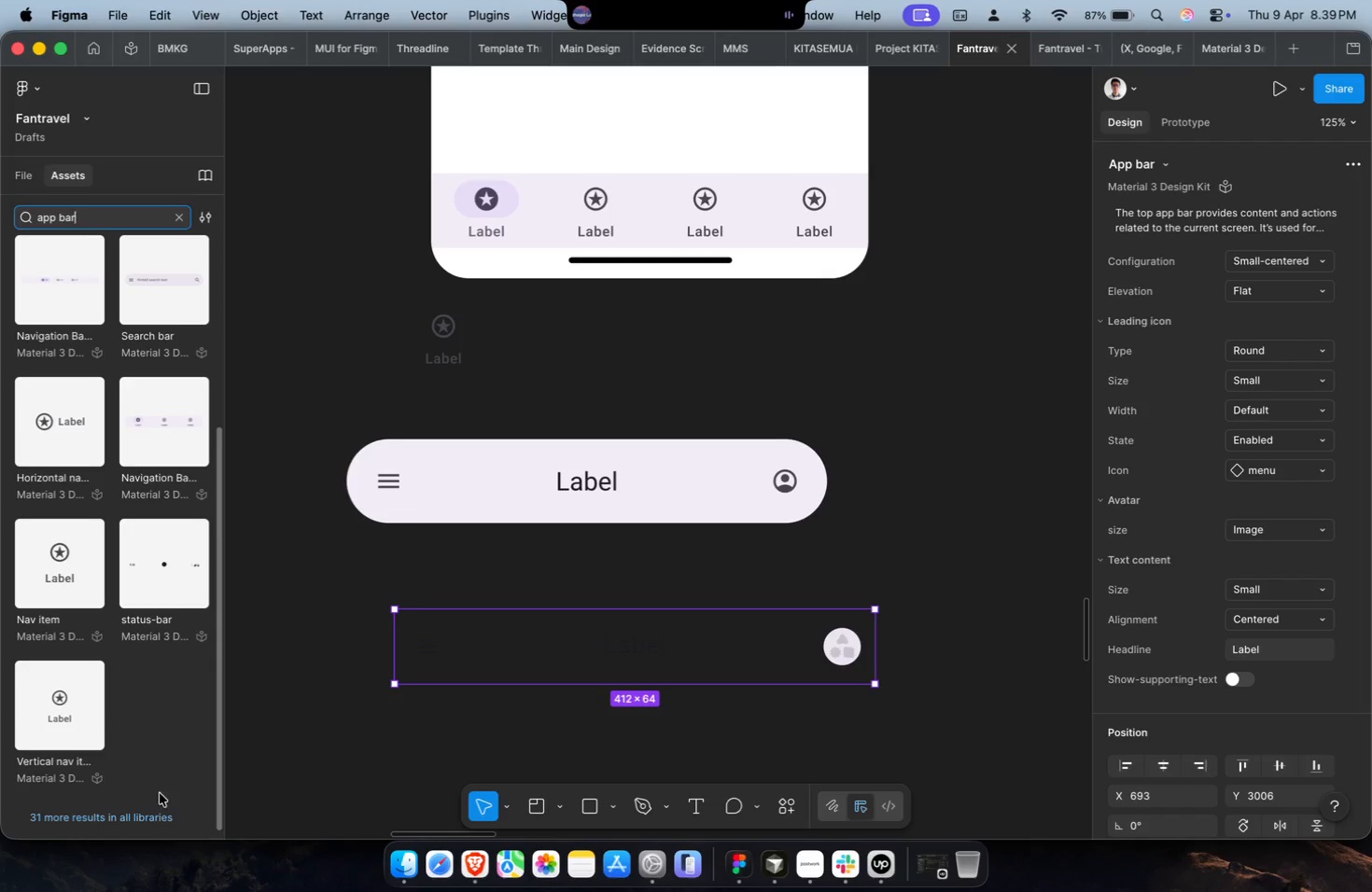 
left_click([138, 809])
 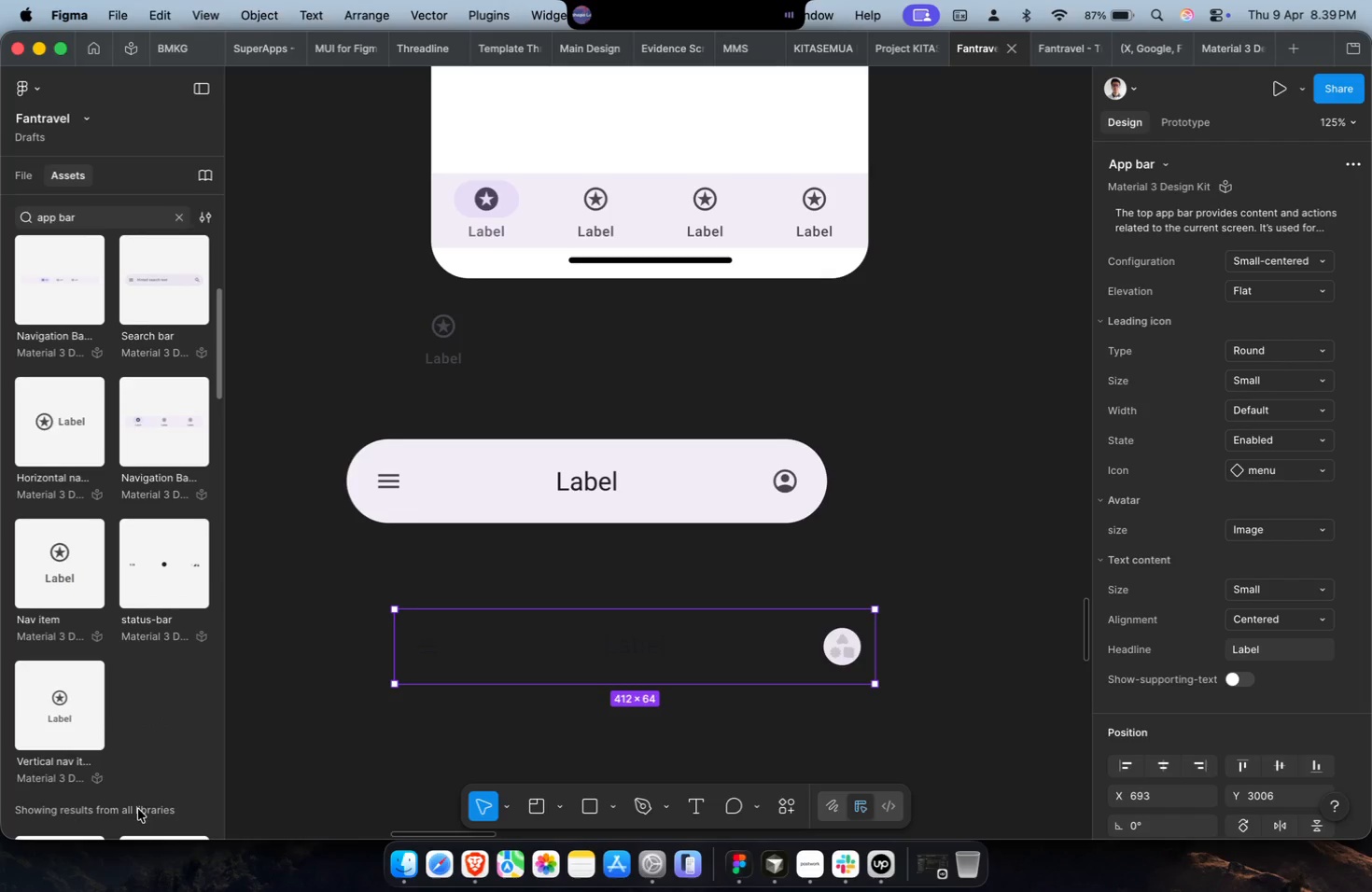 
scroll: coordinate [125, 646], scroll_direction: down, amount: 38.0
 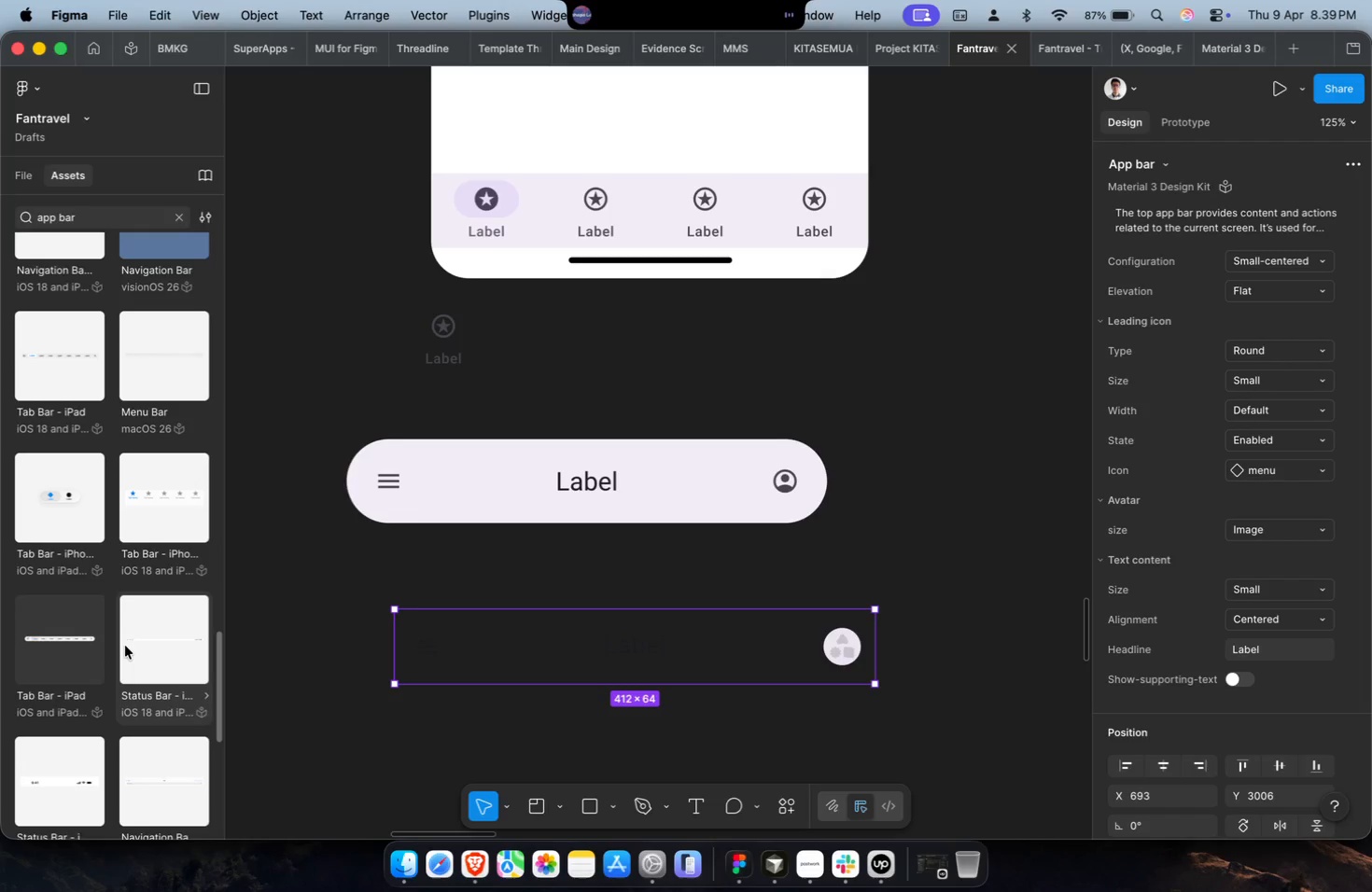 
scroll: coordinate [125, 646], scroll_direction: up, amount: 7.0
 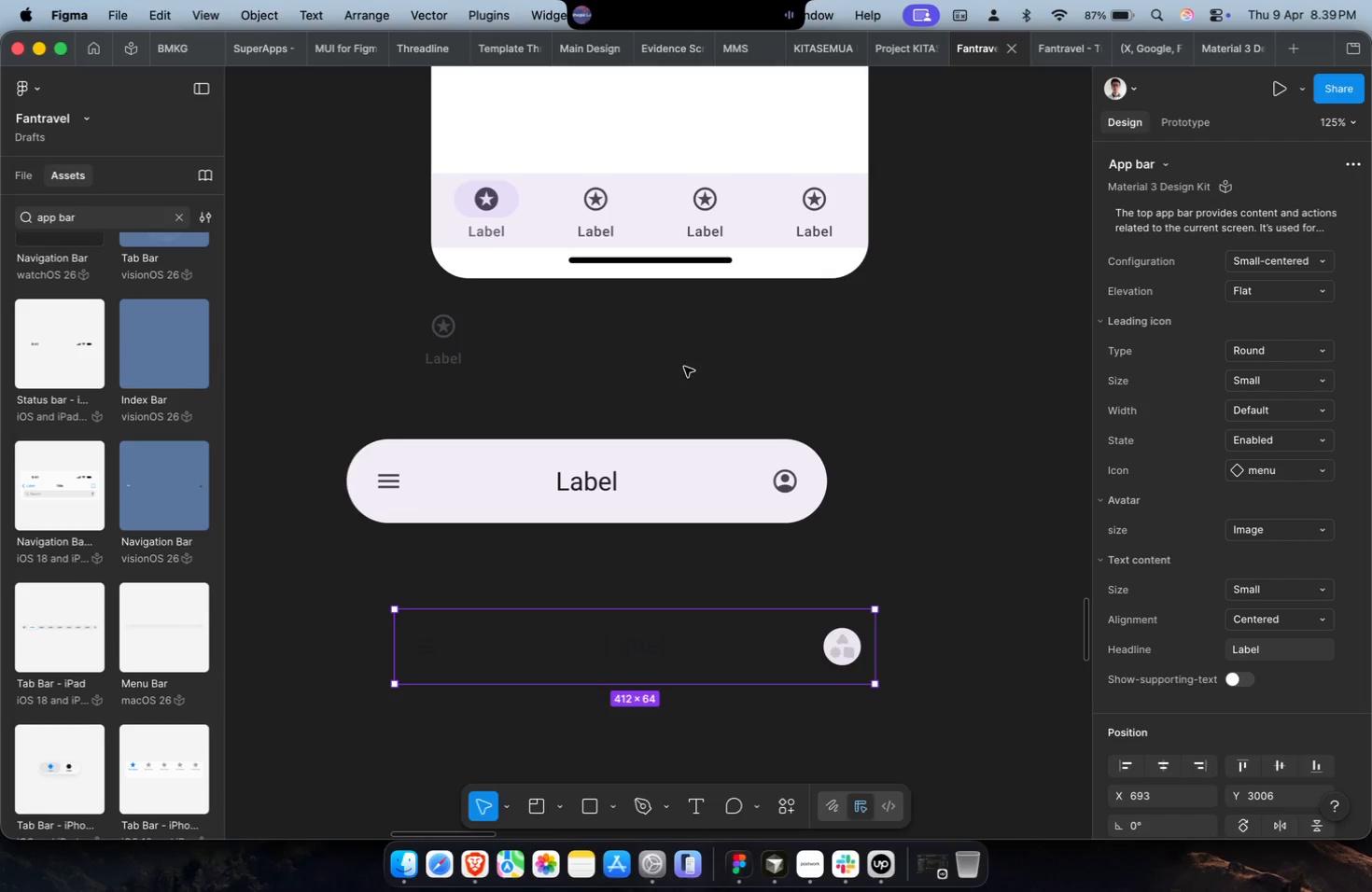 
scroll: coordinate [430, 510], scroll_direction: down, amount: 8.0
 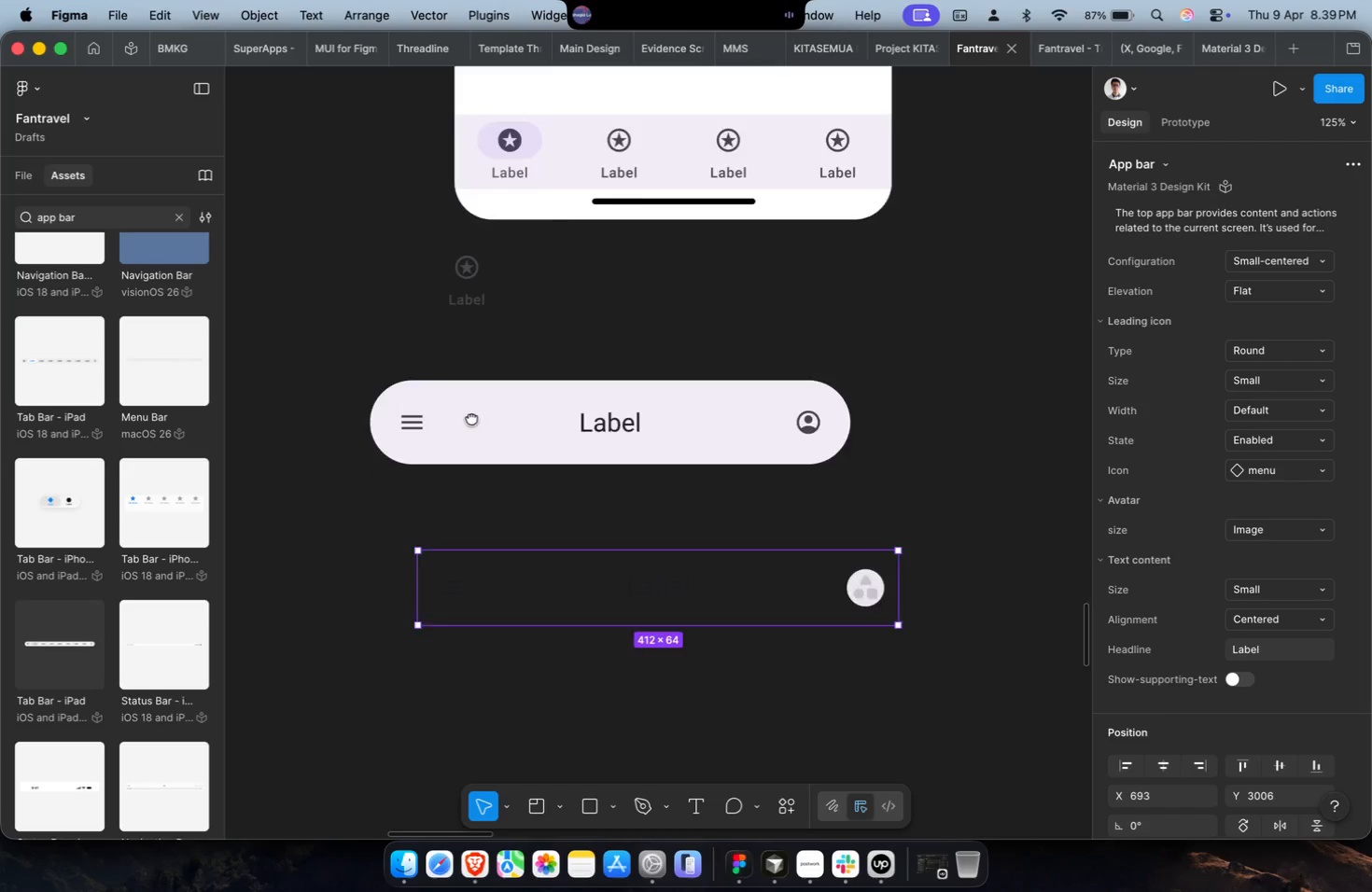 
scroll: coordinate [449, 360], scroll_direction: up, amount: 1.0
 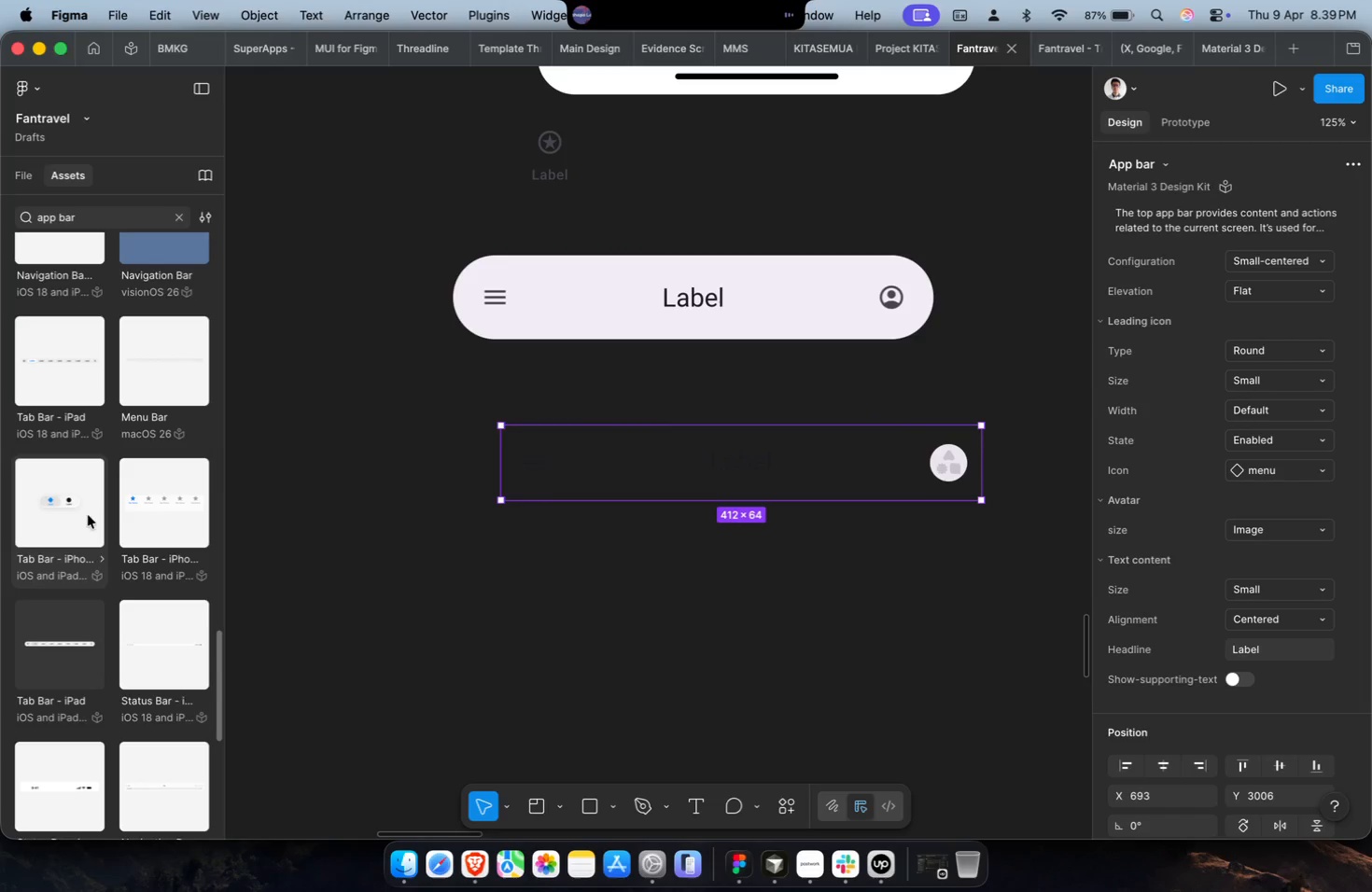 
left_click_drag(start_coordinate=[158, 510], to_coordinate=[694, 591])
 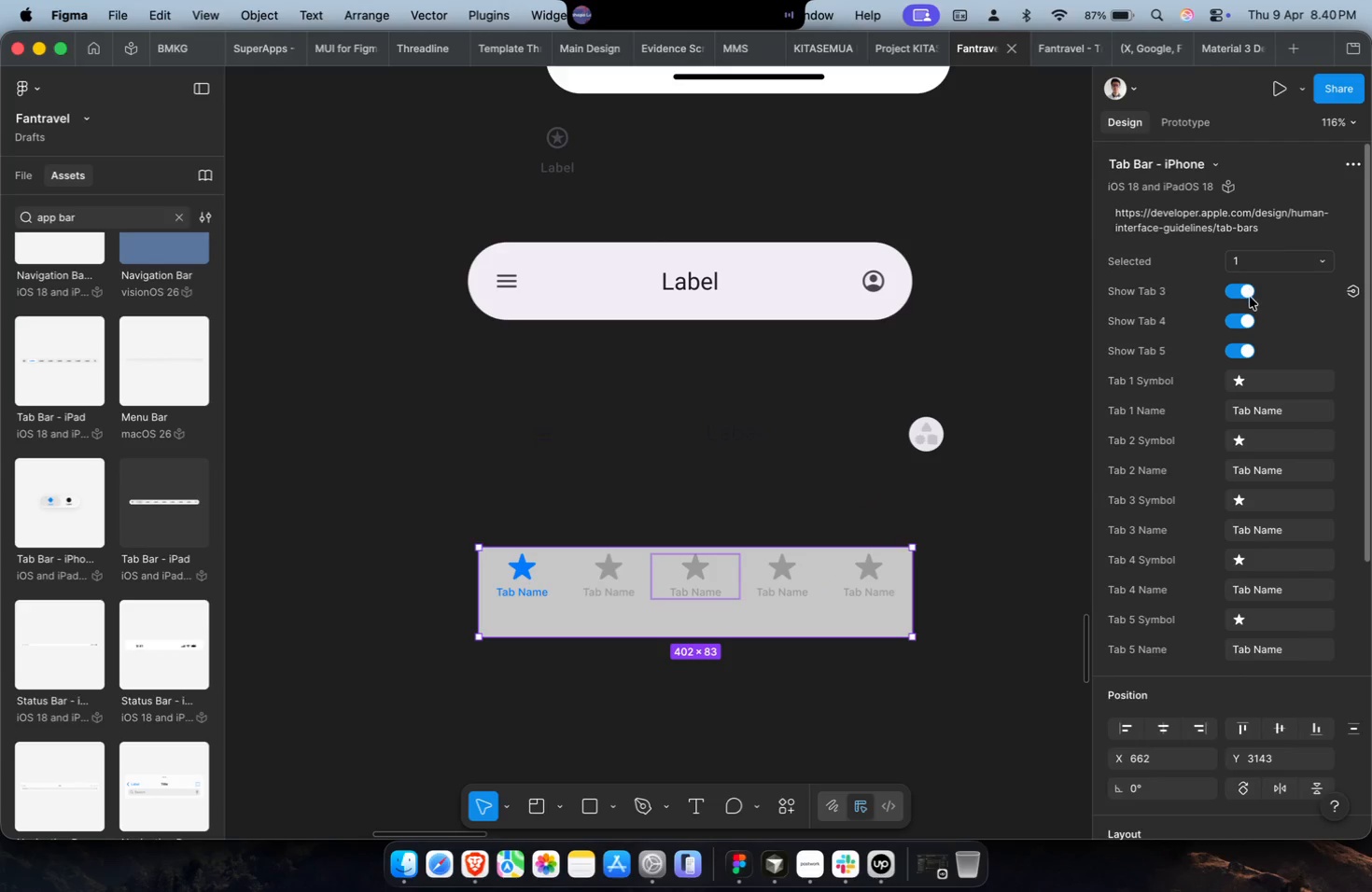 
left_click([1273, 267])
 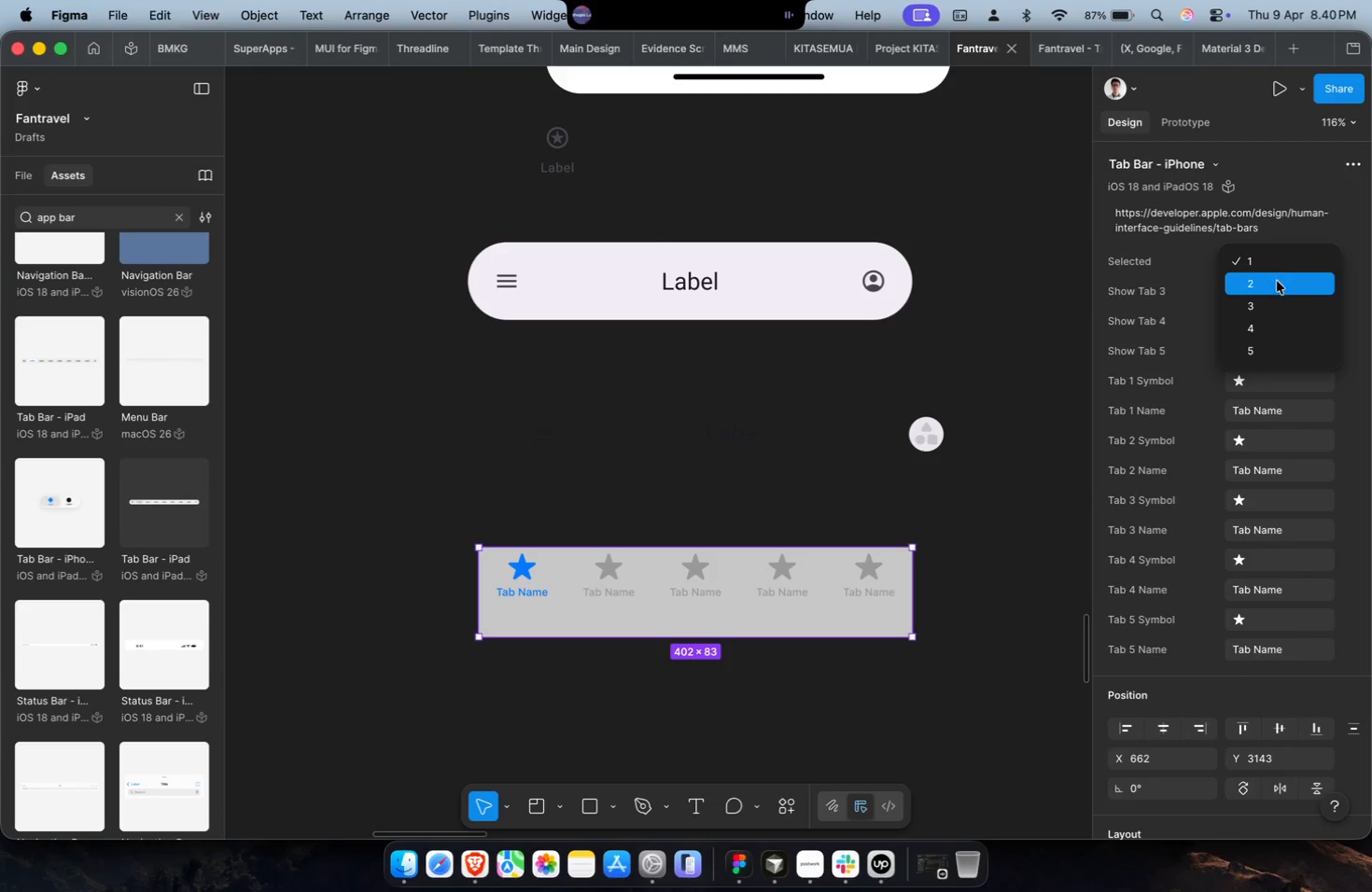 
double_click([1278, 299])
 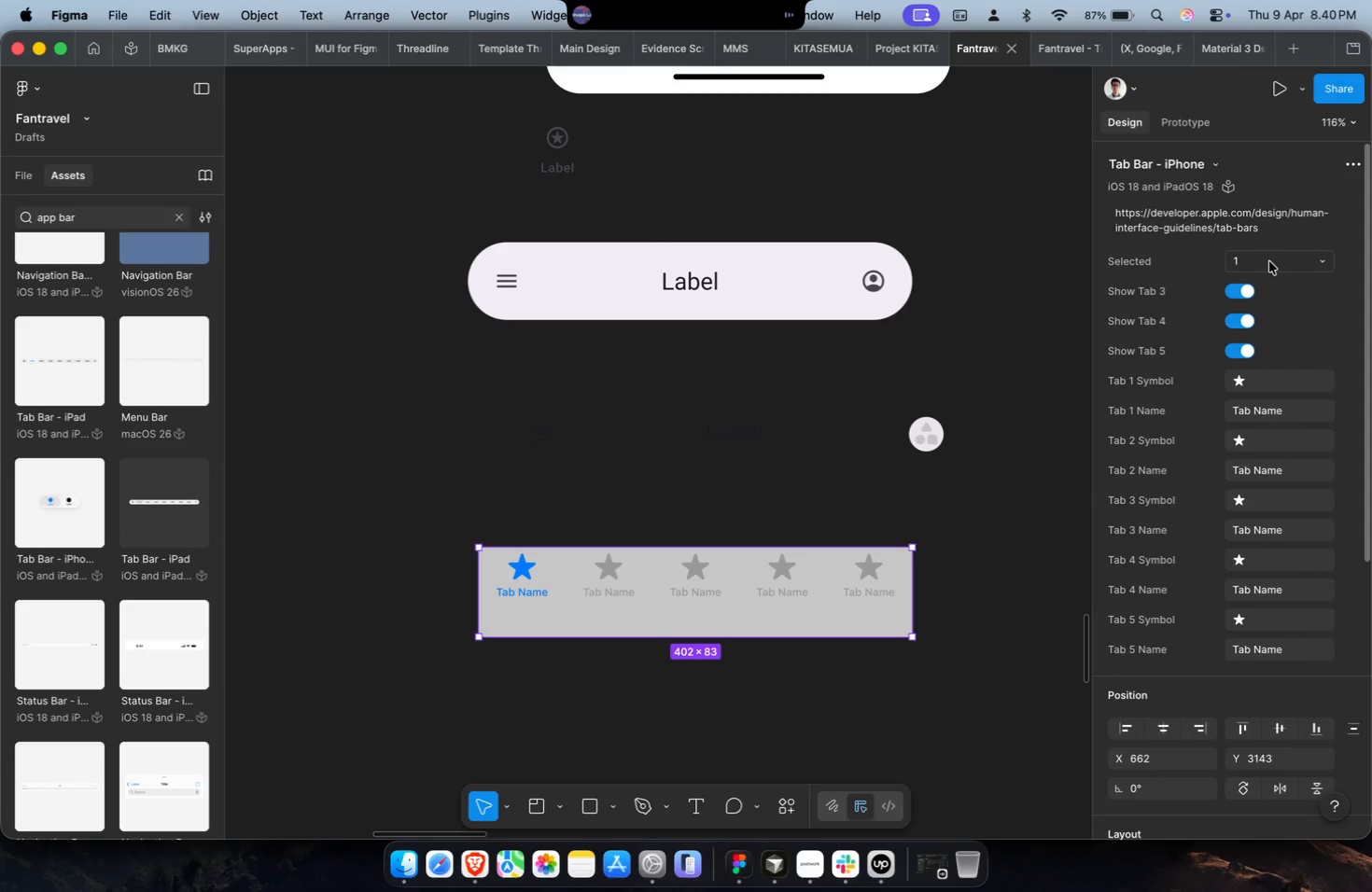 
double_click([1257, 332])
 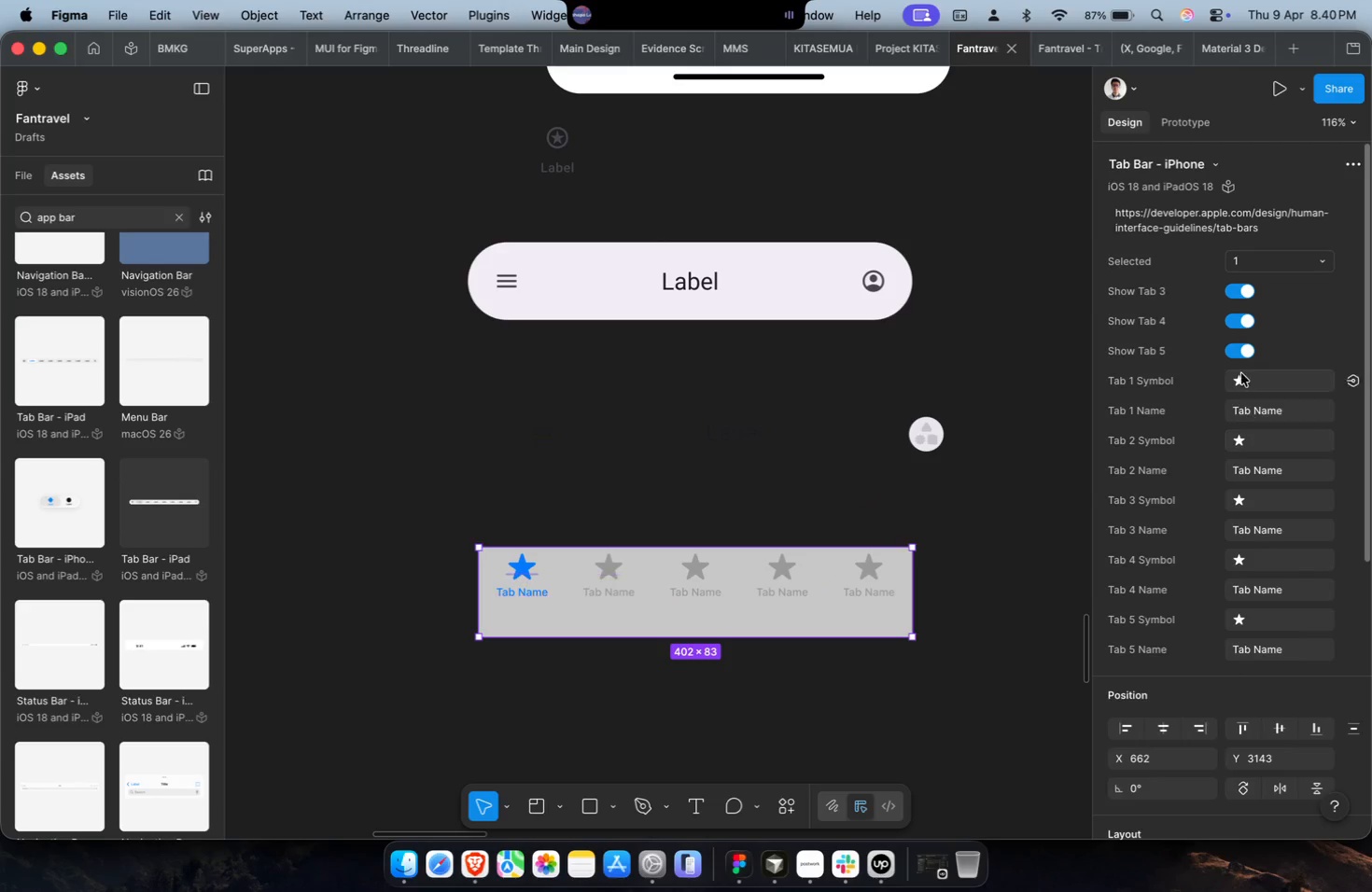 
double_click([1242, 347])
 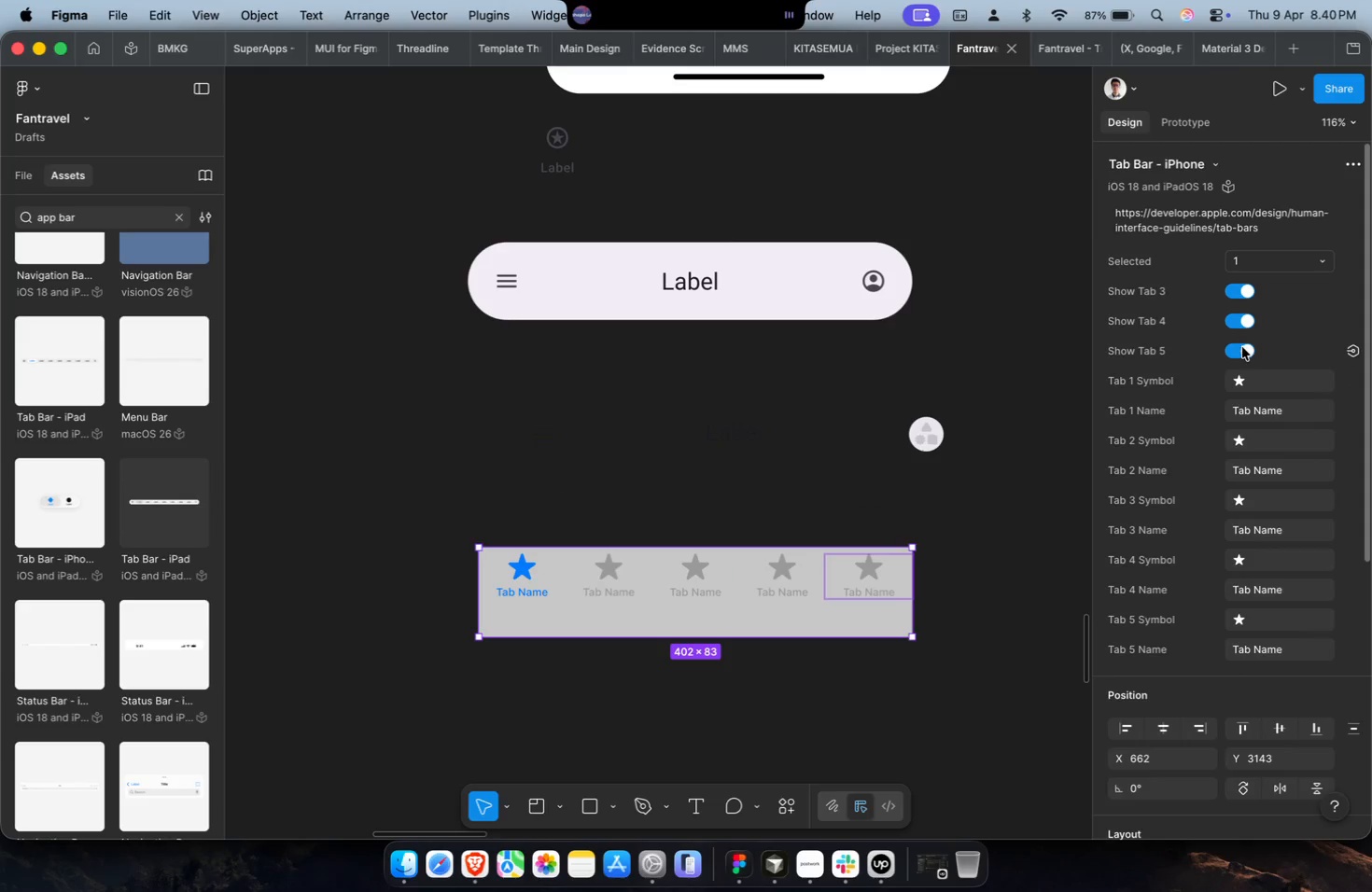 
triple_click([1241, 347])
 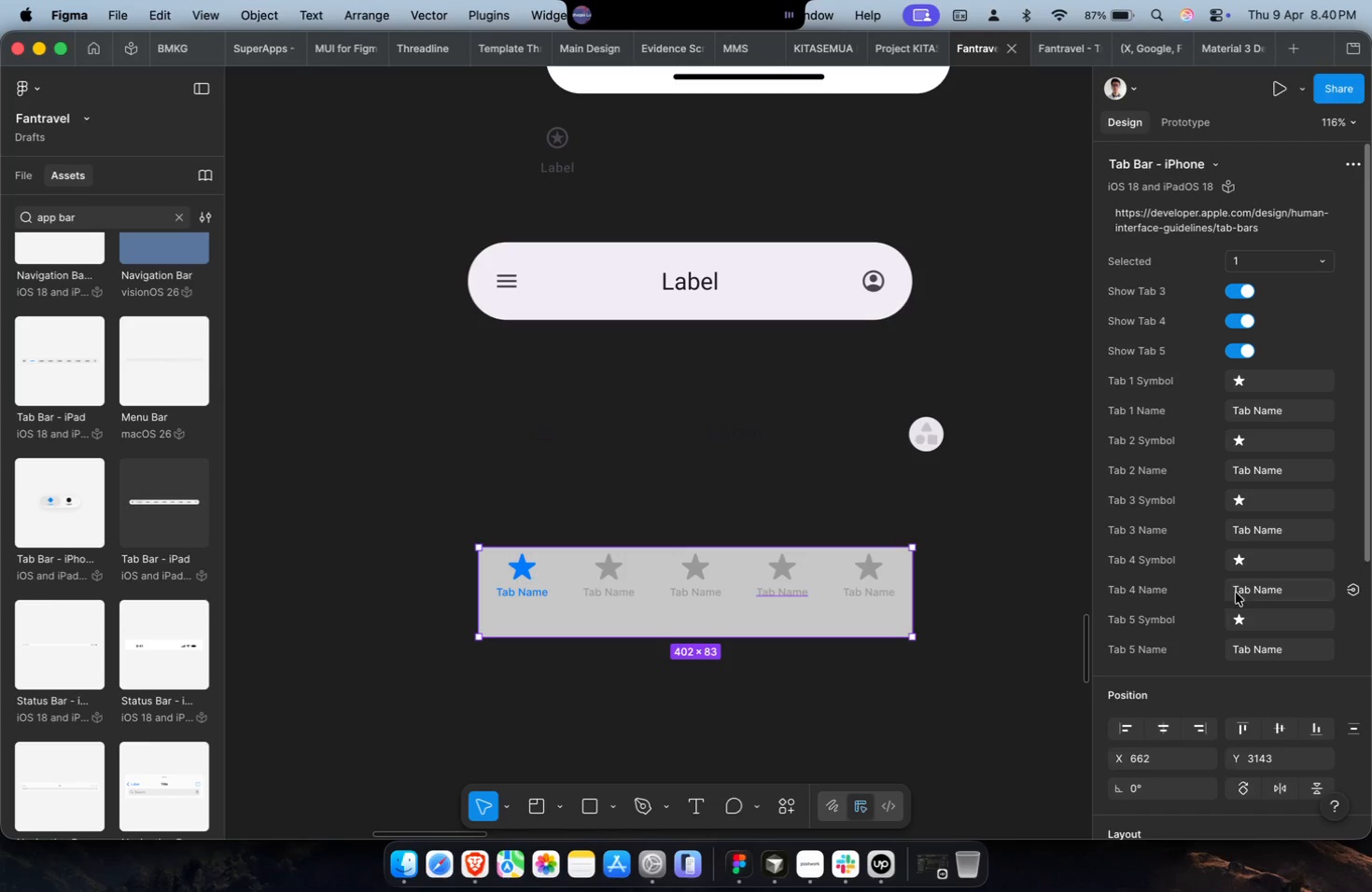 
type(dd)
 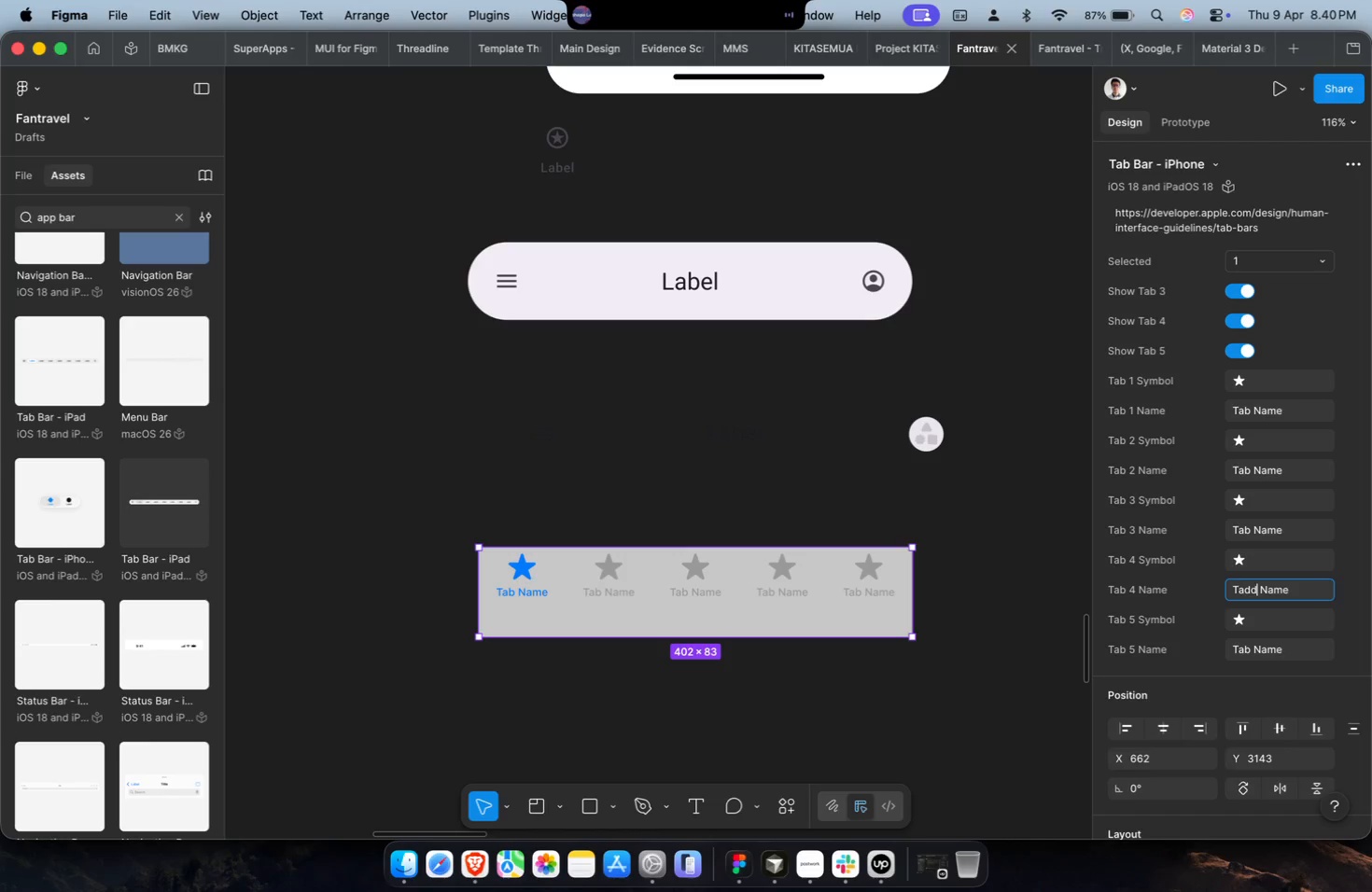 
double_click([949, 604])
 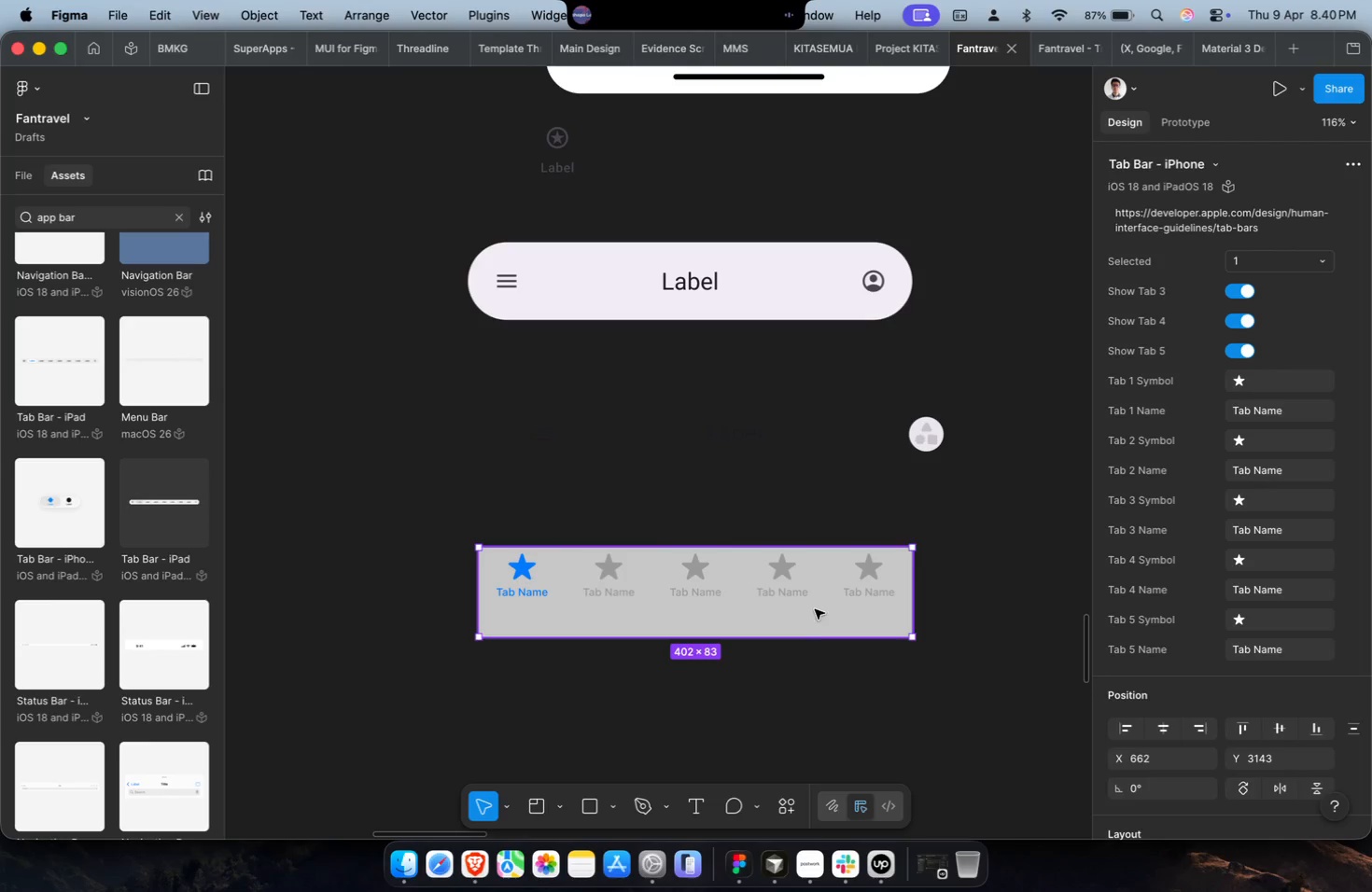 
scroll: coordinate [101, 626], scroll_direction: down, amount: 34.0
 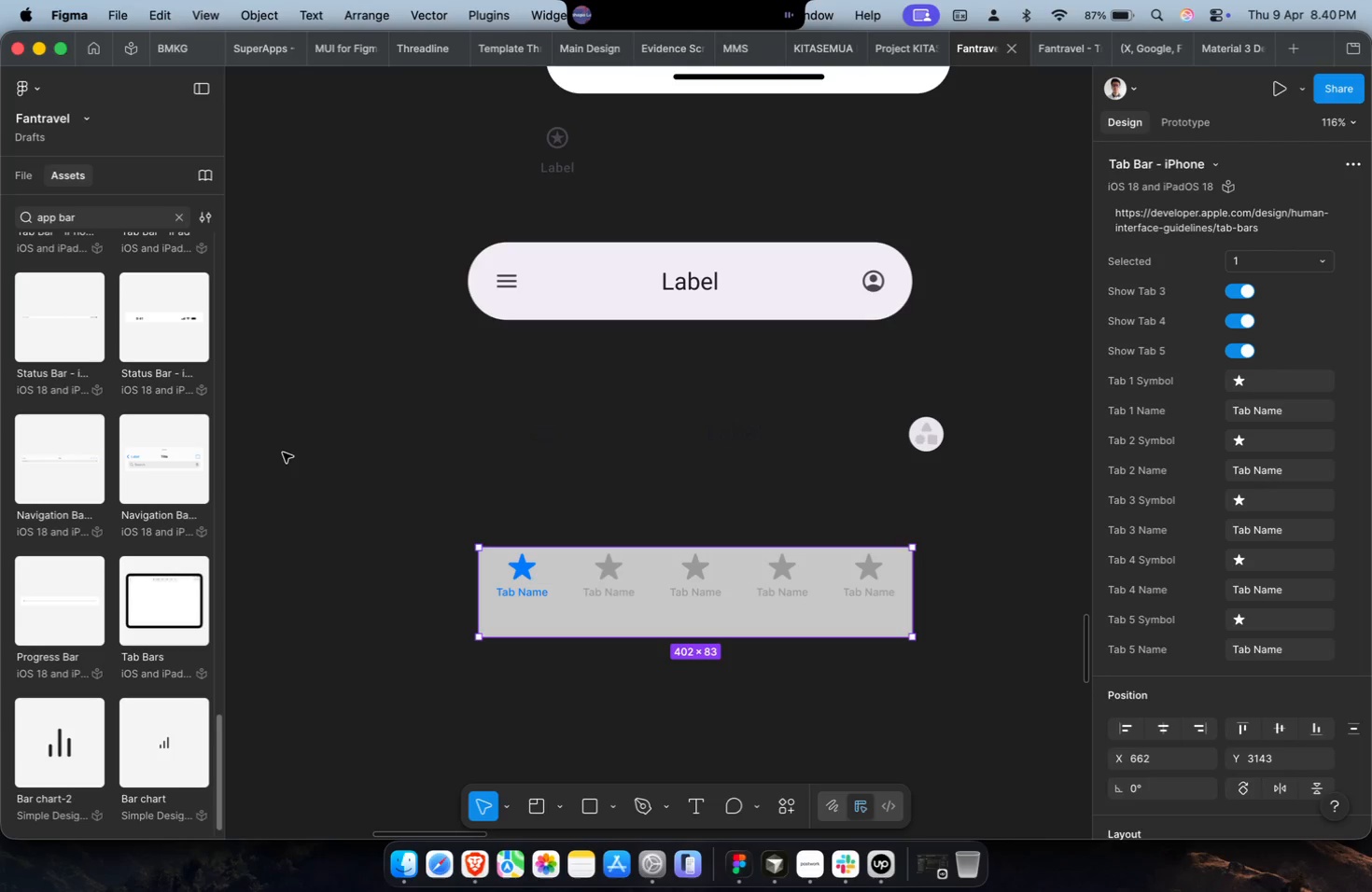 
left_click([767, 554])
 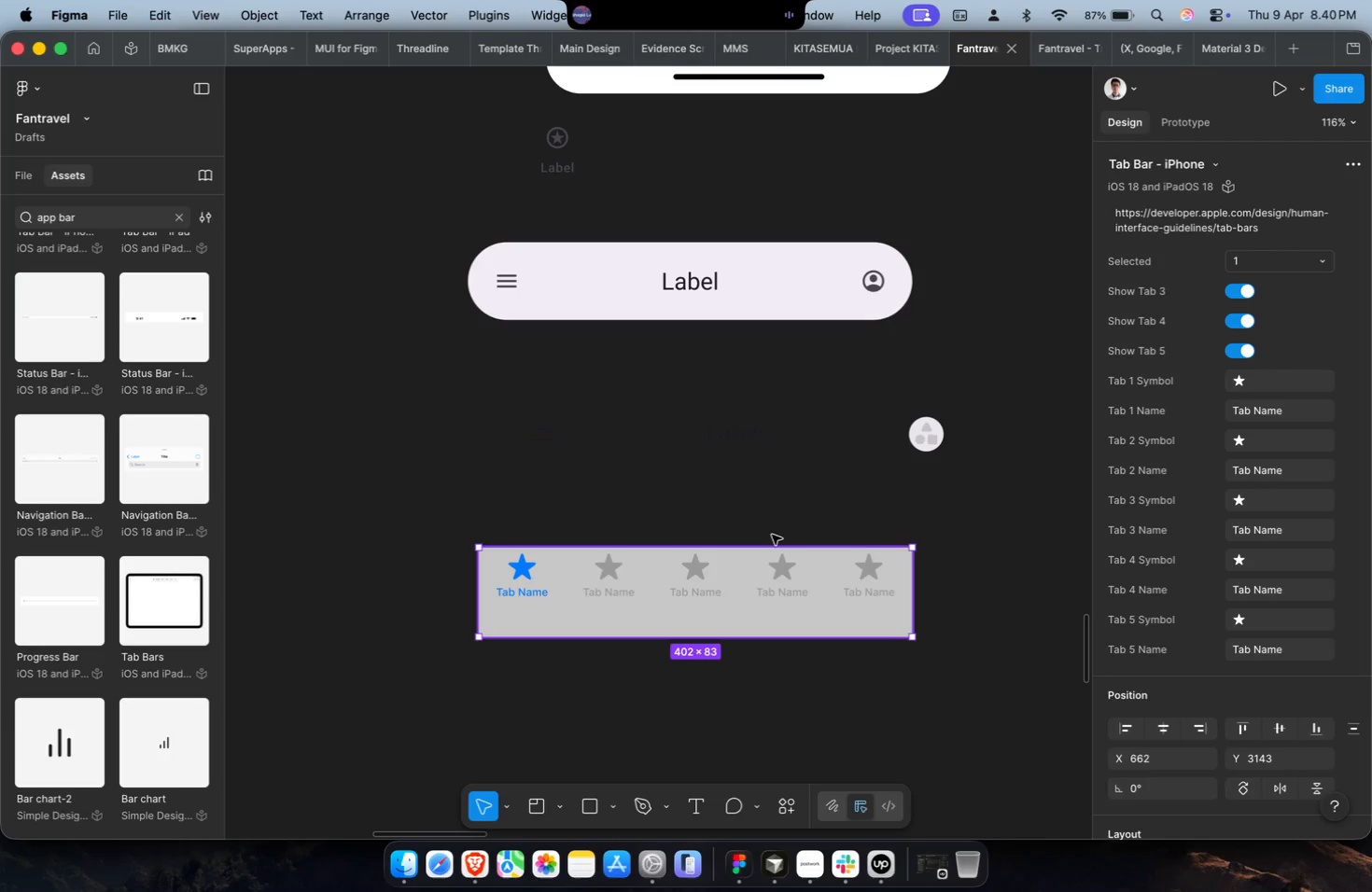 
hold_key(key=ShiftLeft, duration=0.36)
double_click([801, 440])
 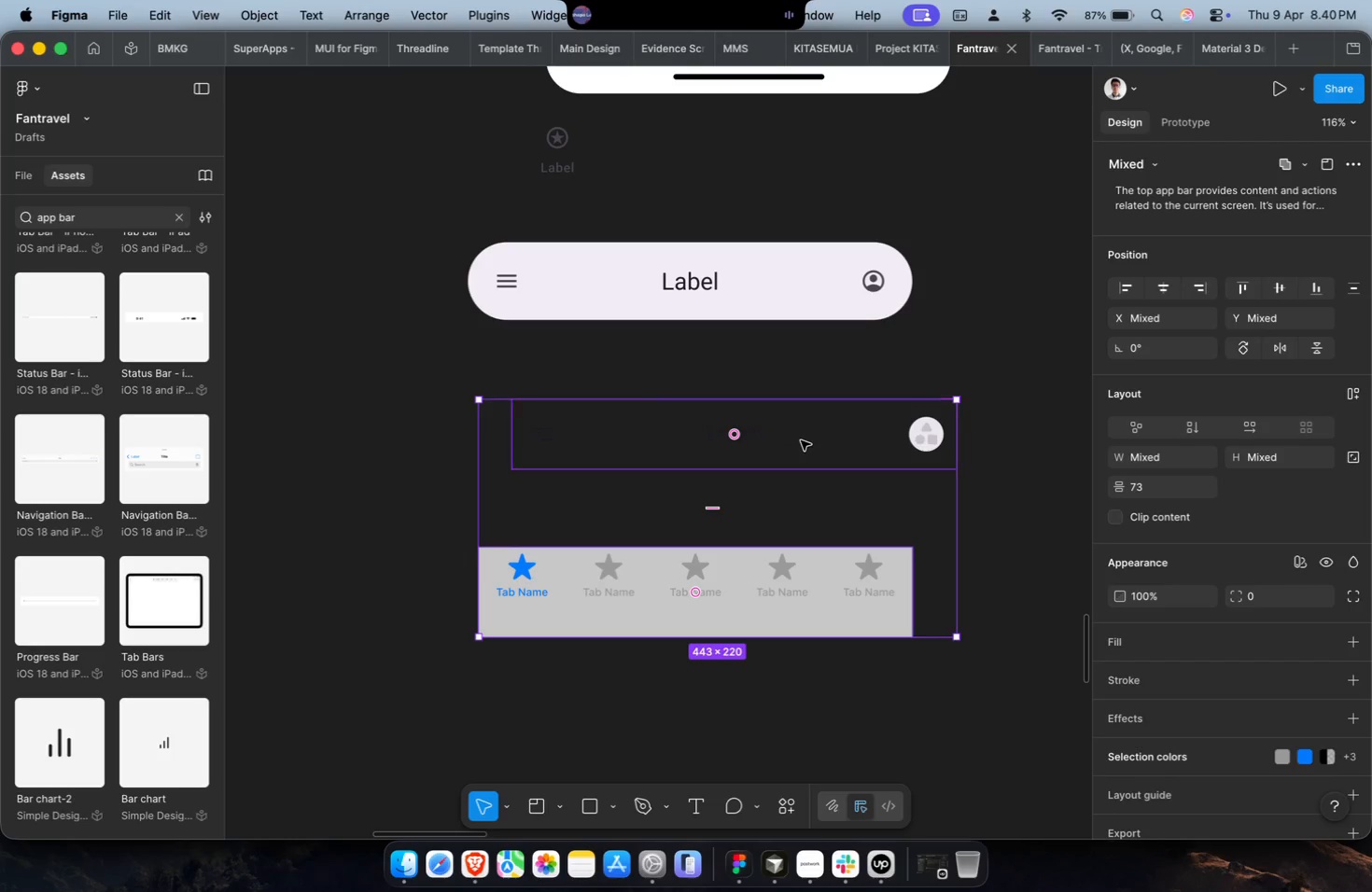 
hold_key(key=ShiftLeft, duration=0.99)
double_click([805, 306])
 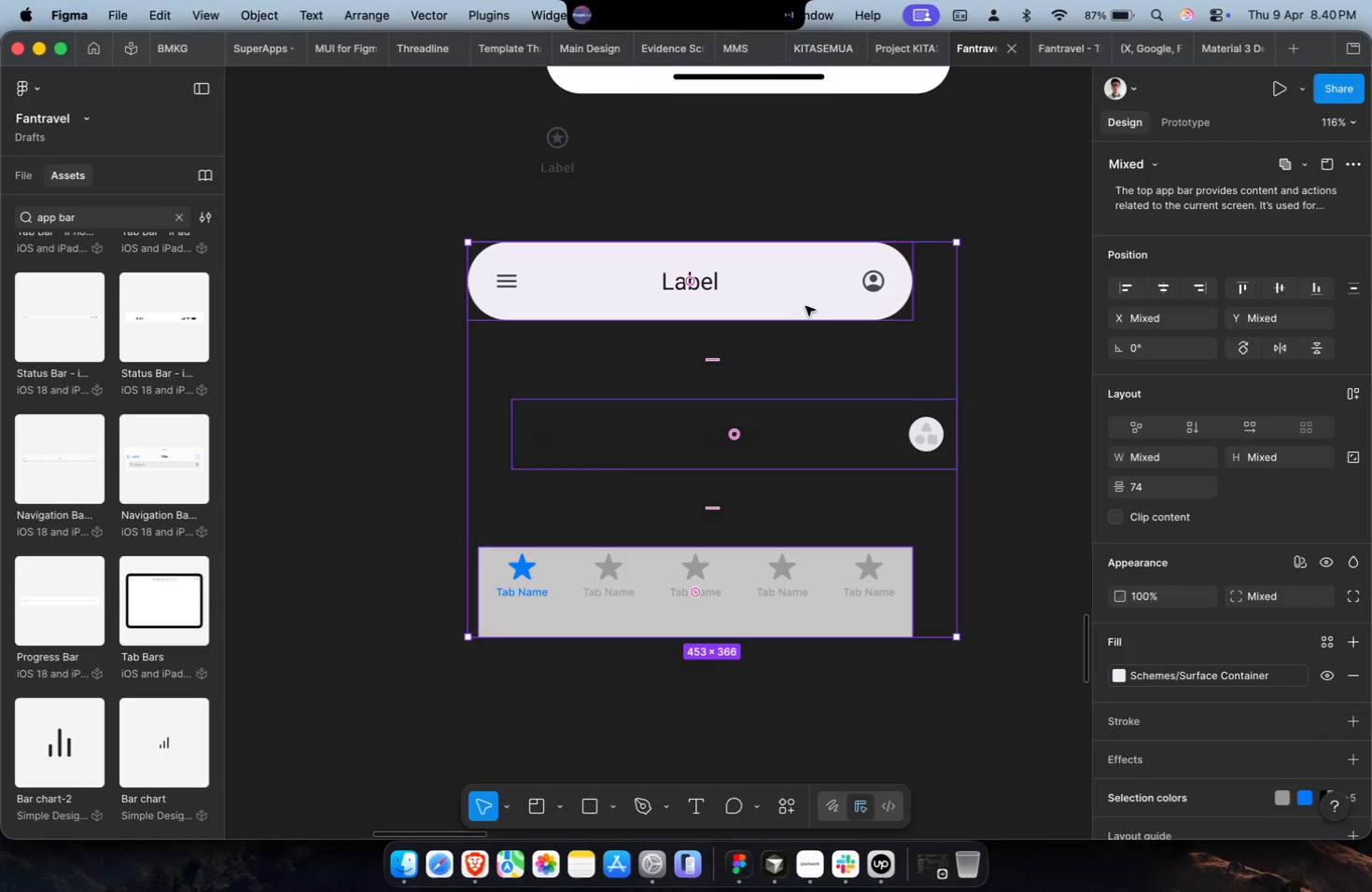 
key(Backspace)
 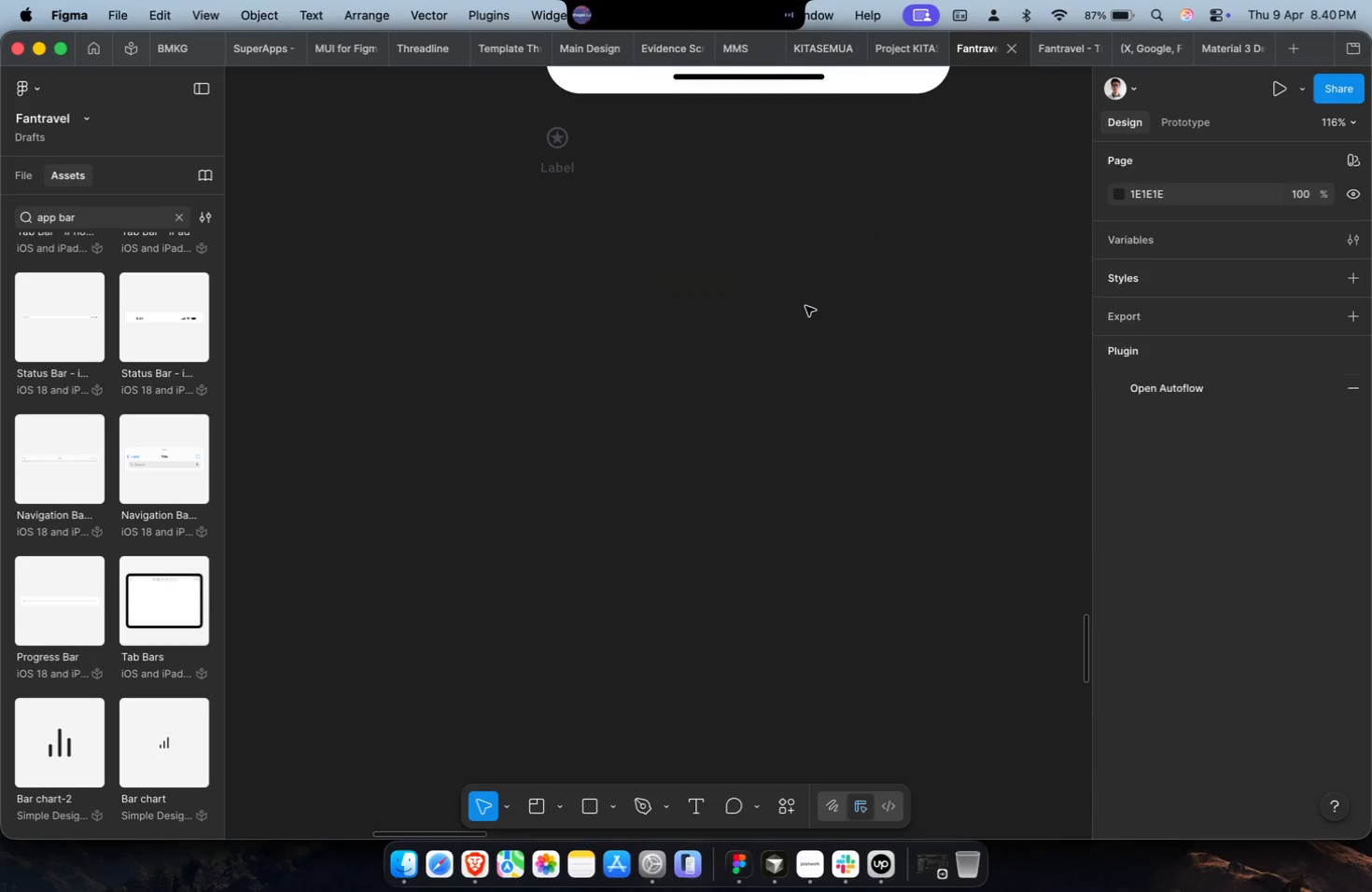 
hold_key(key=CommandLeft, duration=0.33)
scroll: coordinate [805, 306], scroll_direction: down, amount: 9.0
 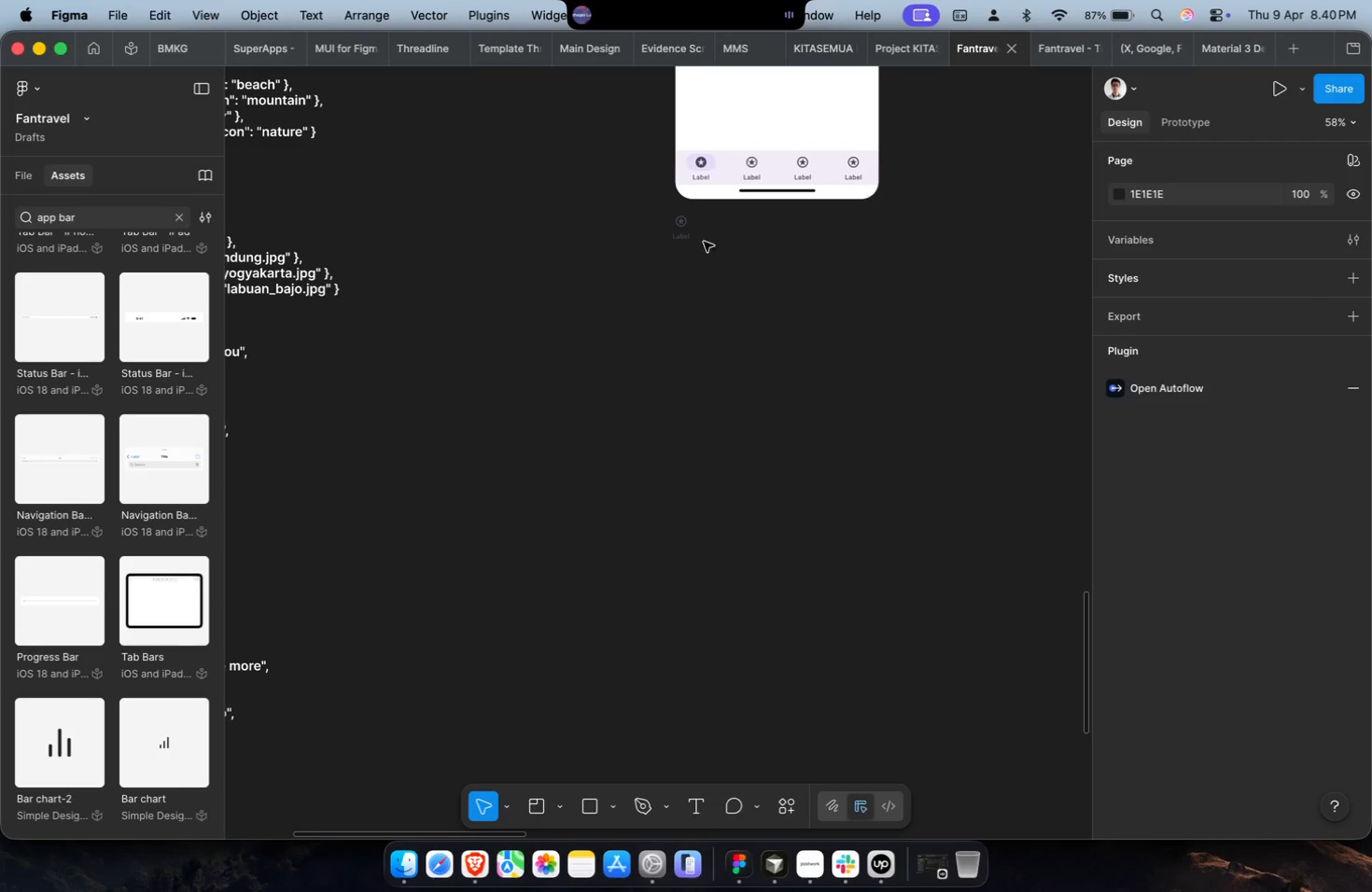 
left_click([686, 230])
 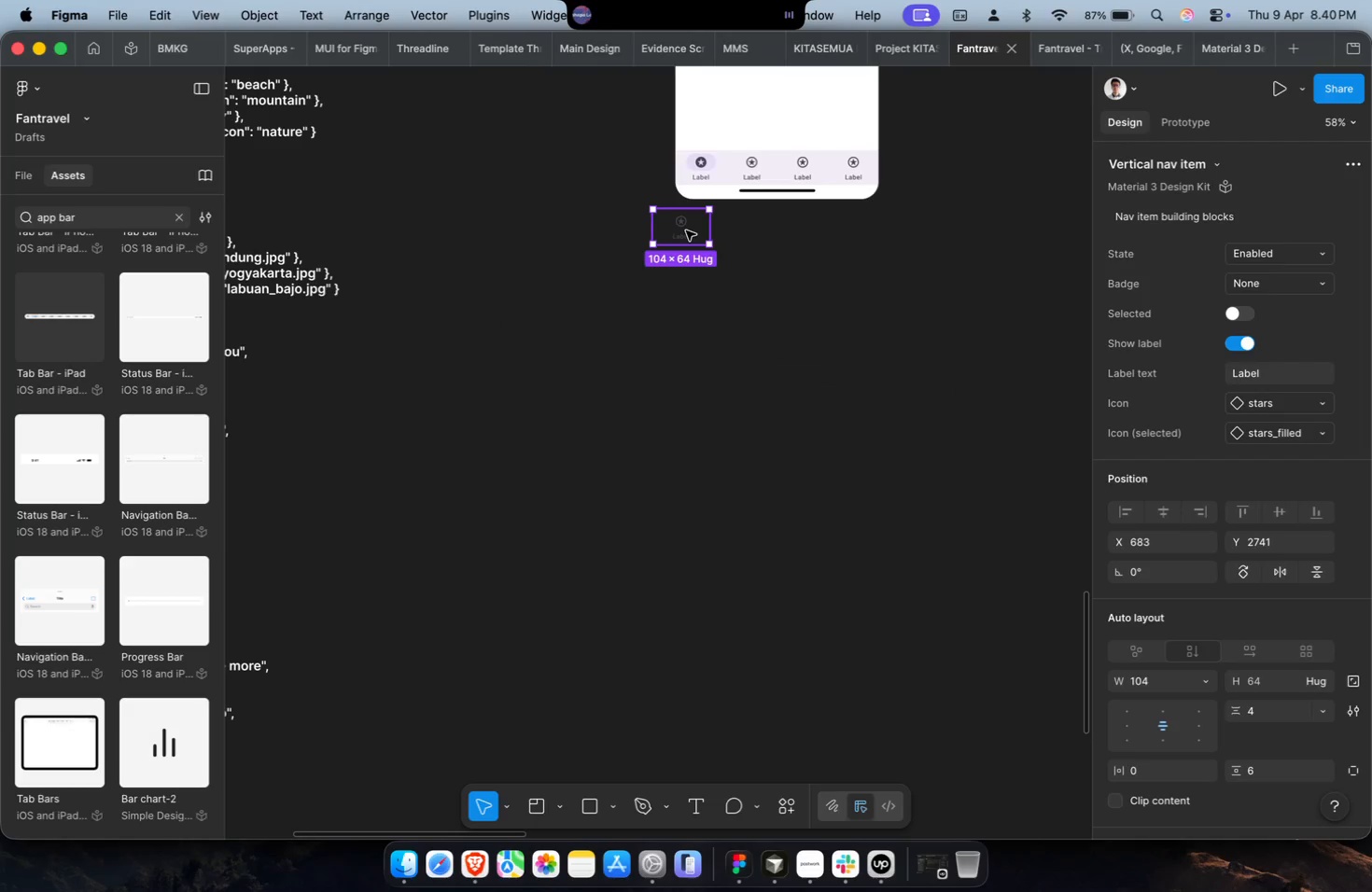 
key(Backspace)
 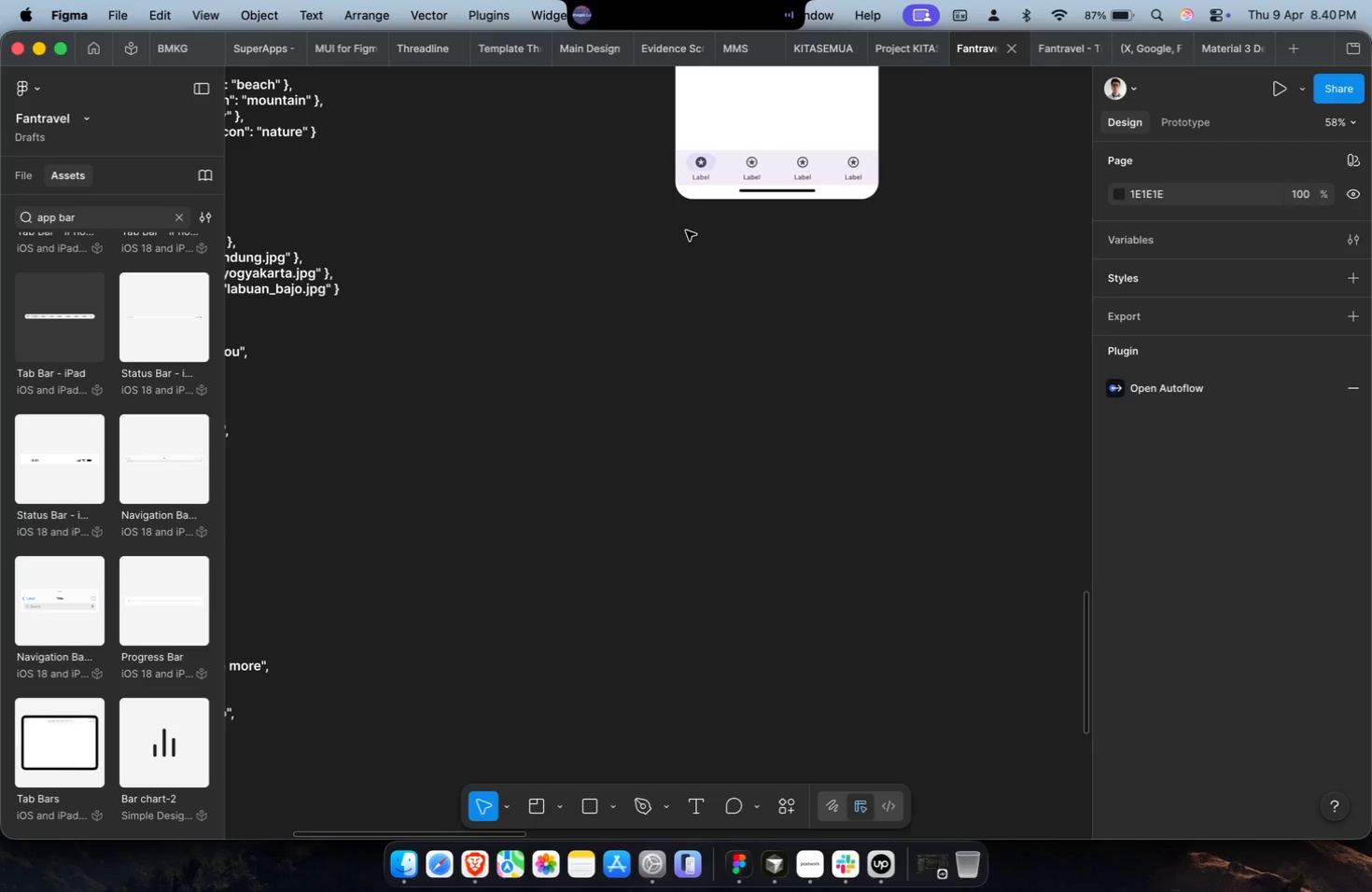 
hold_key(key=CommandLeft, duration=0.48)
 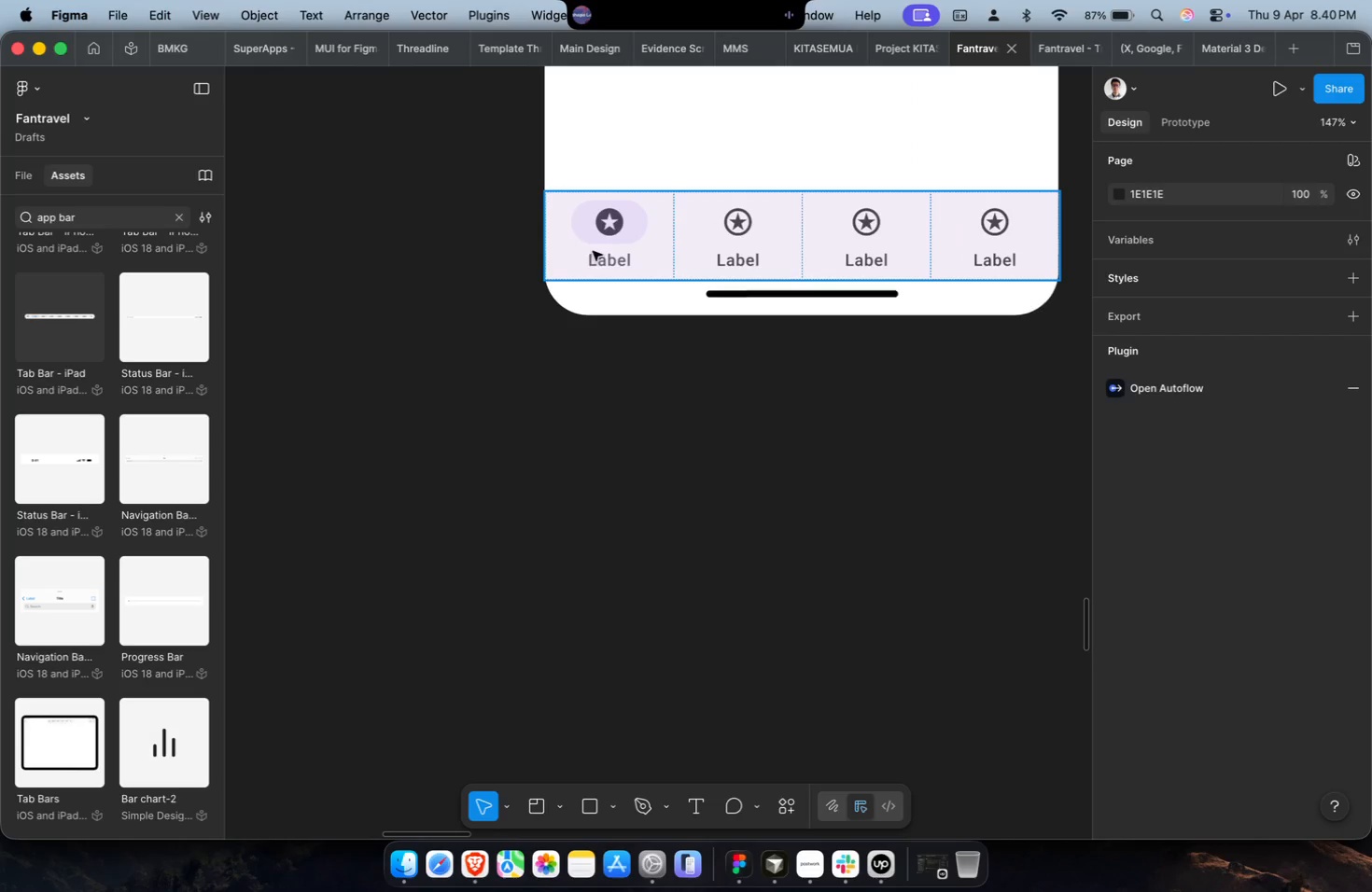 
left_click([593, 251])
 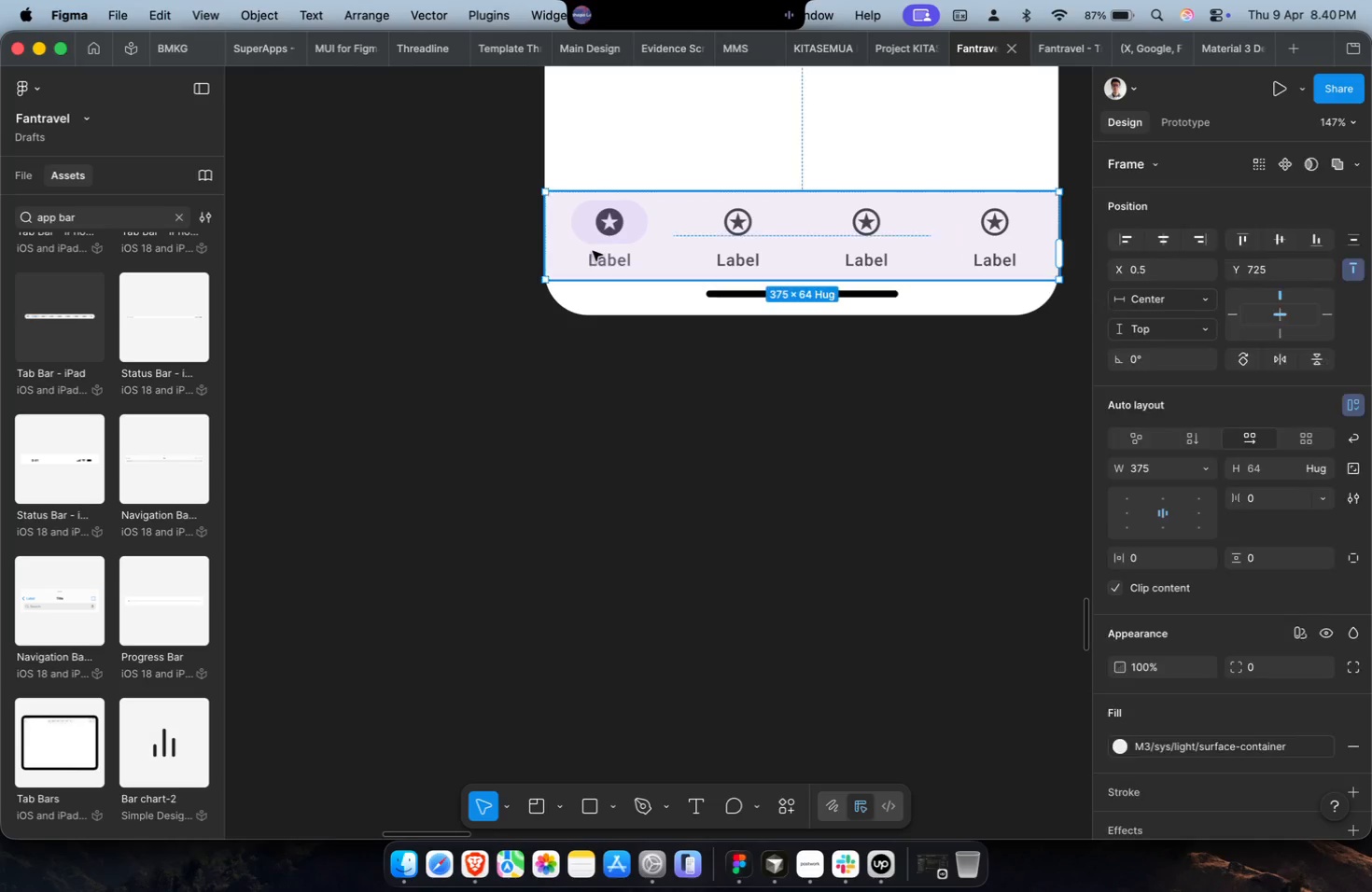 
scroll: coordinate [758, 229], scroll_direction: up, amount: 13.0
 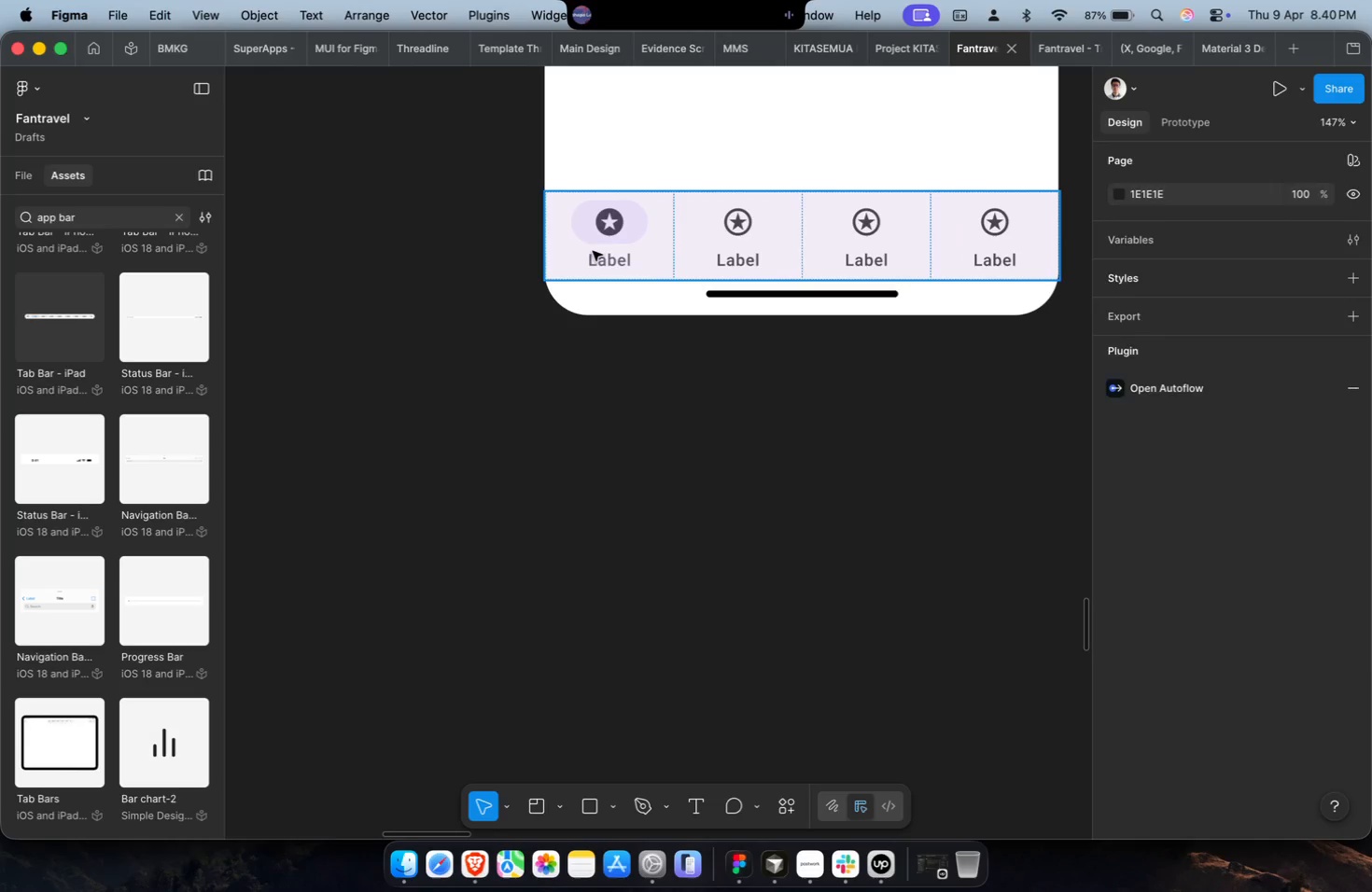 
double_click([593, 251])
 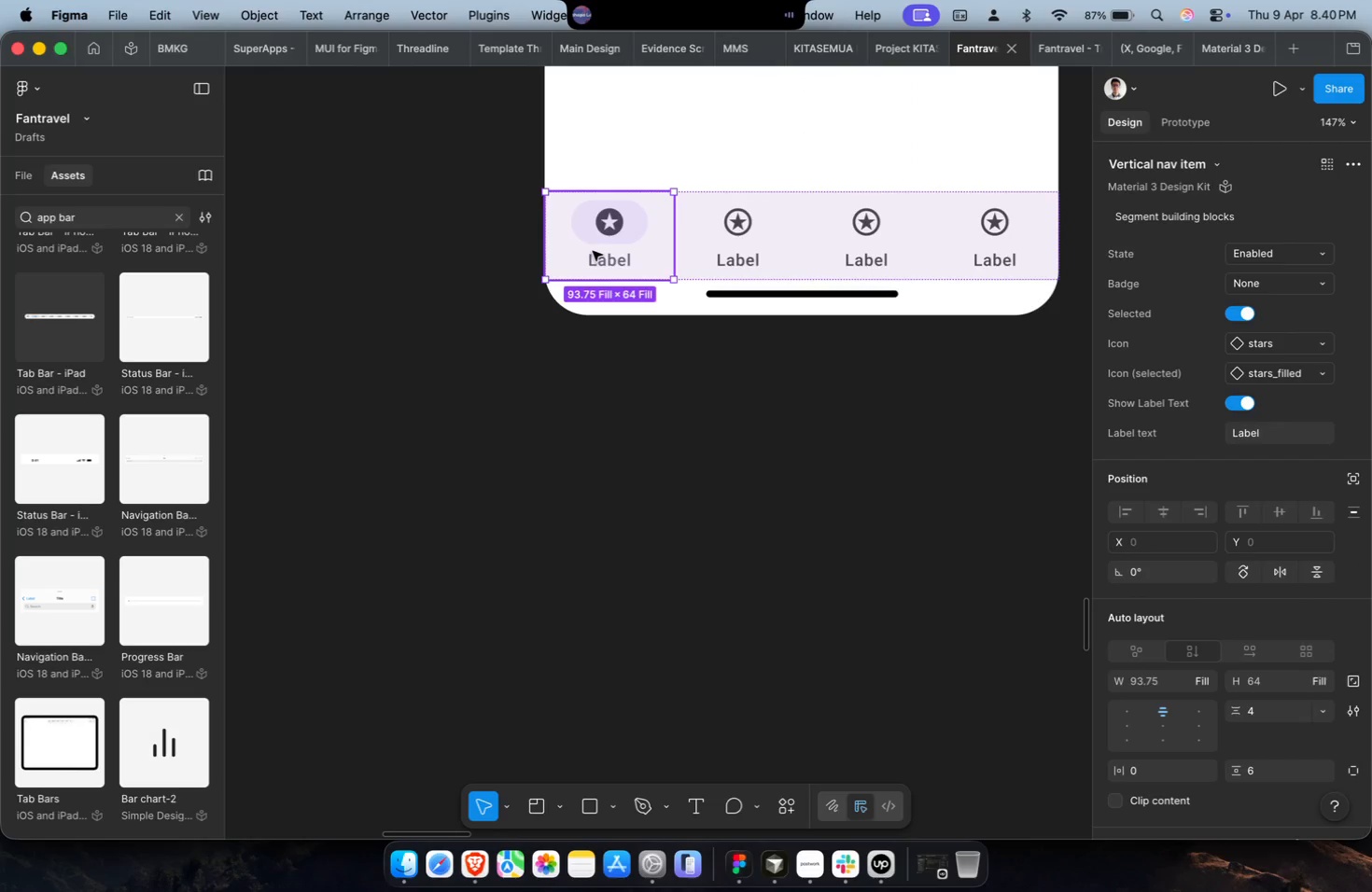 
key(Alt+Meta+B)
 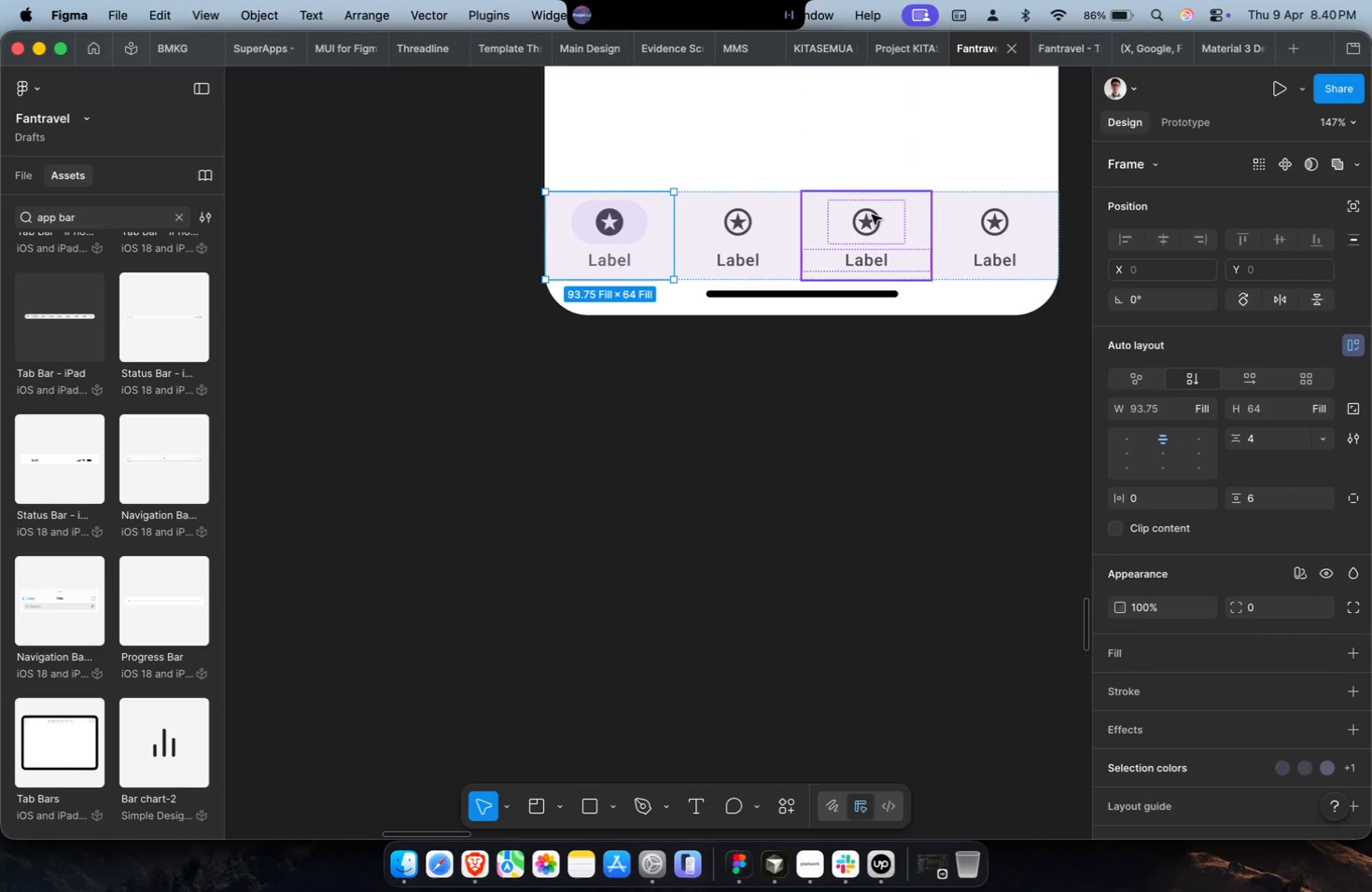 
left_click([783, 230])
 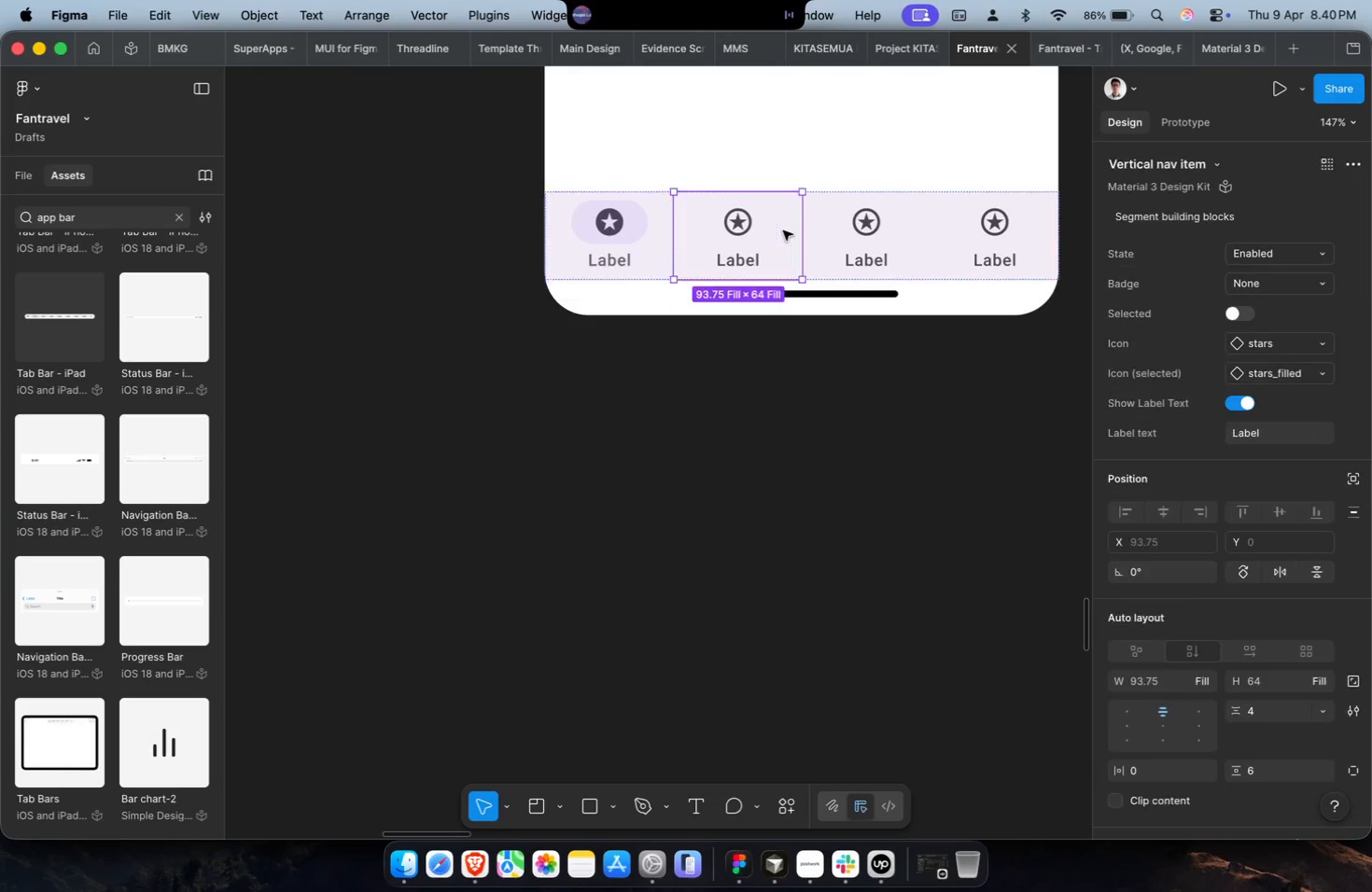 
key(Alt+Meta+B)
 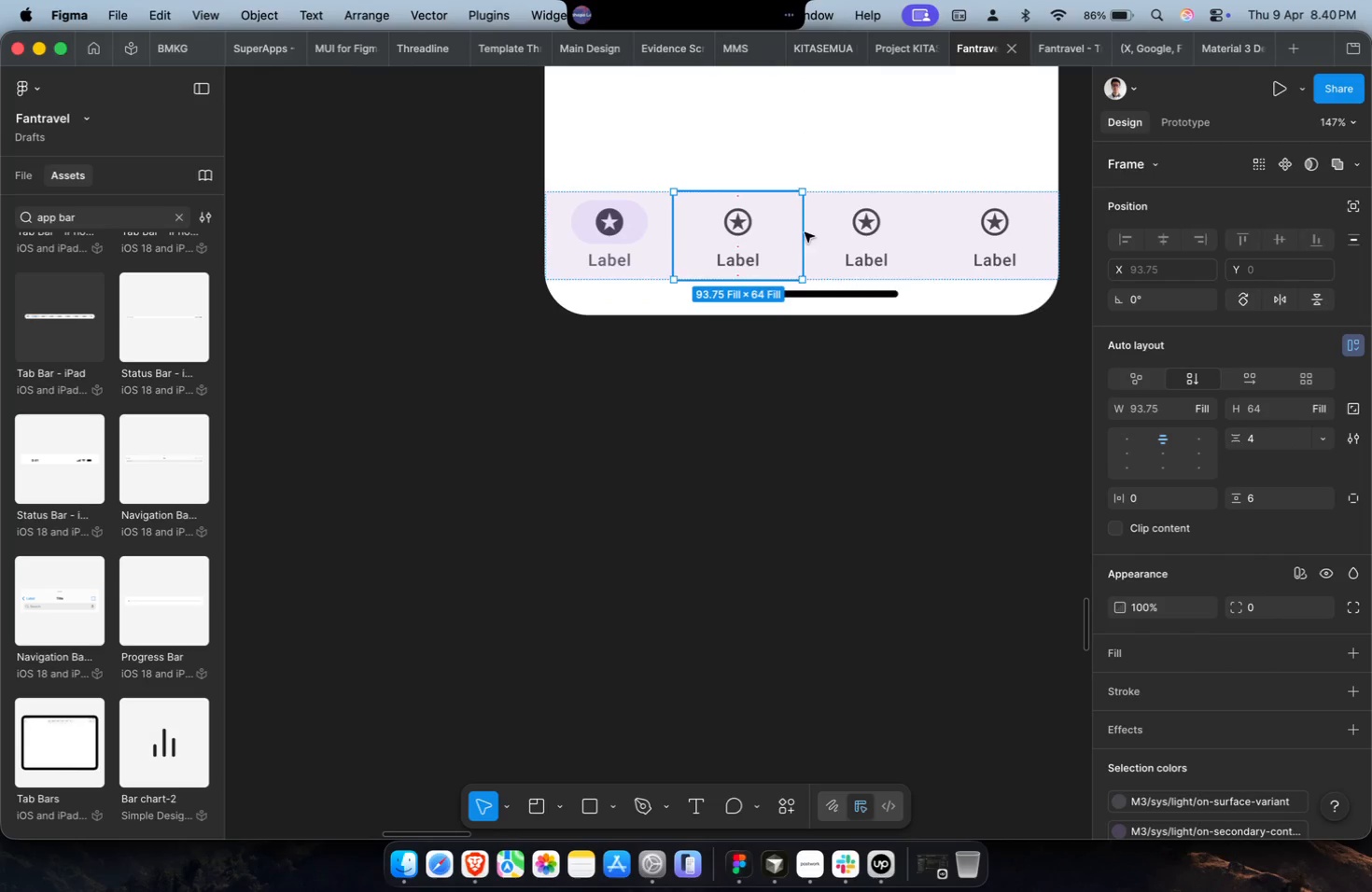 
left_click([860, 244])
 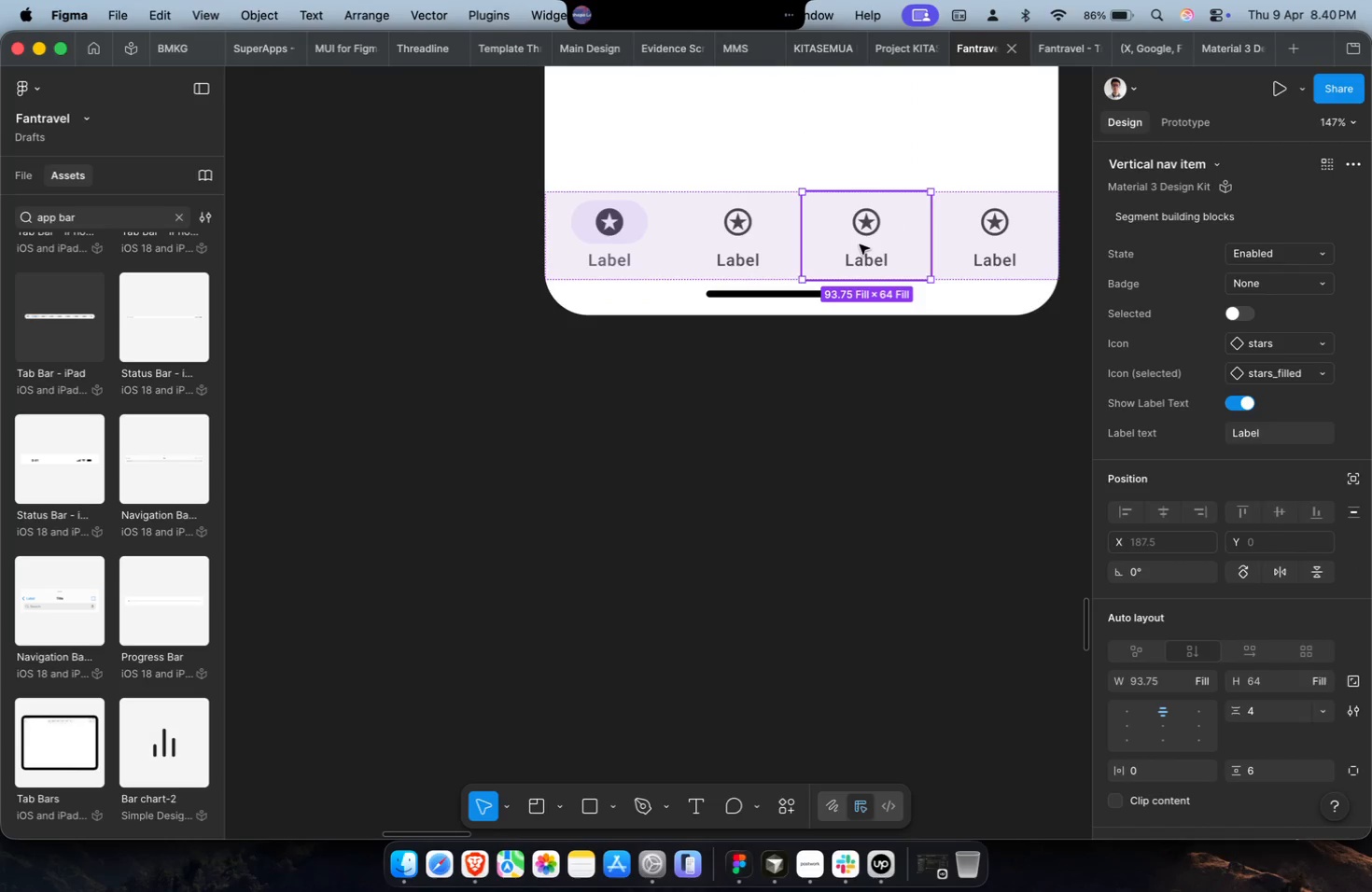 
key(Alt+Meta+B)
 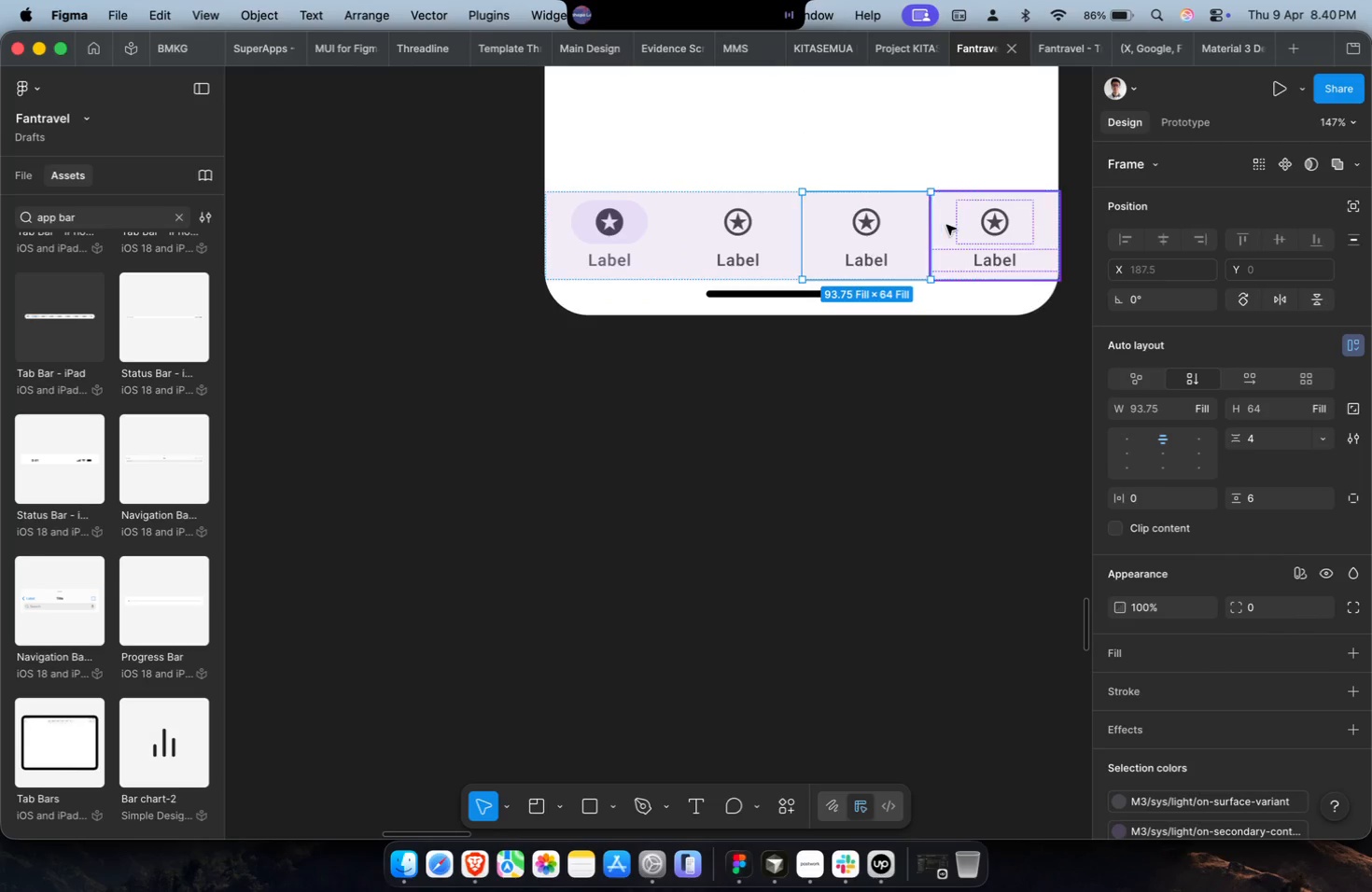 
left_click([957, 226])
 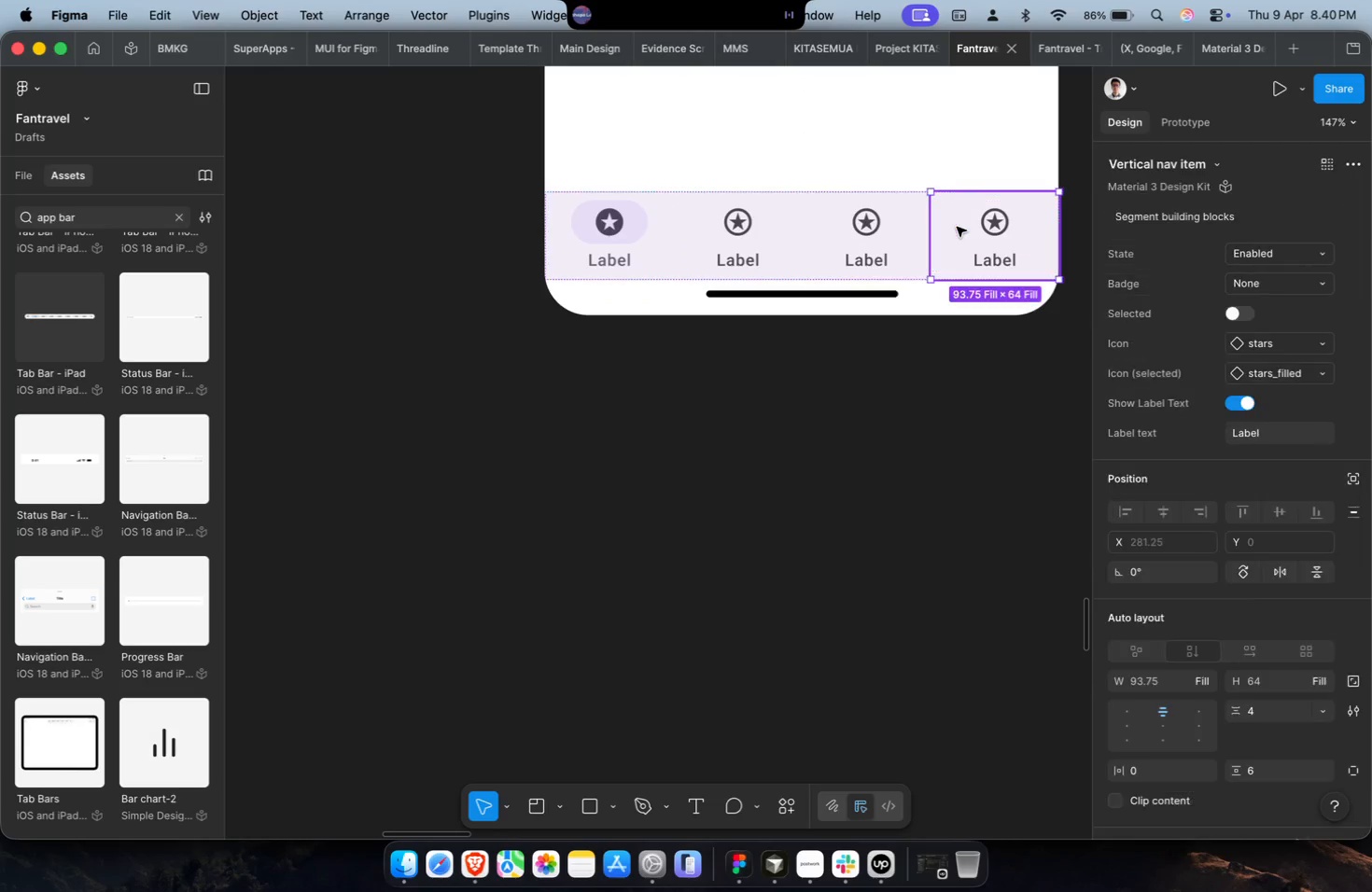 
key(Alt+Meta+B)
 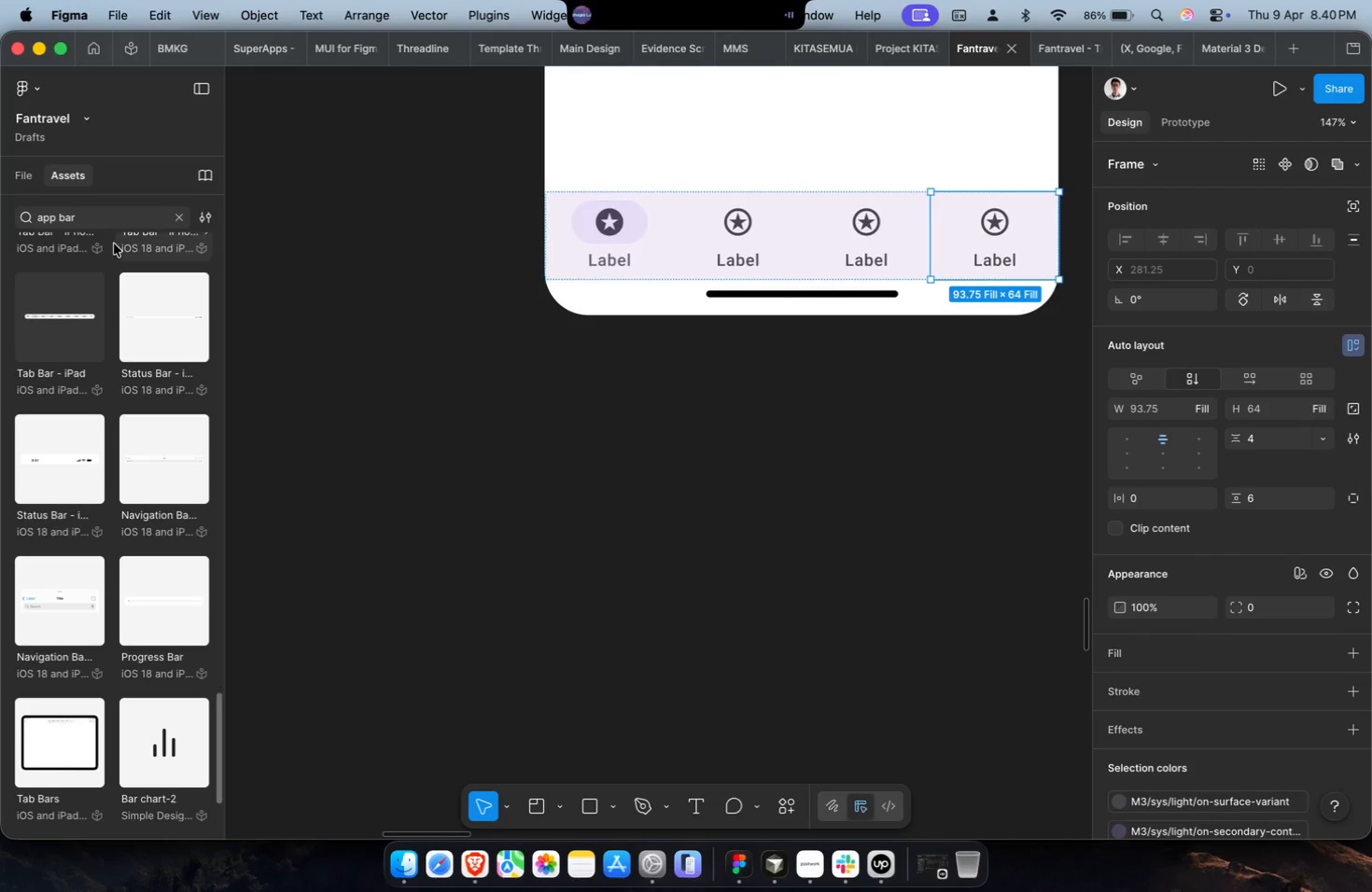 
left_click([78, 216])
 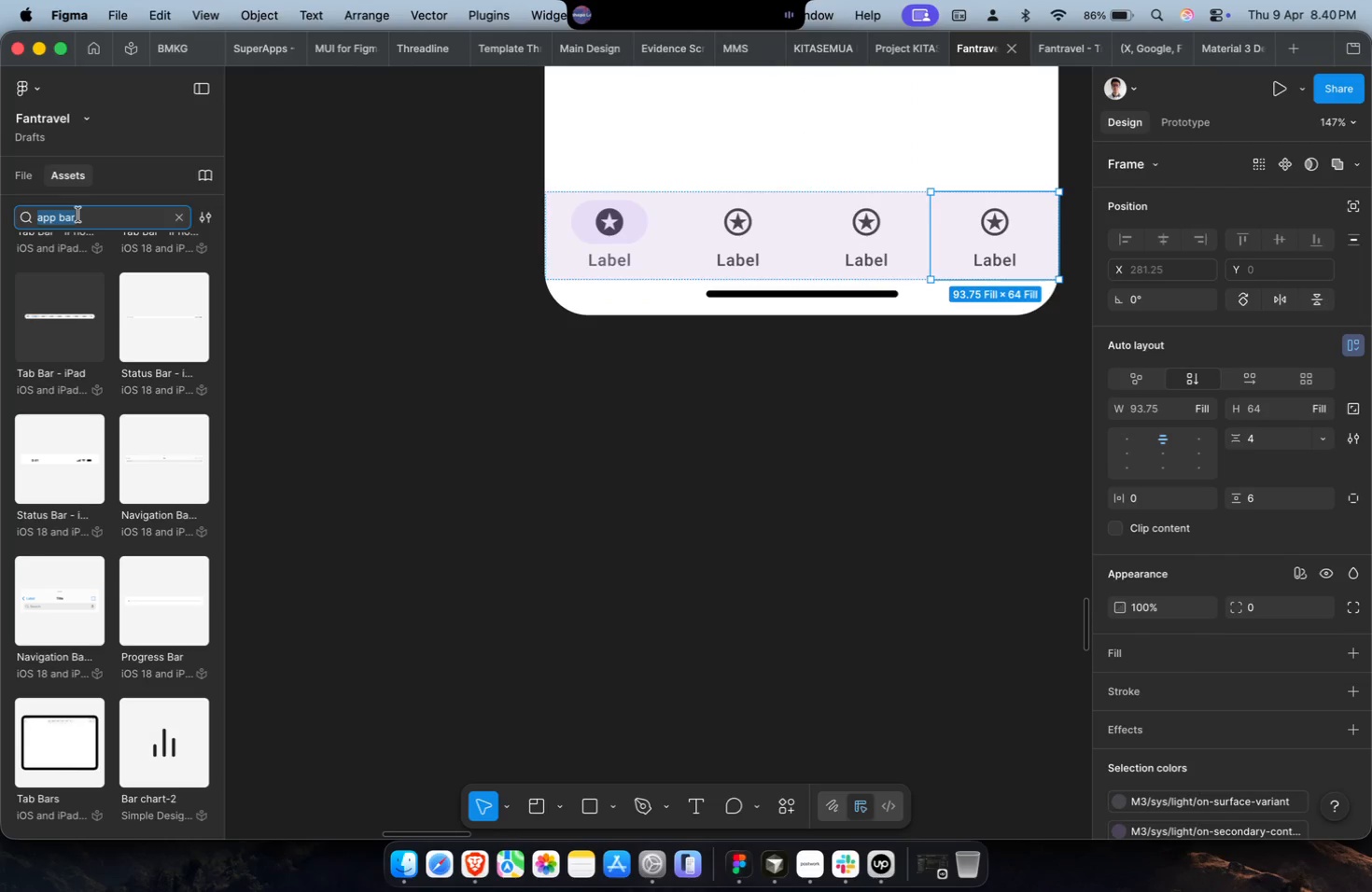 
type(home)
 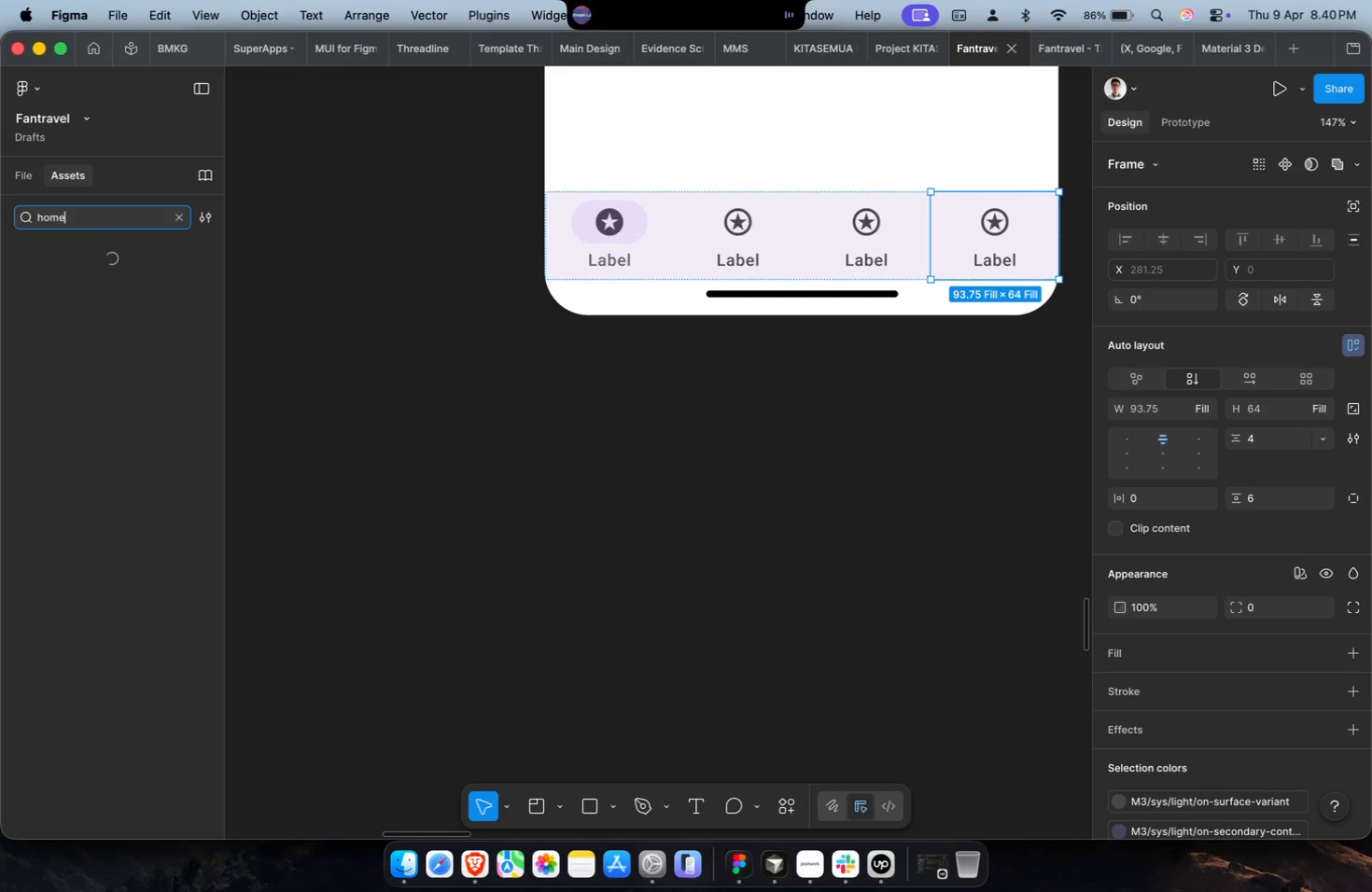 
key(Enter)
 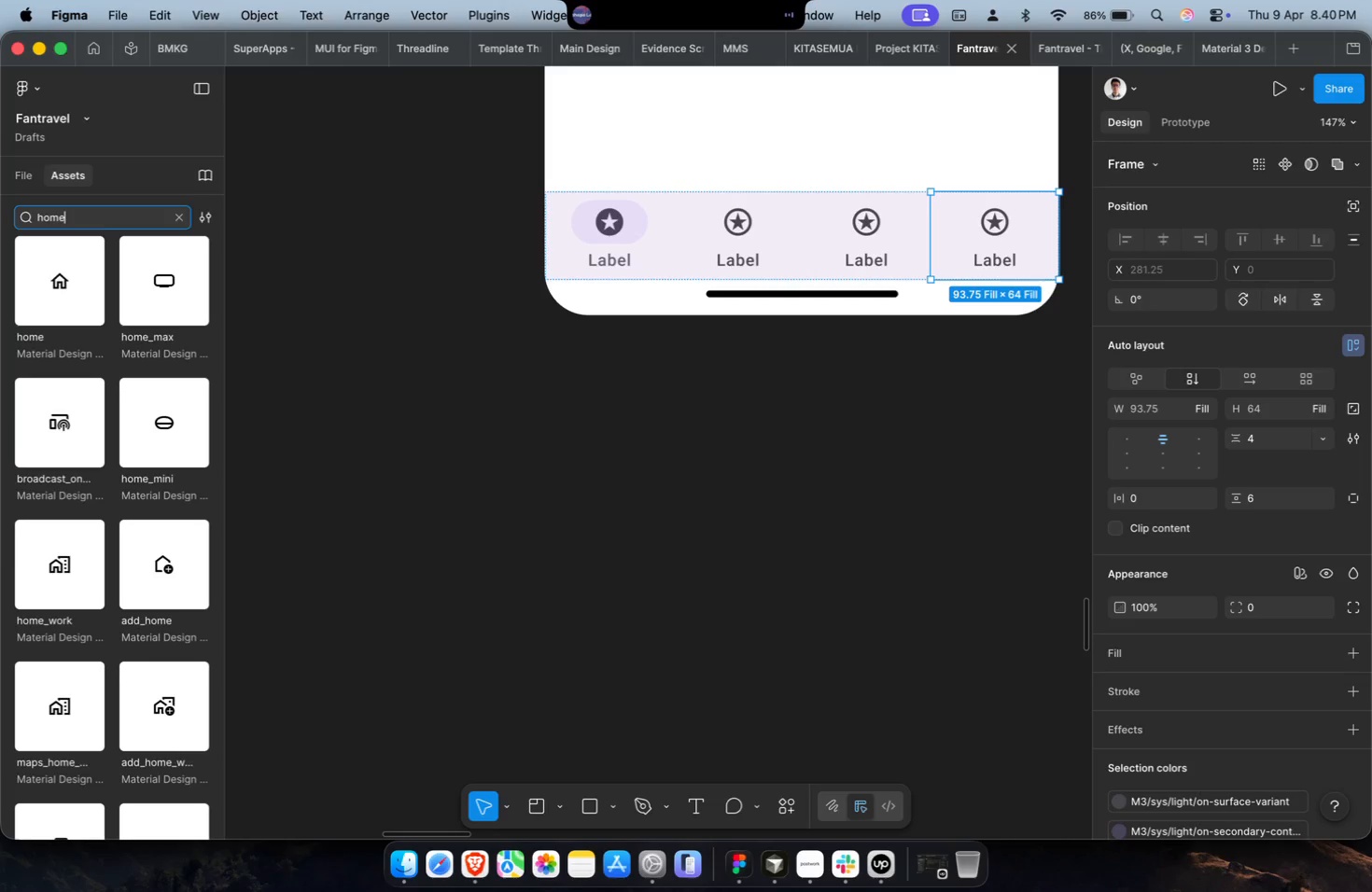 
wait(5.14)
 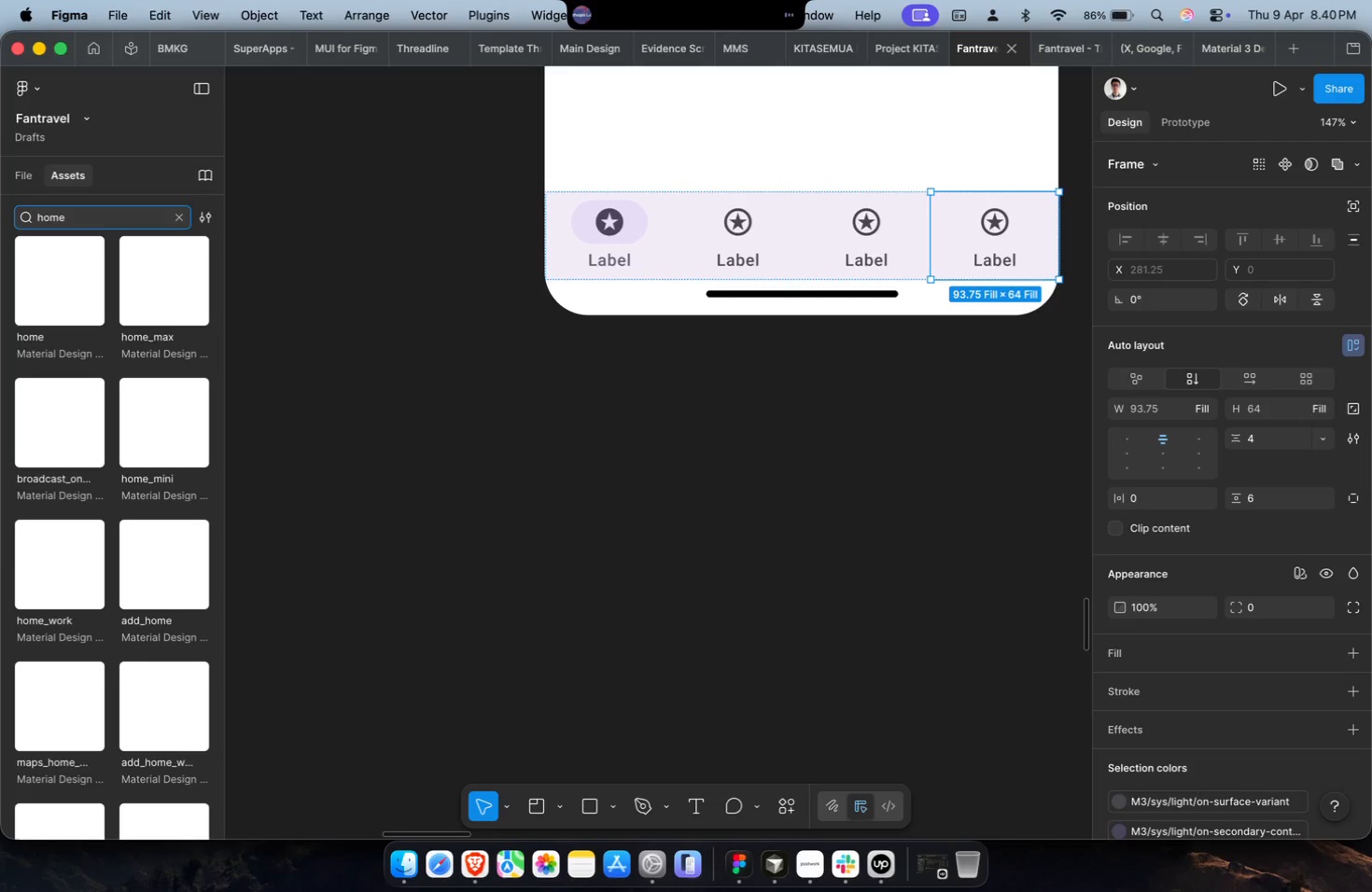 
left_click_drag(start_coordinate=[22, 288], to_coordinate=[536, 365])
 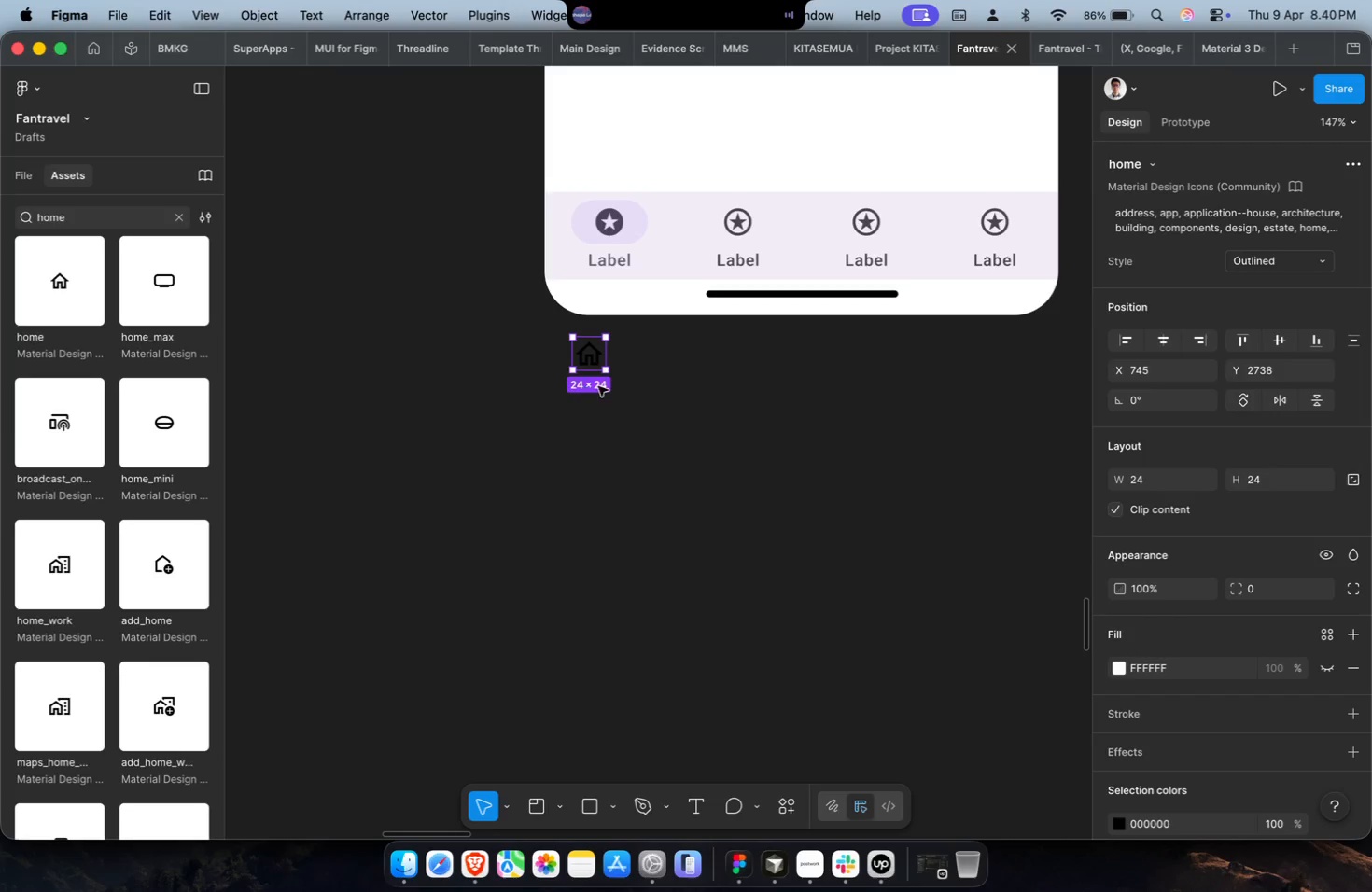 
key(Meta+CommandLeft)
 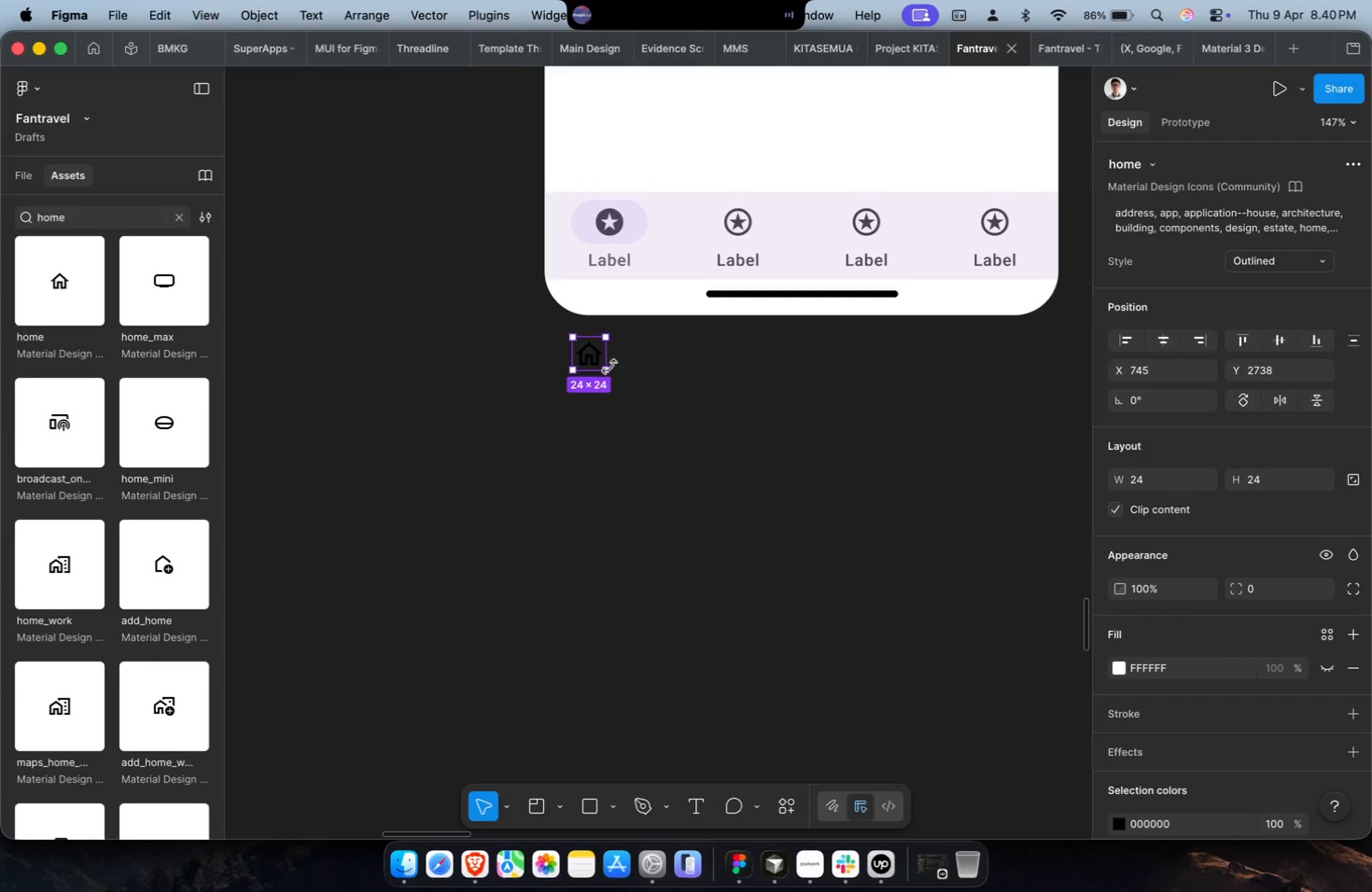 
key(Meta+X)
 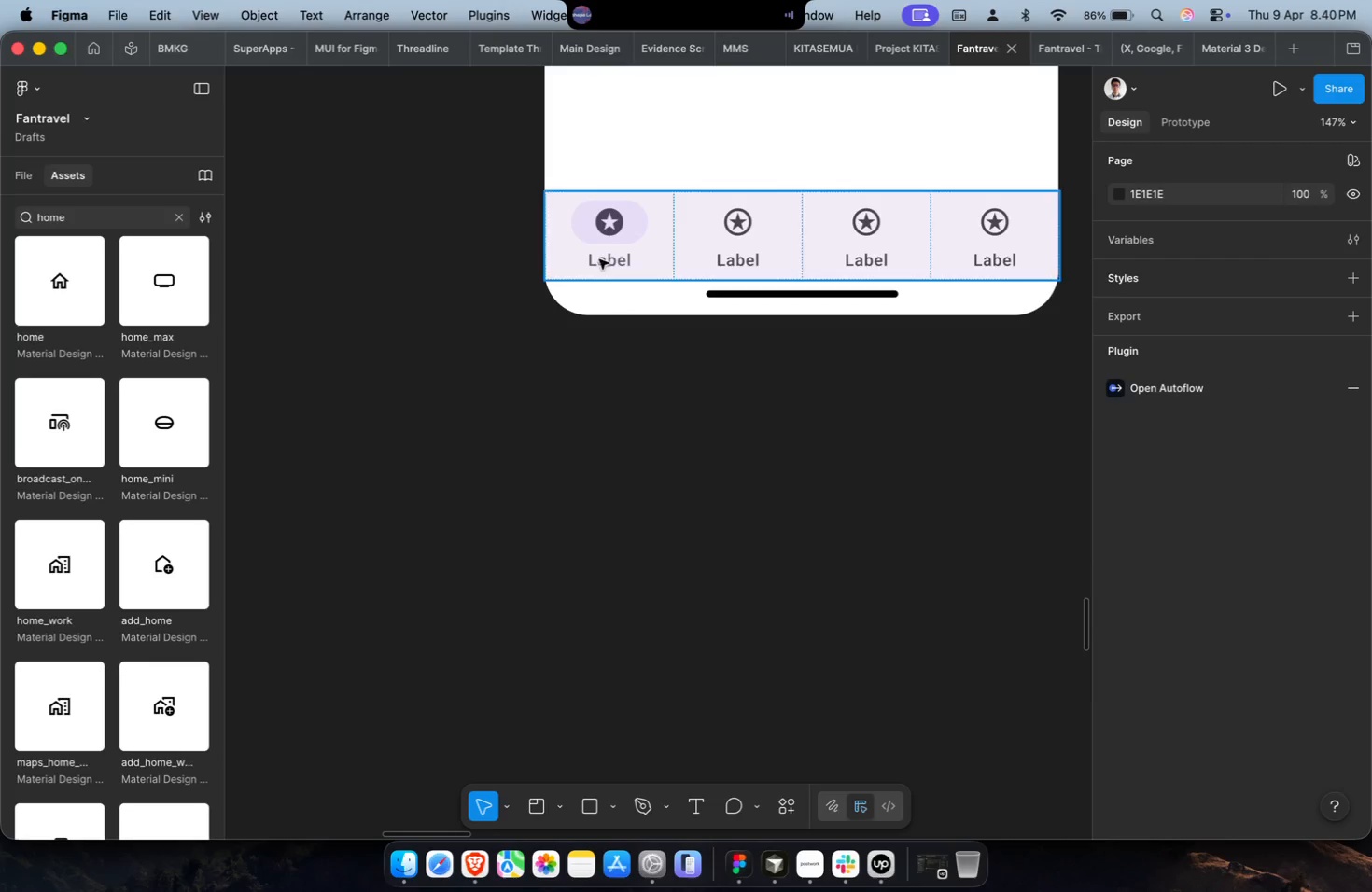 
hold_key(key=CommandLeft, duration=0.94)
left_click([613, 237])
 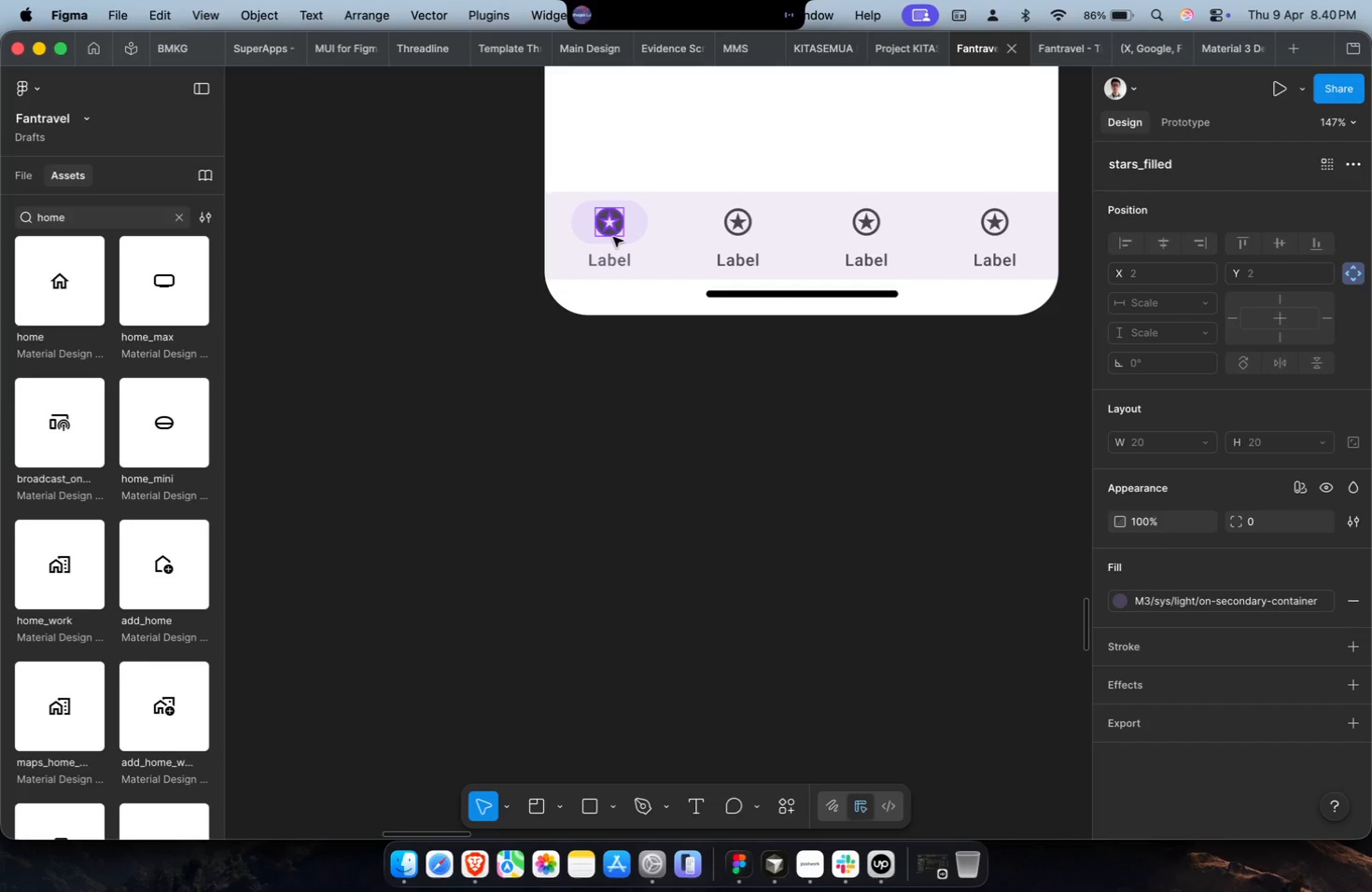 
key(Shift+Enter)
 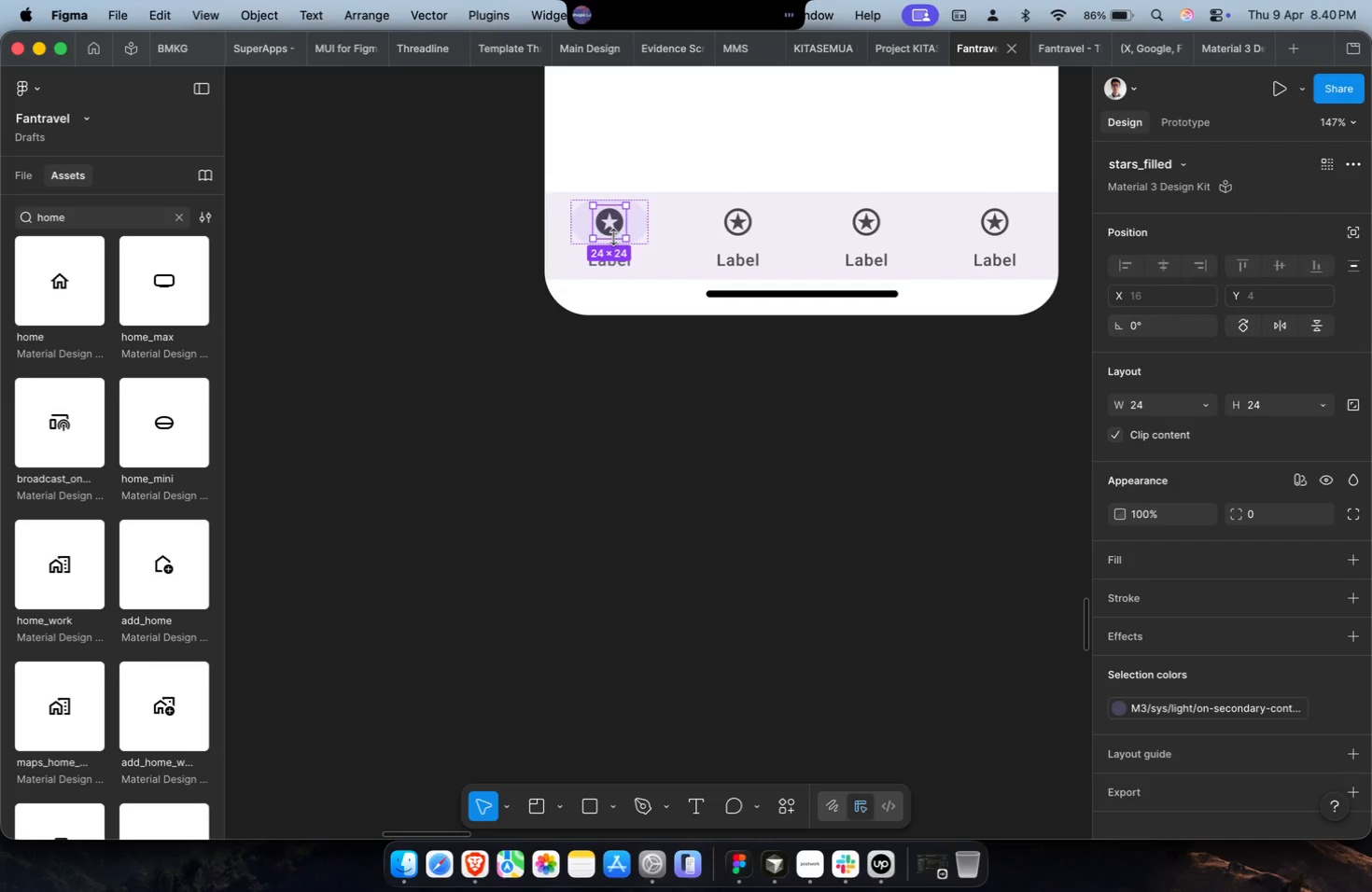 
key(Meta+Shift+R)
 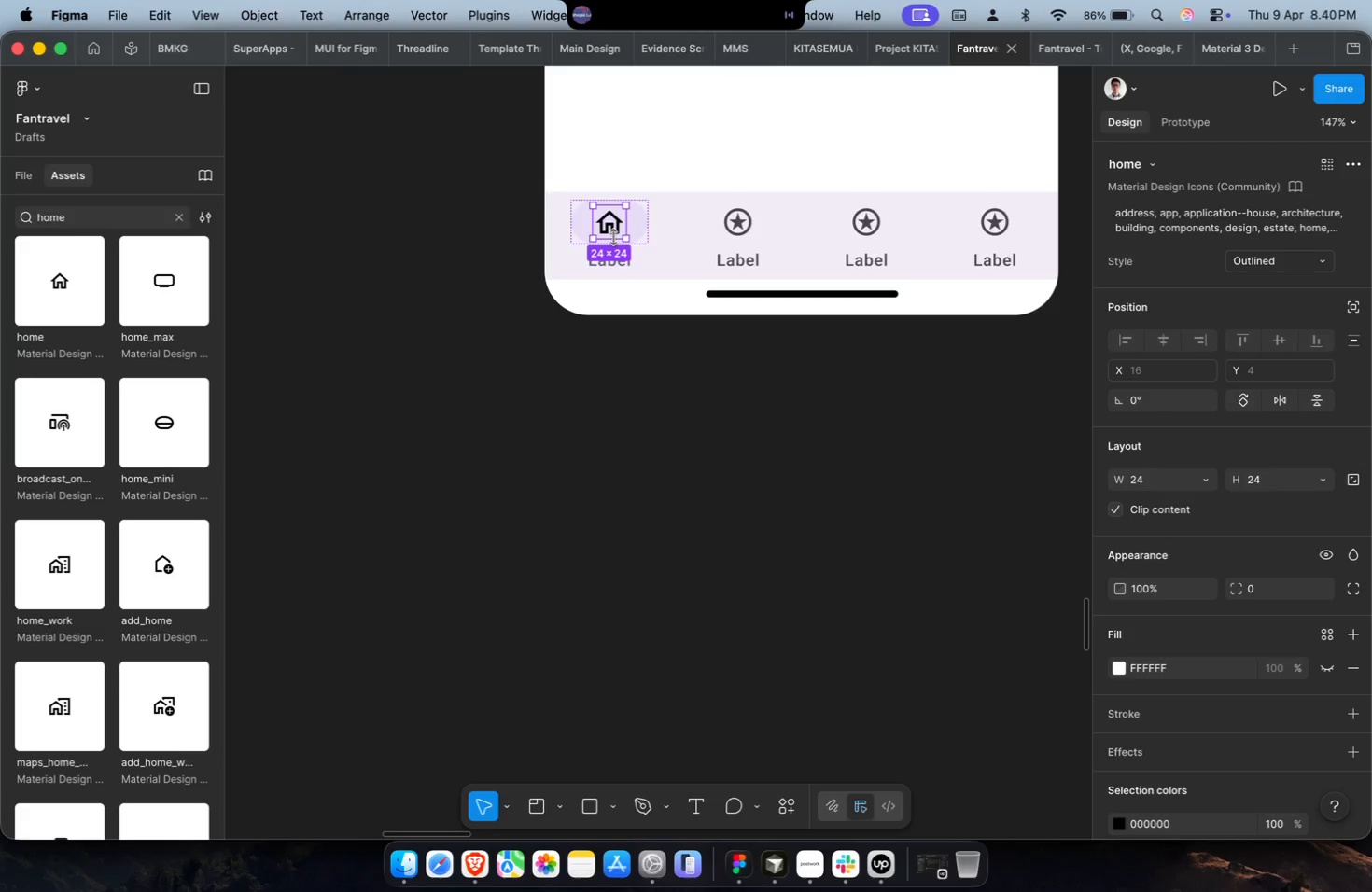 
hold_key(key=CommandLeft, duration=0.37)
 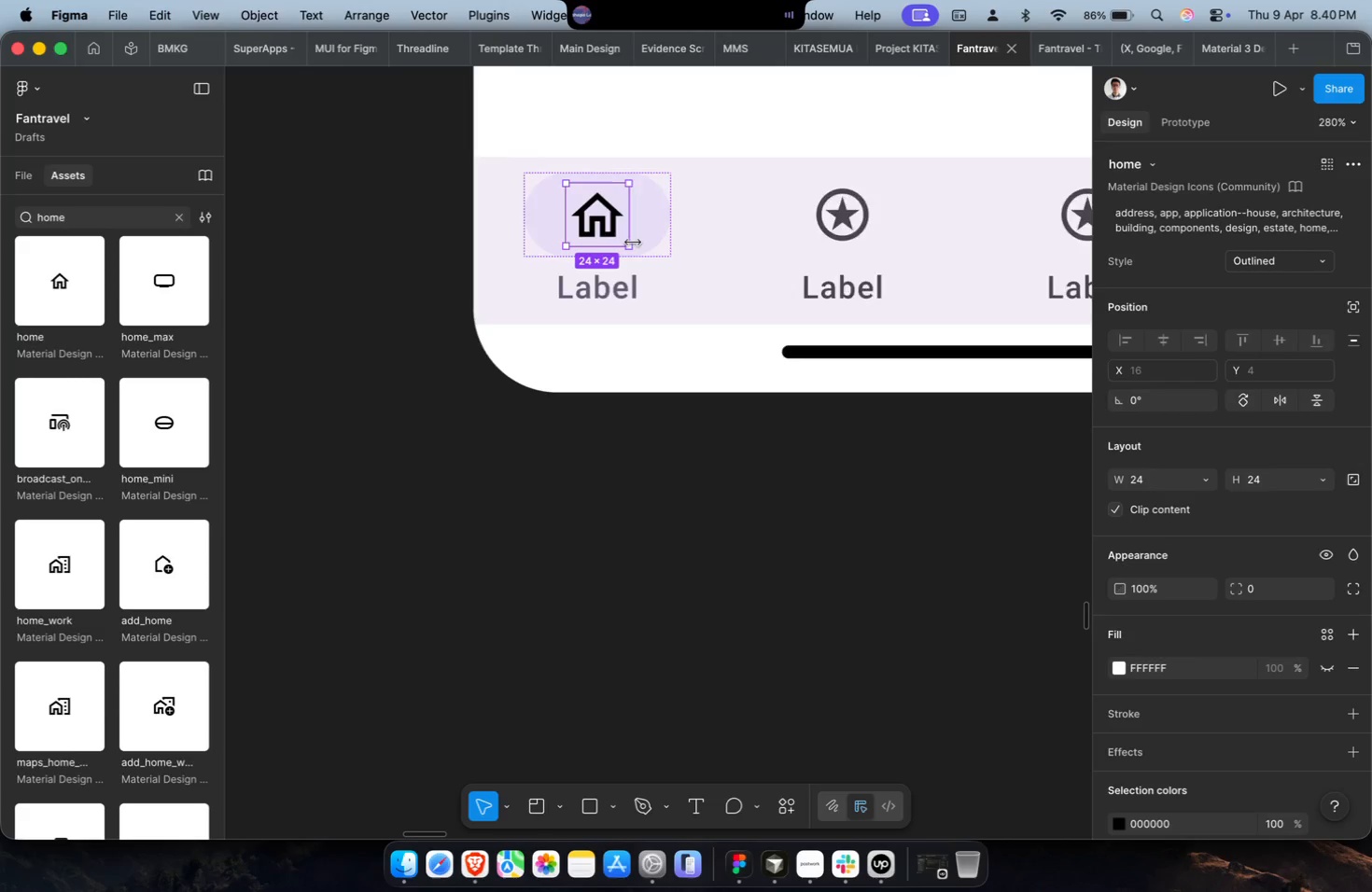 
key(Meta+CommandLeft)
 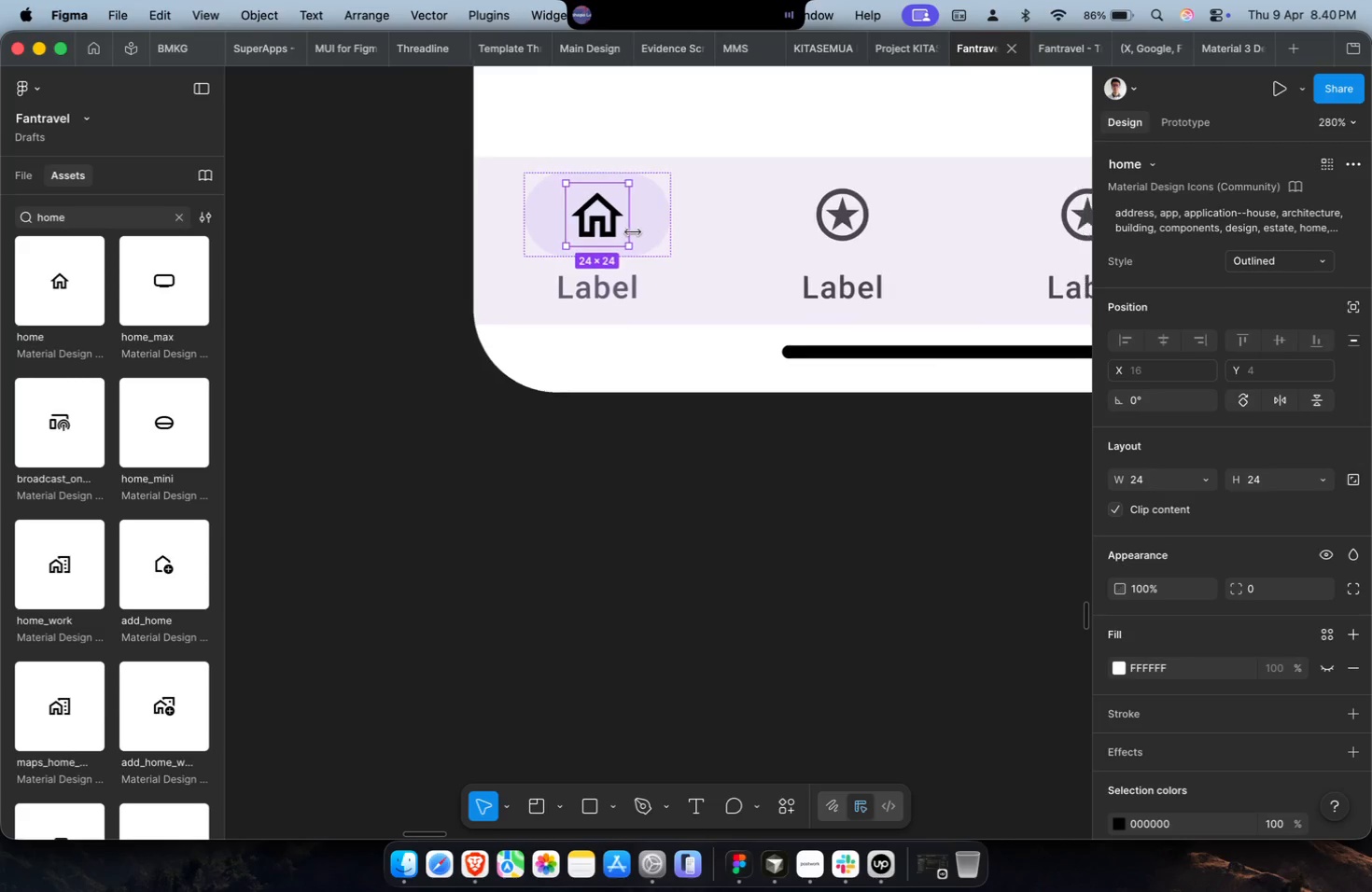 
hold_key(key=CommandLeft, duration=0.61)
double_click([612, 284])
 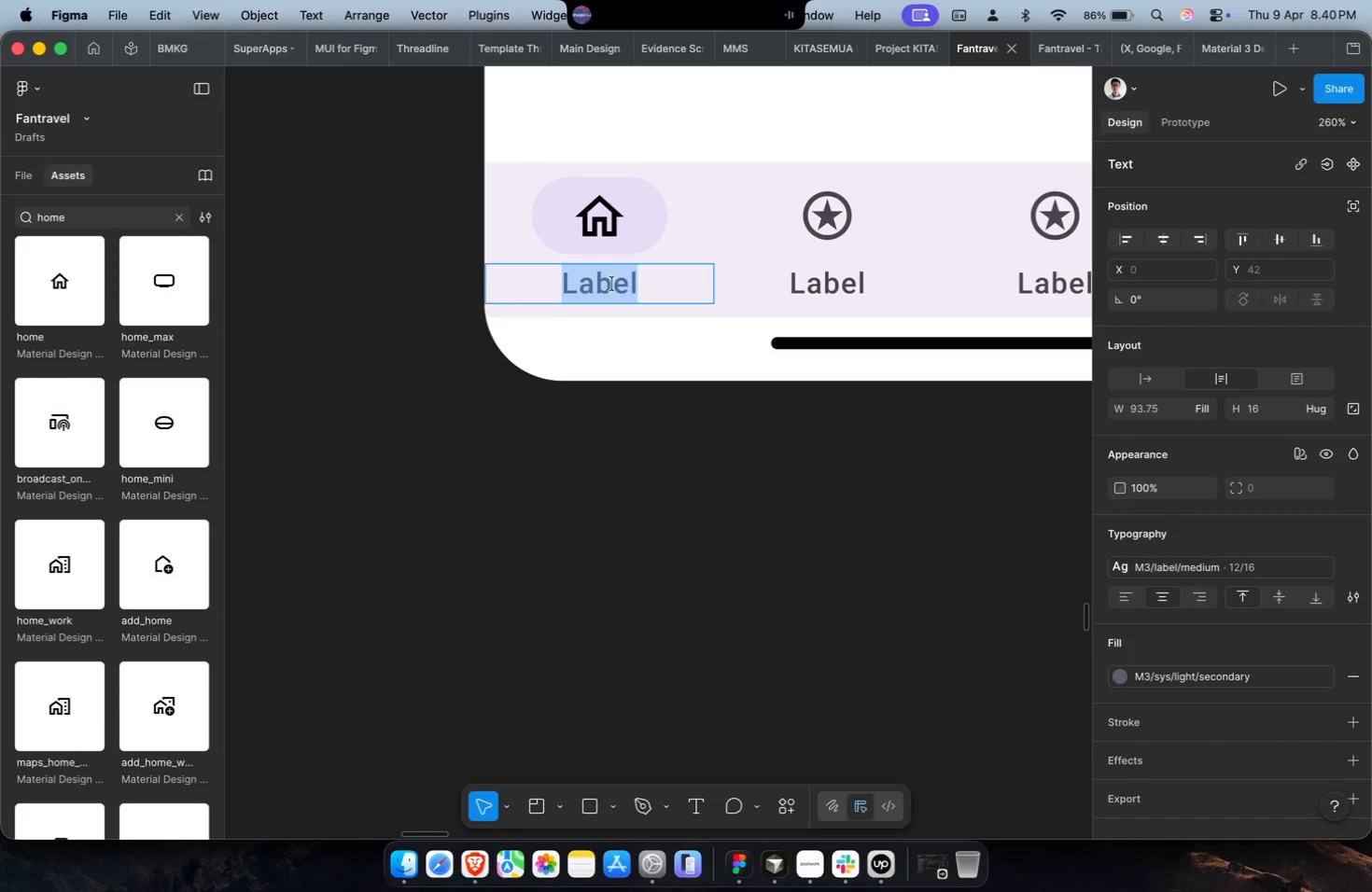 
scroll: coordinate [633, 230], scroll_direction: up, amount: 5.0
 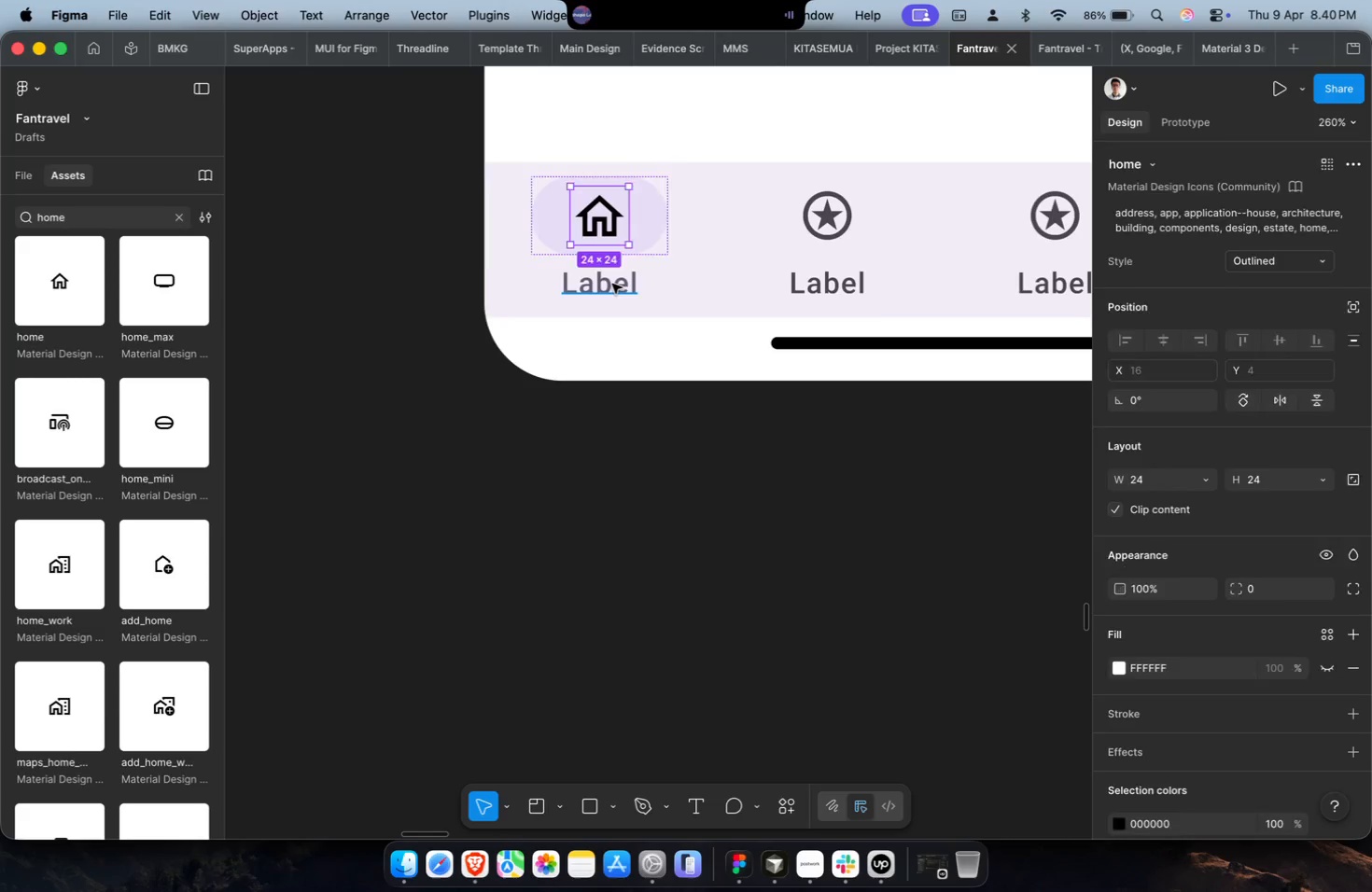 
type(Home)
 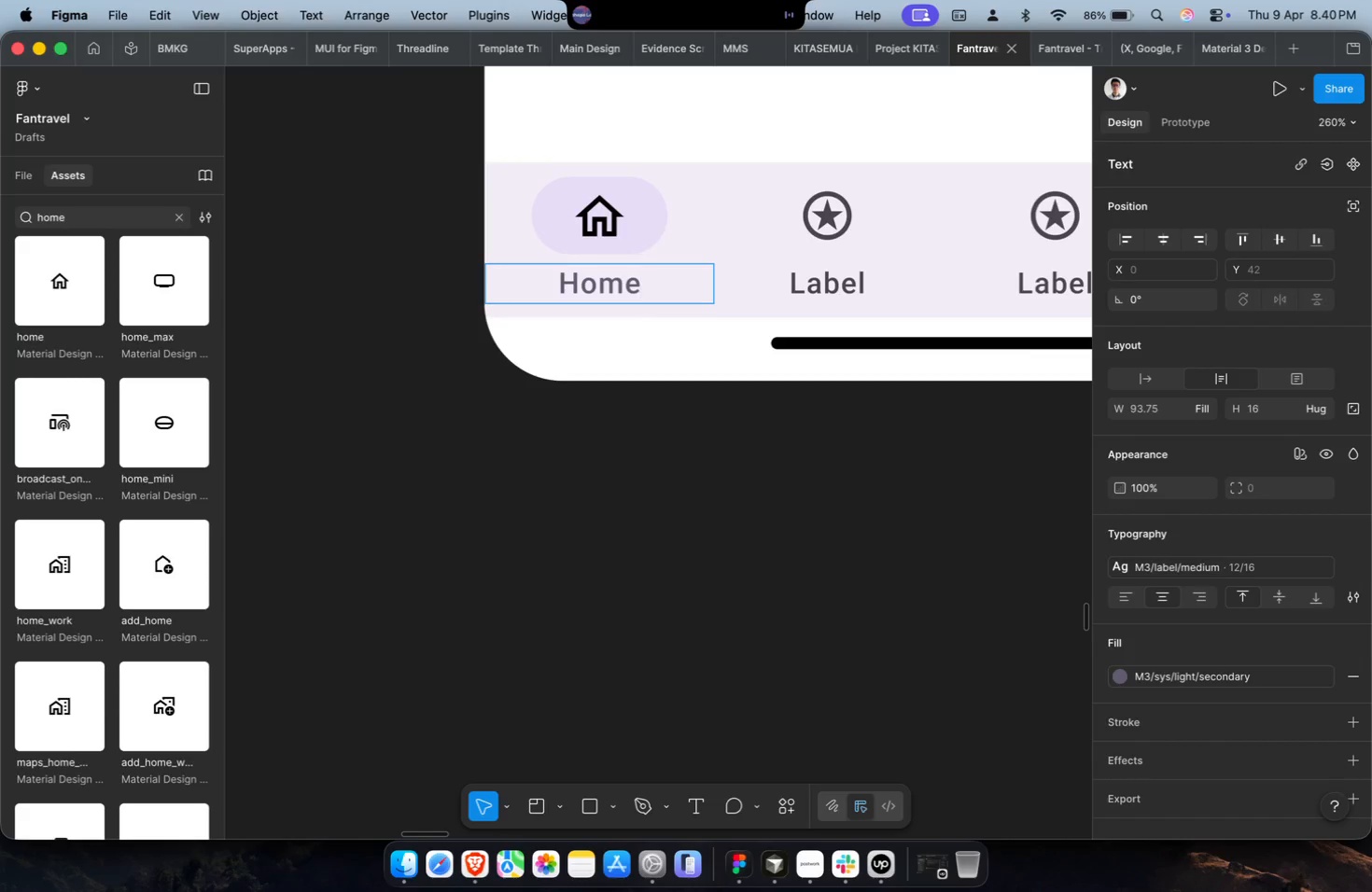 
key(Meta+CommandLeft)
 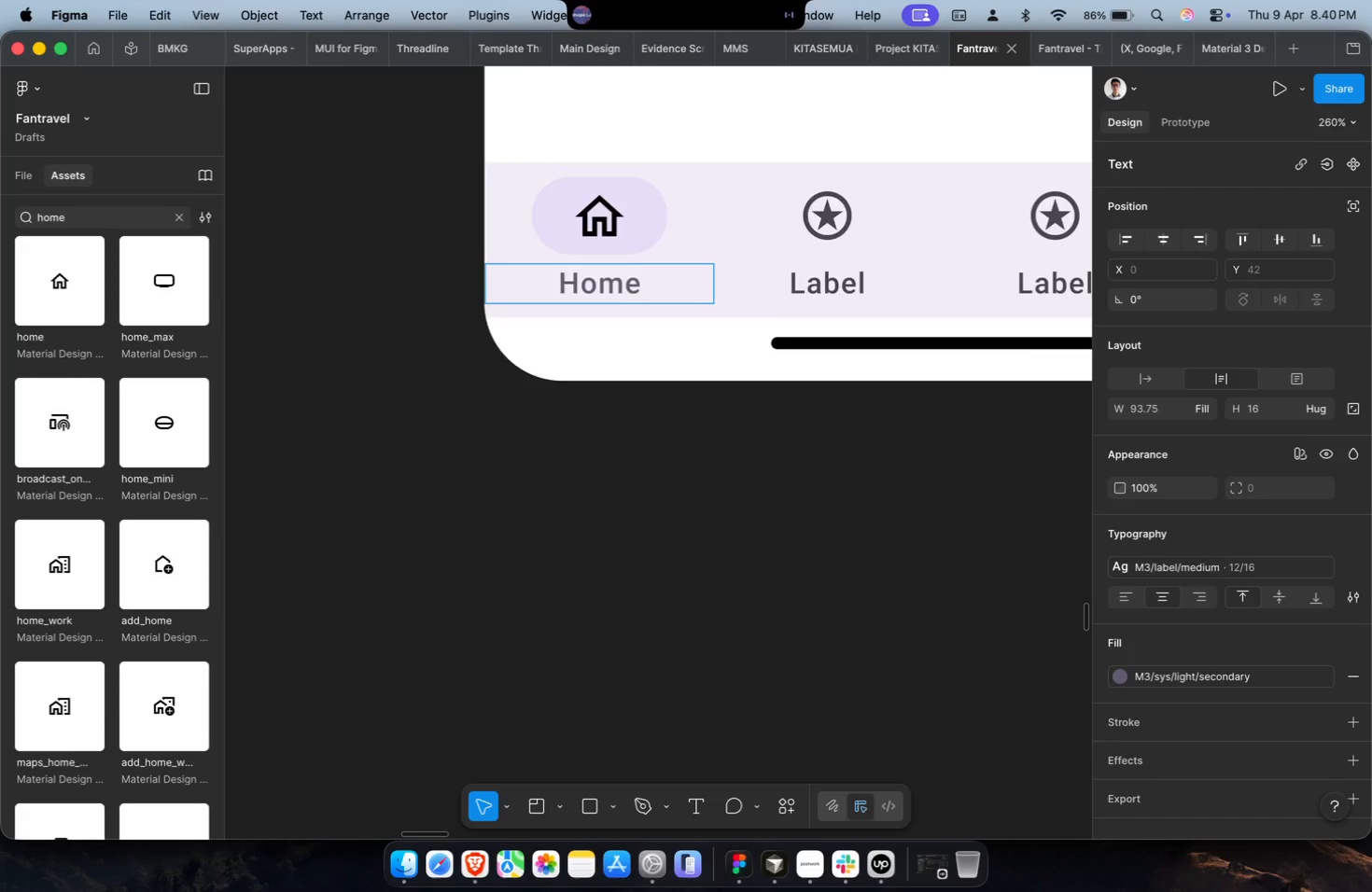 
key(Shift+ShiftLeft)
 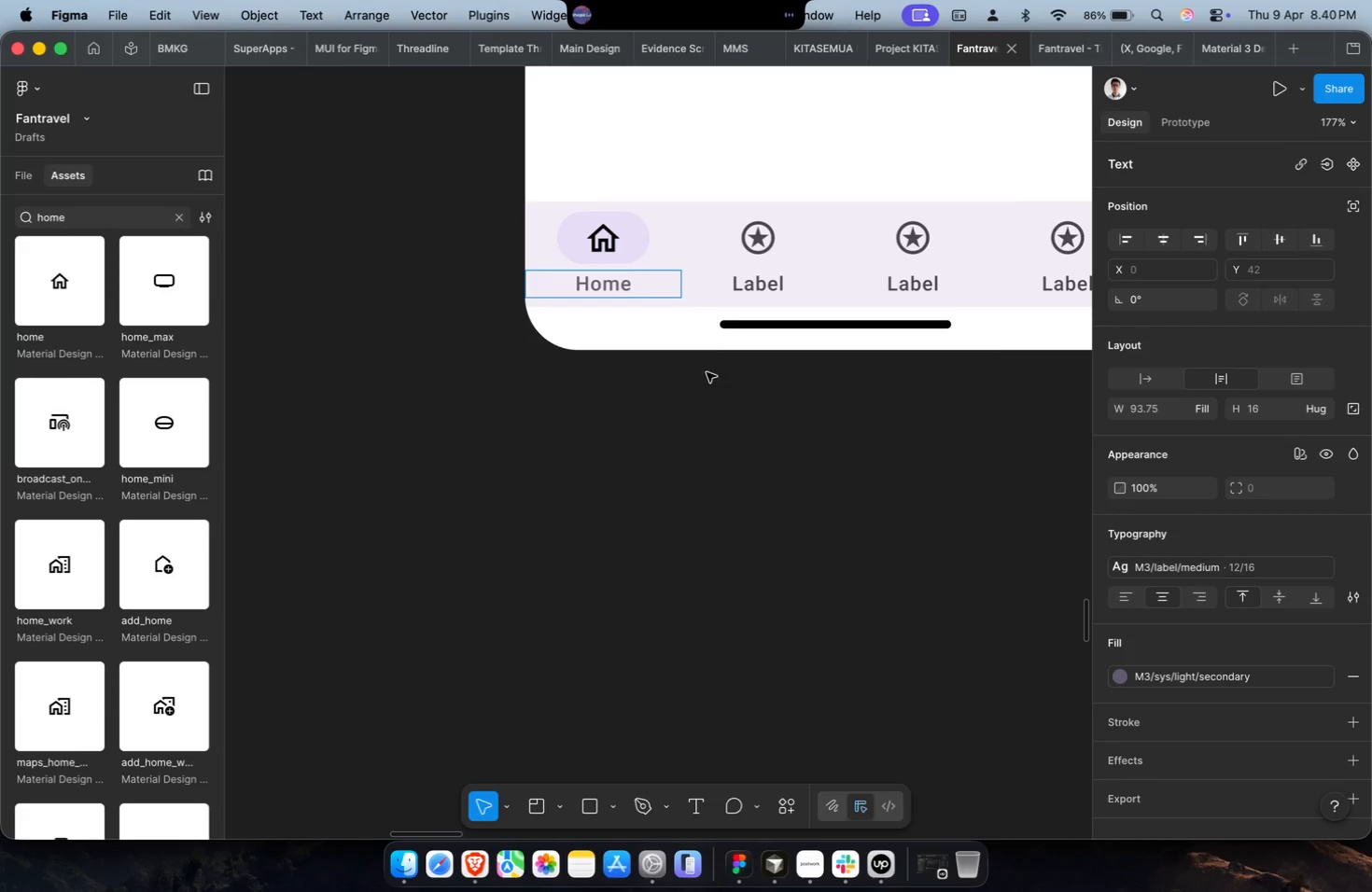 
scroll: coordinate [611, 285], scroll_direction: down, amount: 4.0
 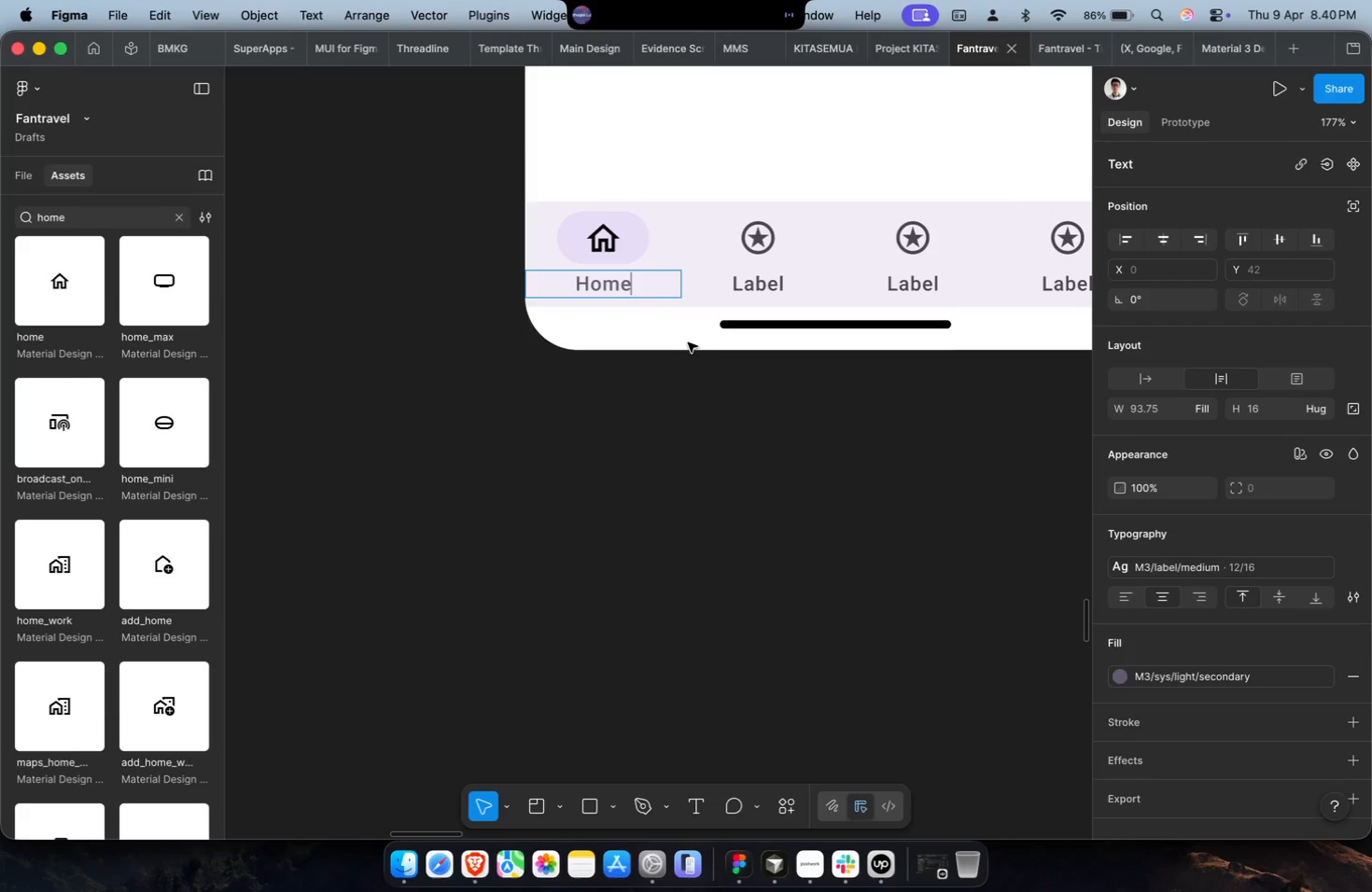 
left_click([716, 391])
 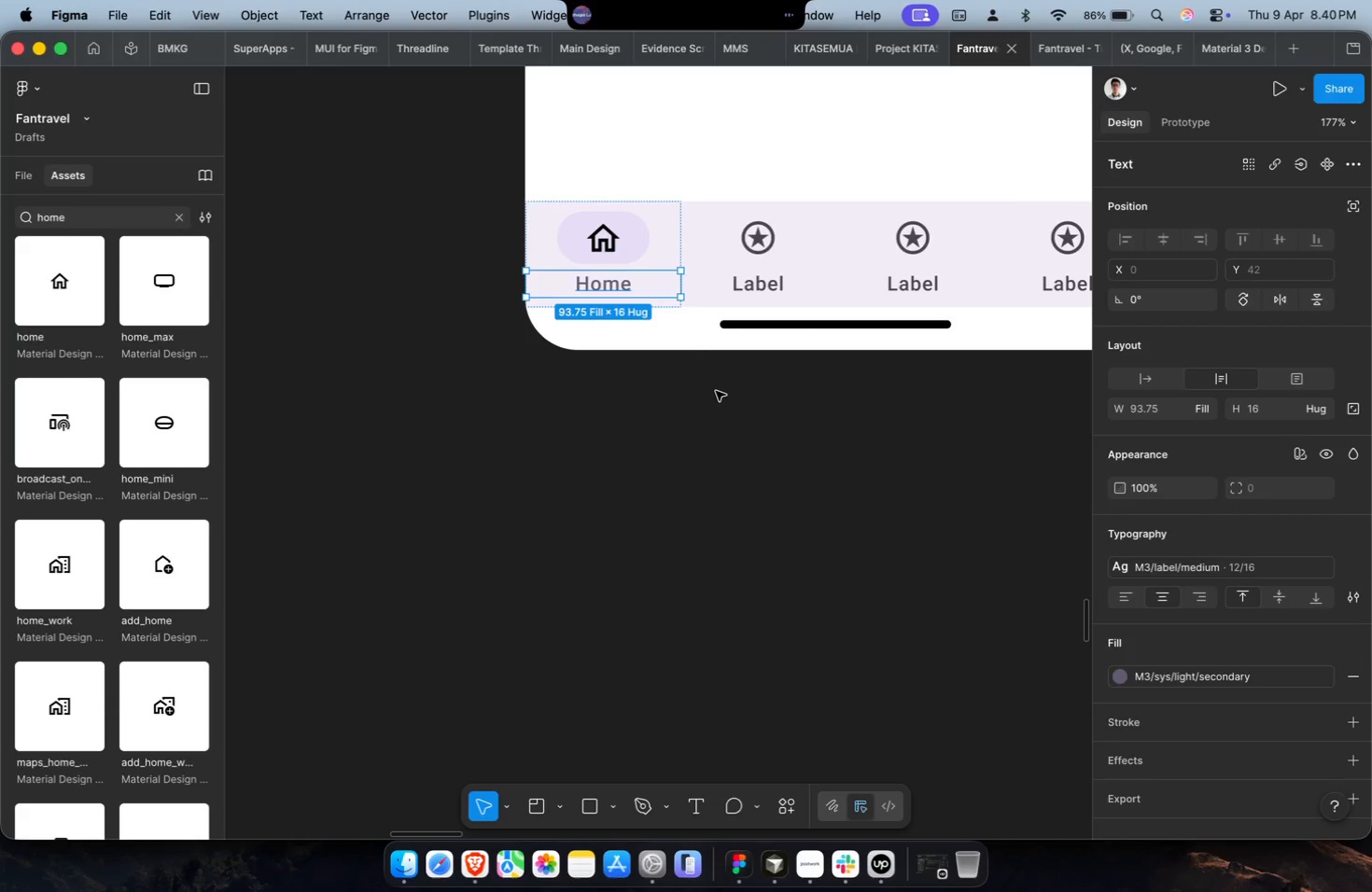 
hold_key(key=ShiftLeft, duration=0.81)
 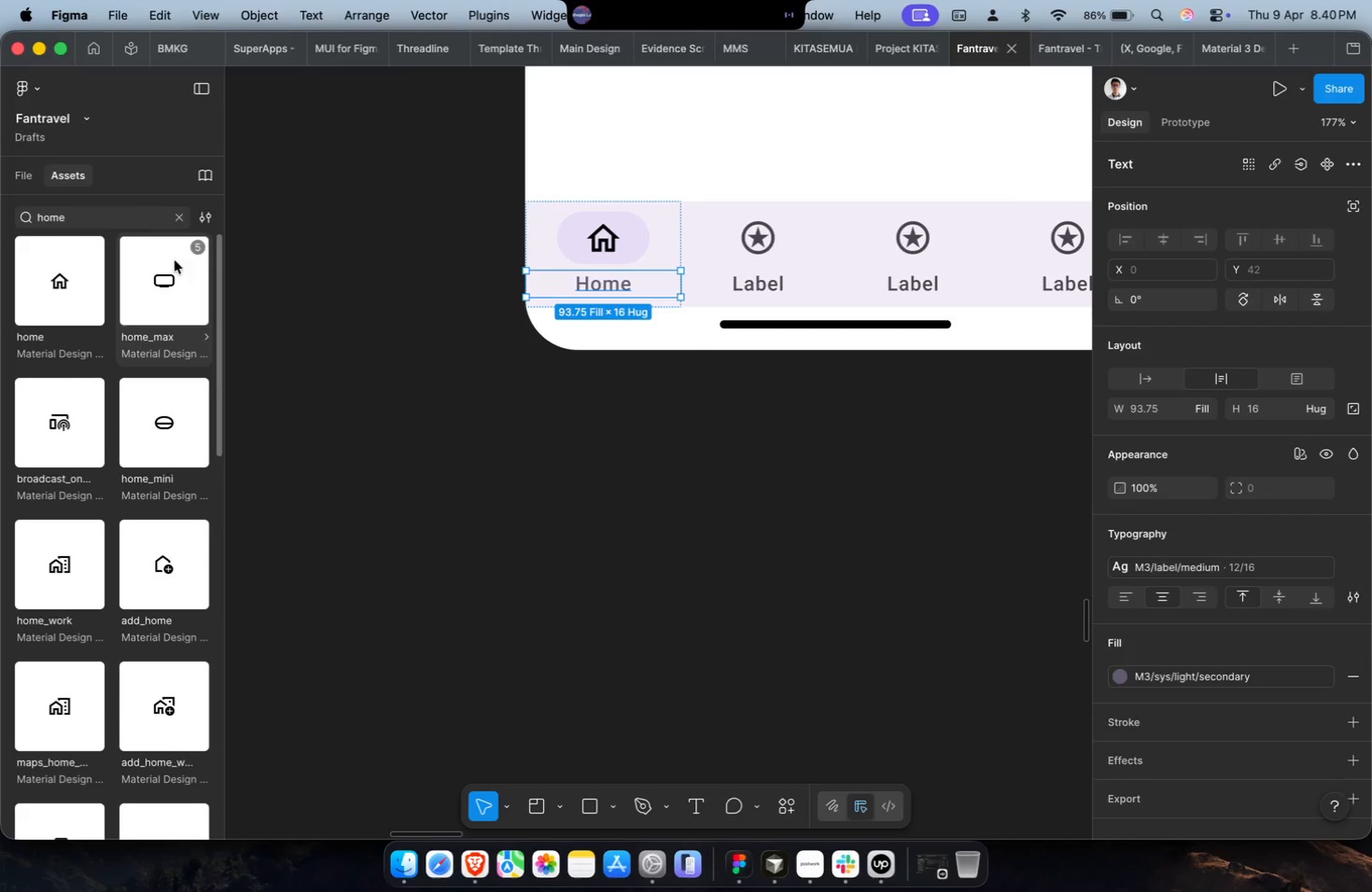 
left_click([141, 215])
 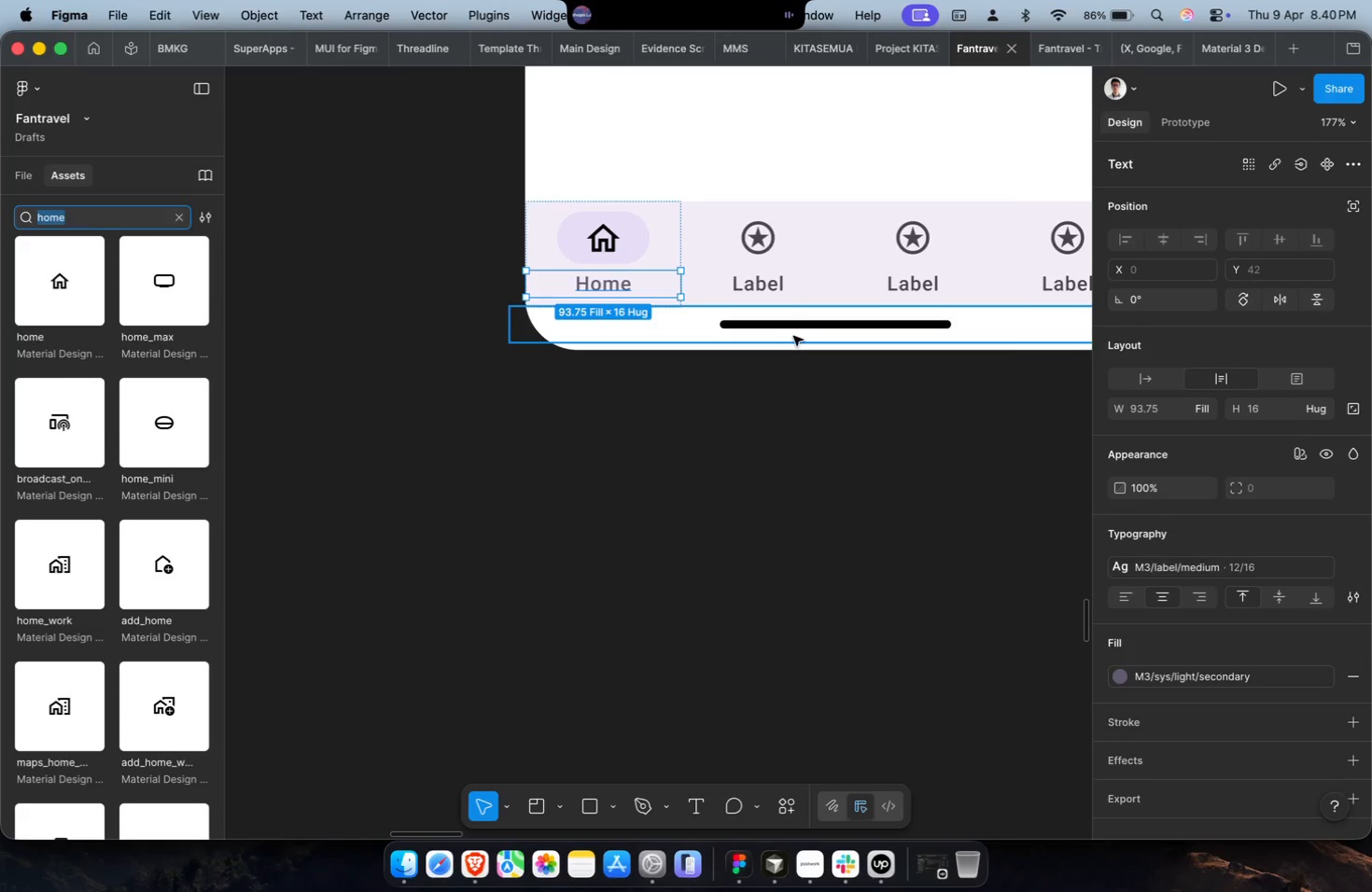 
scroll: coordinate [793, 336], scroll_direction: up, amount: 3.0
 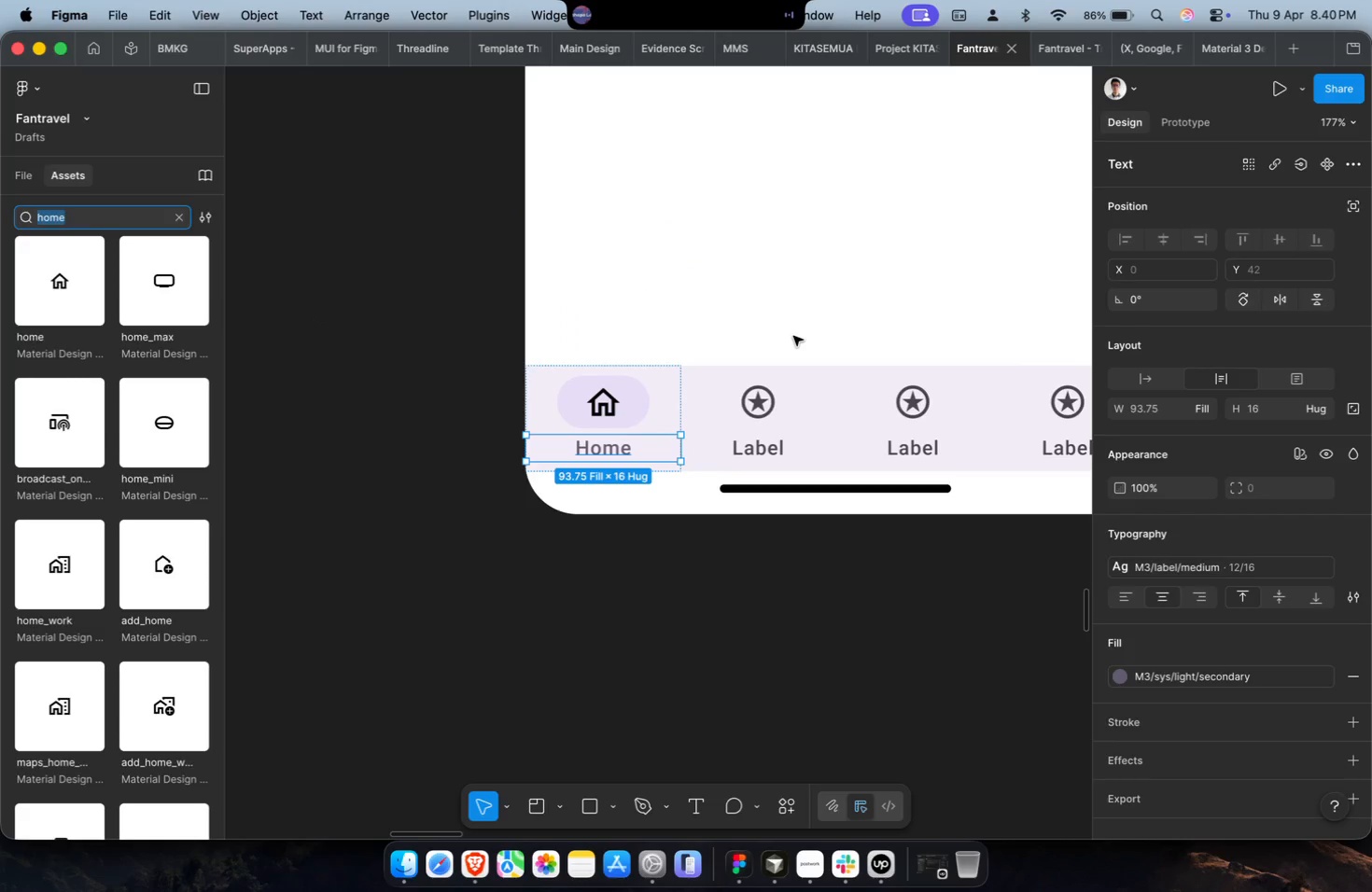 
type(Explore)
 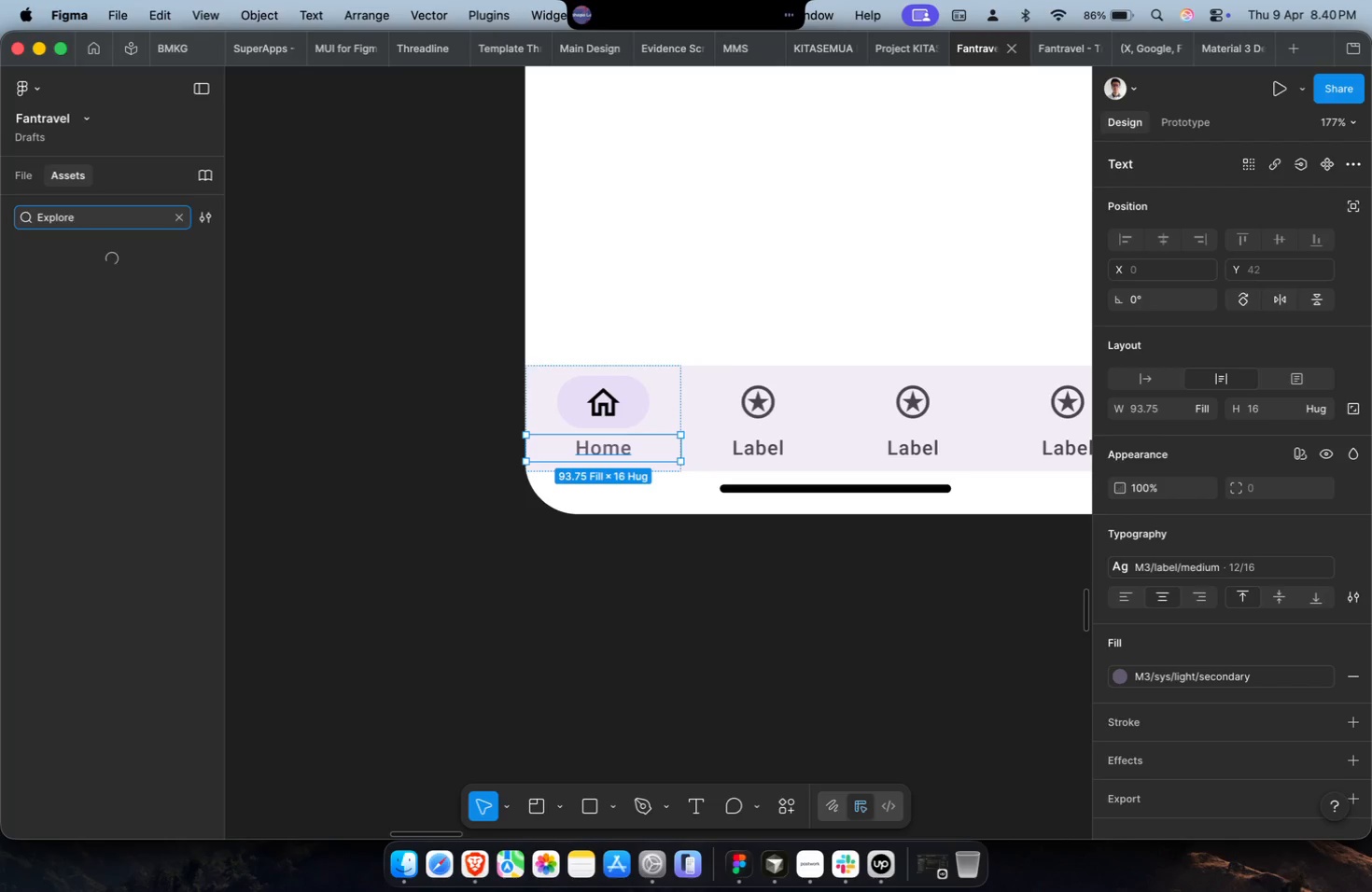 
hold_key(key=ShiftLeft, duration=1.82)
scroll: coordinate [401, 588], scroll_direction: down, amount: 2.0
 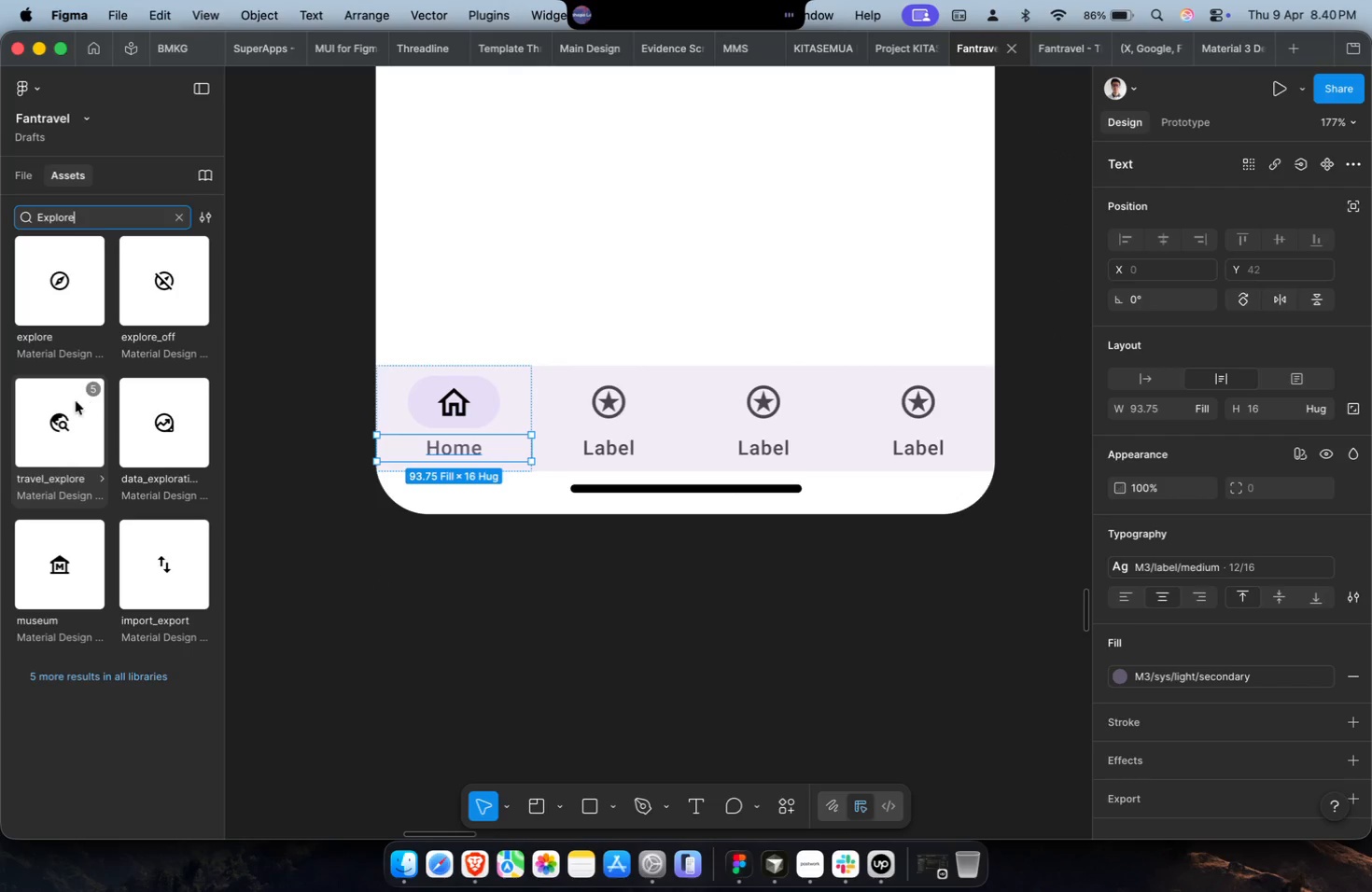 
left_click_drag(start_coordinate=[63, 429], to_coordinate=[581, 577])
 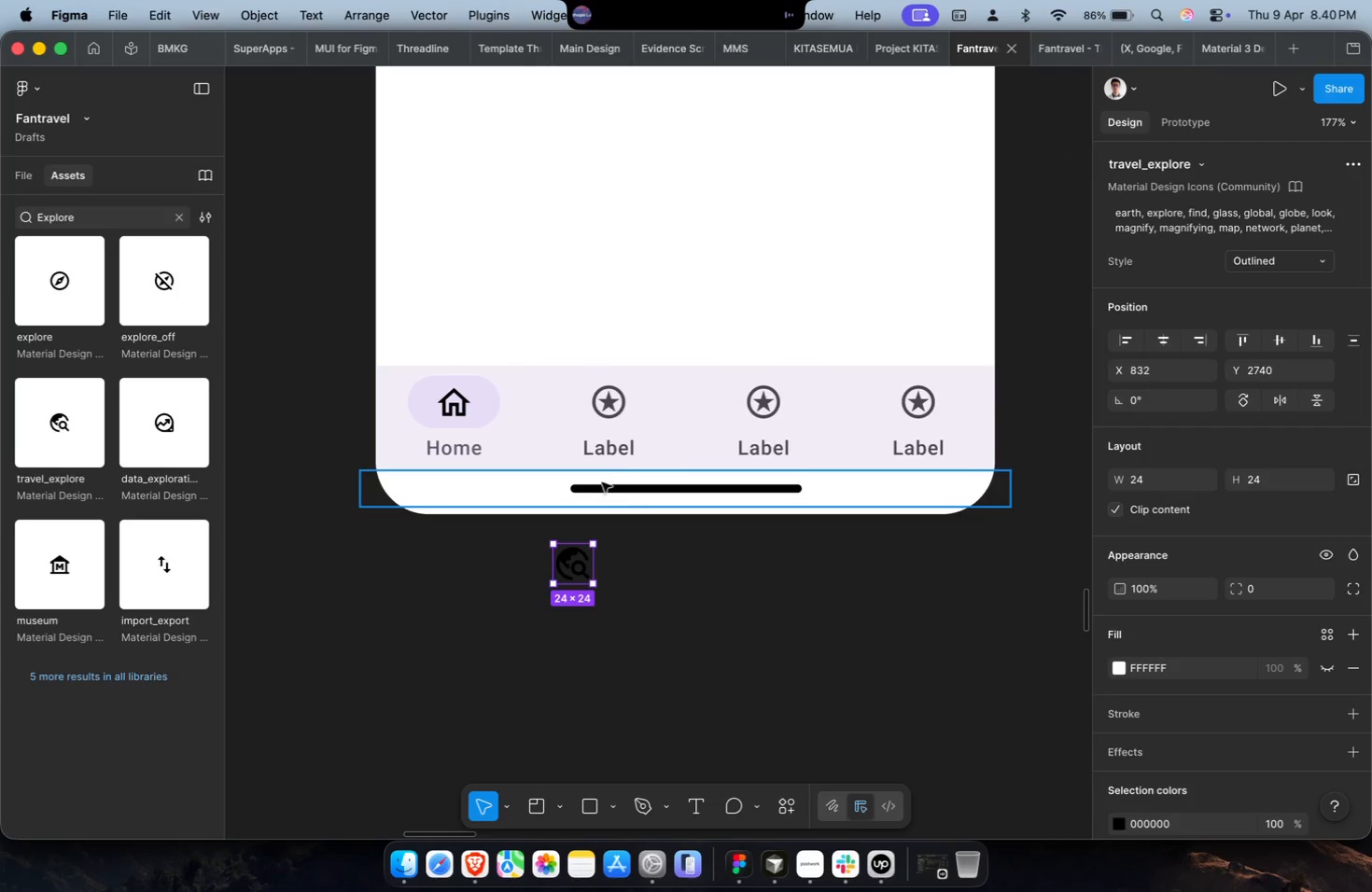 
key(Meta+CommandLeft)
 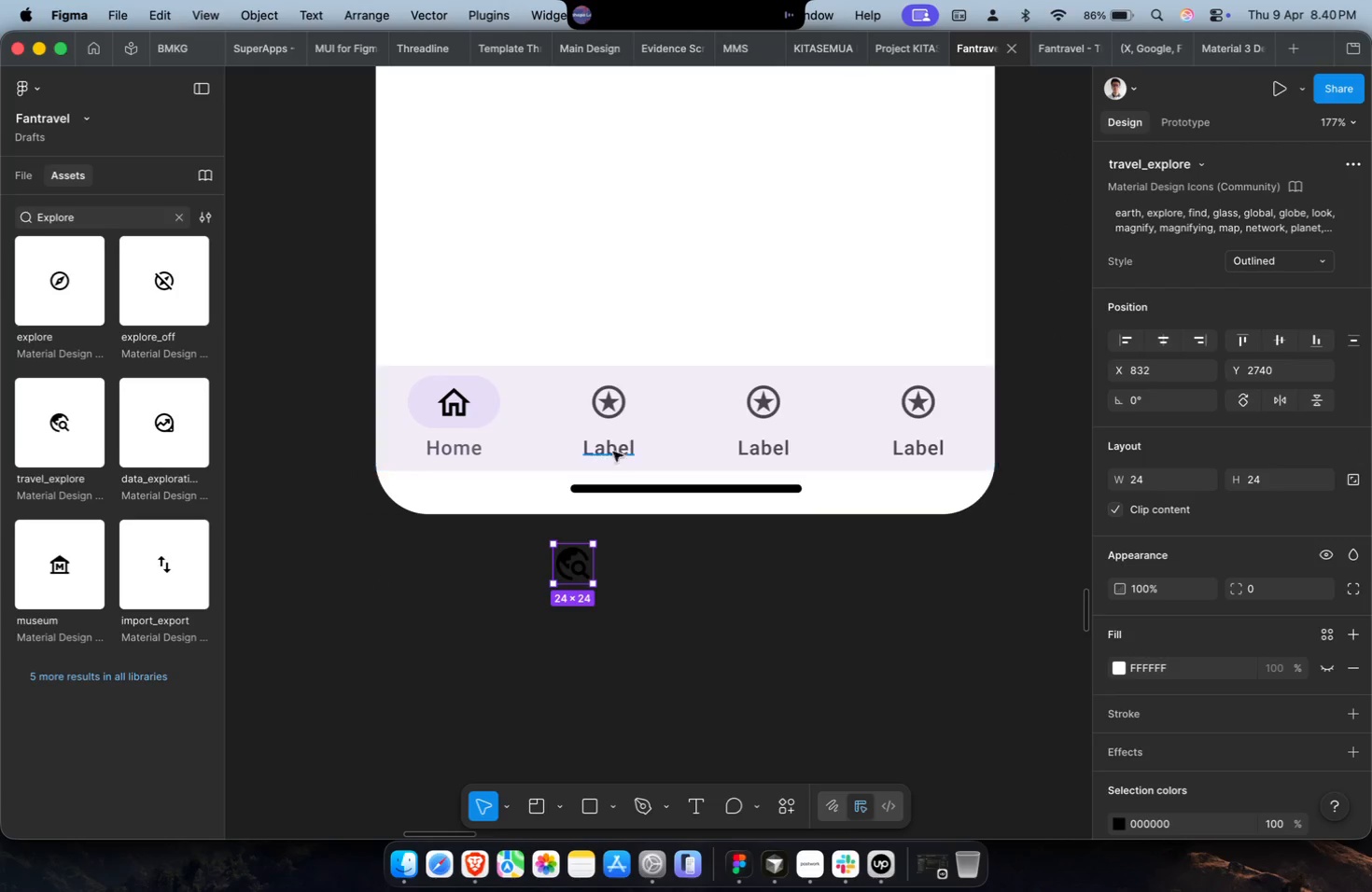 
key(Meta+X)
 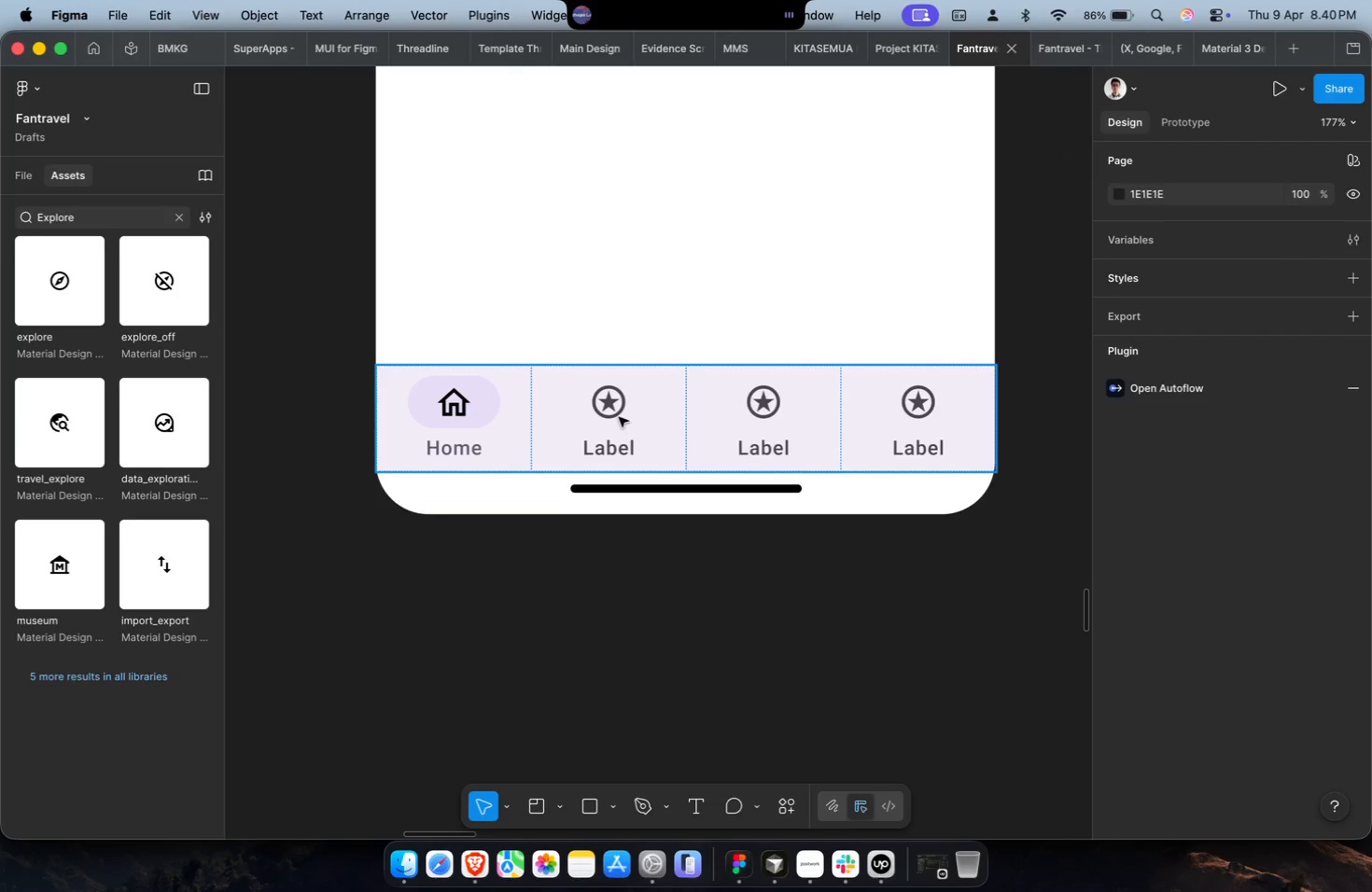 
double_click([619, 417])
 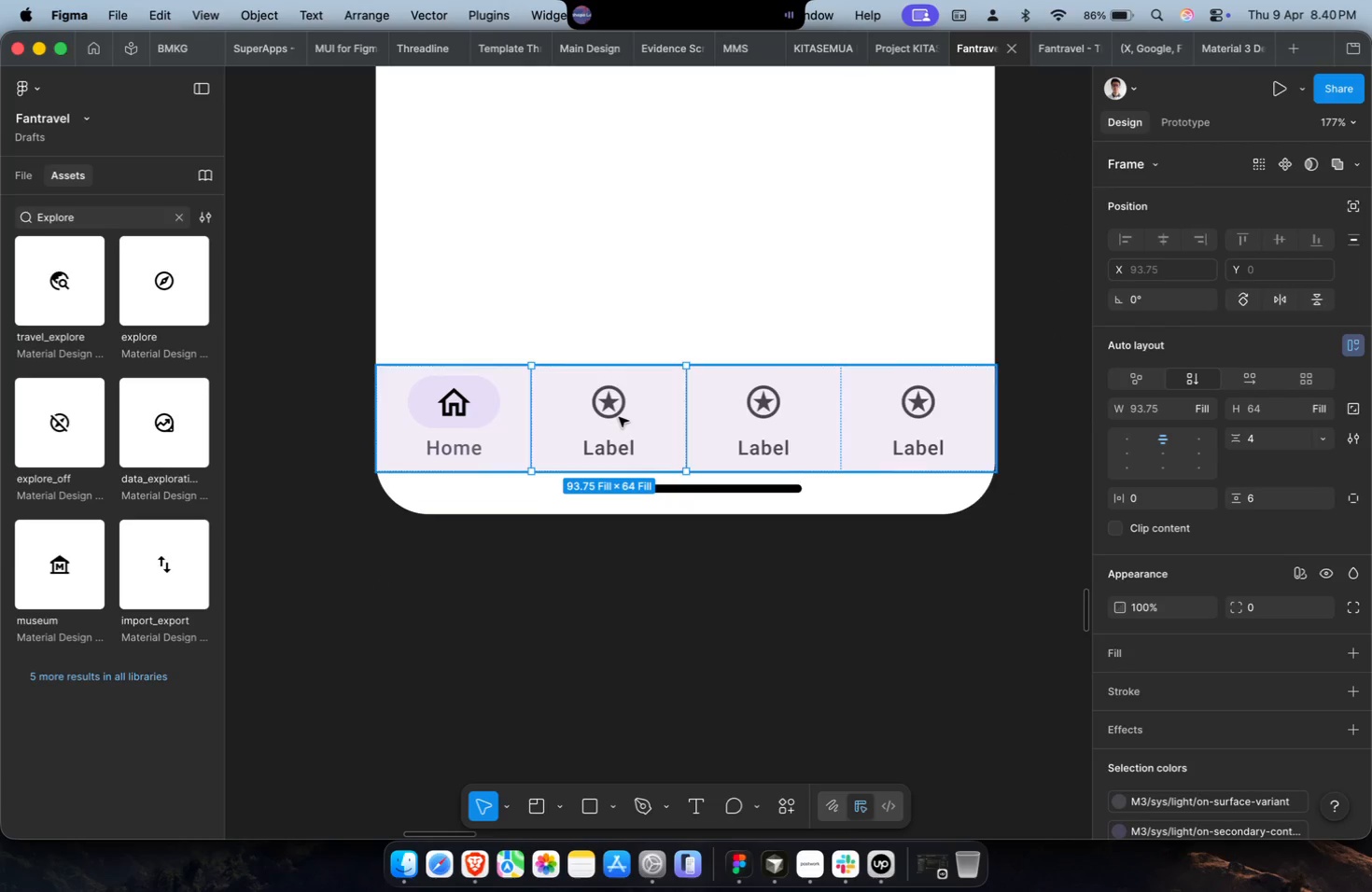 
triple_click([619, 417])
 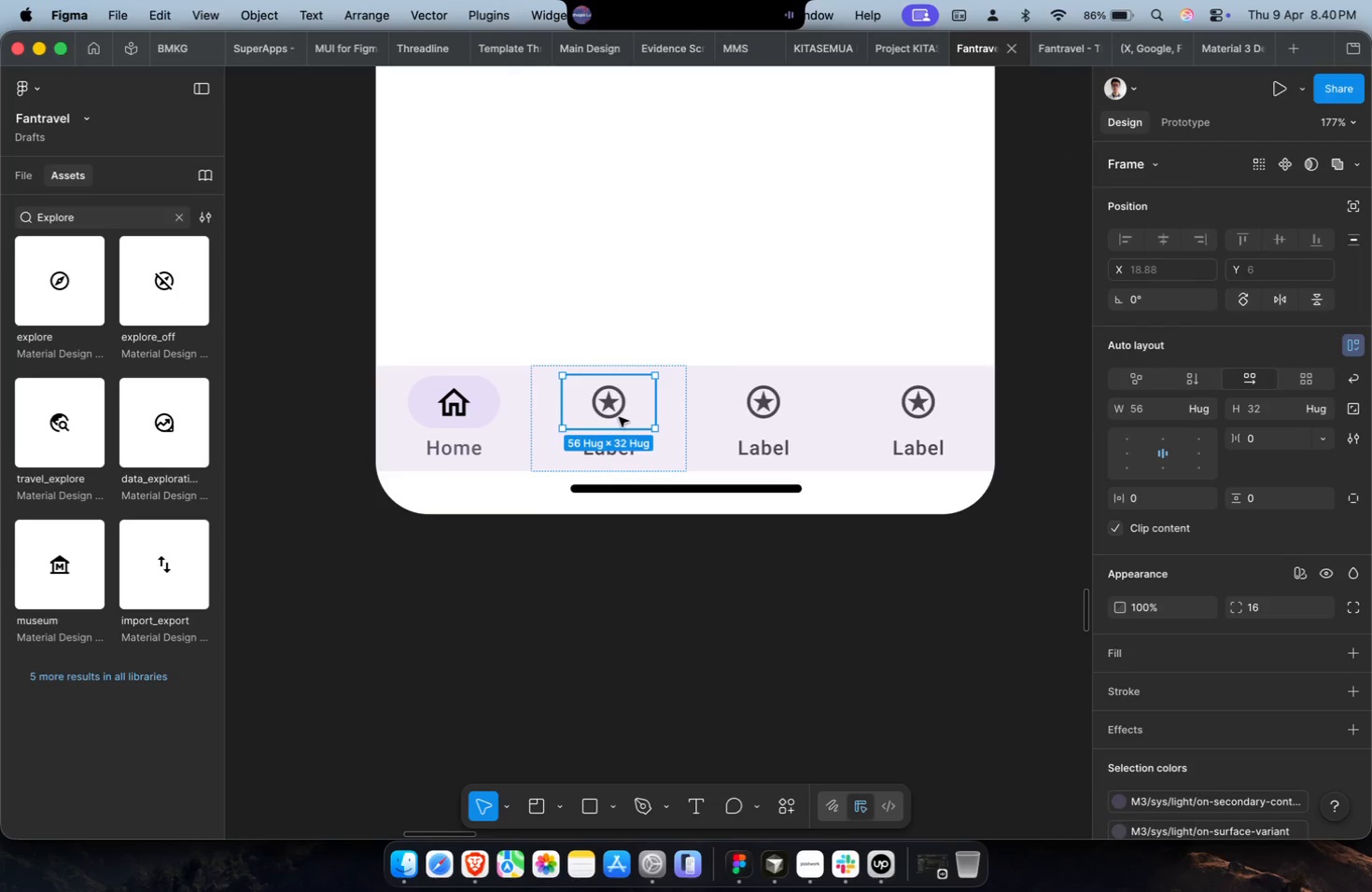 
triple_click([619, 417])
 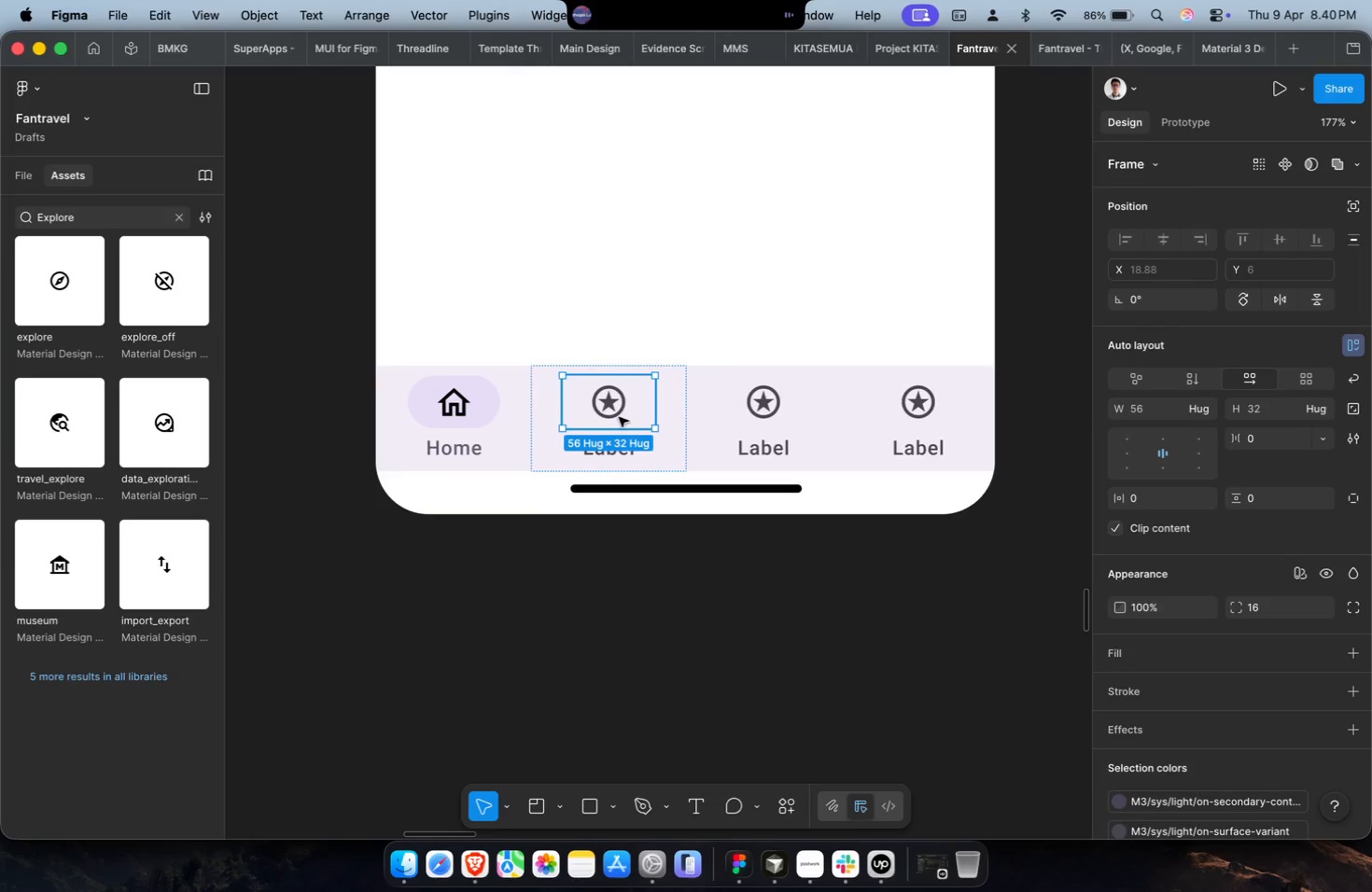 
triple_click([608, 405])
 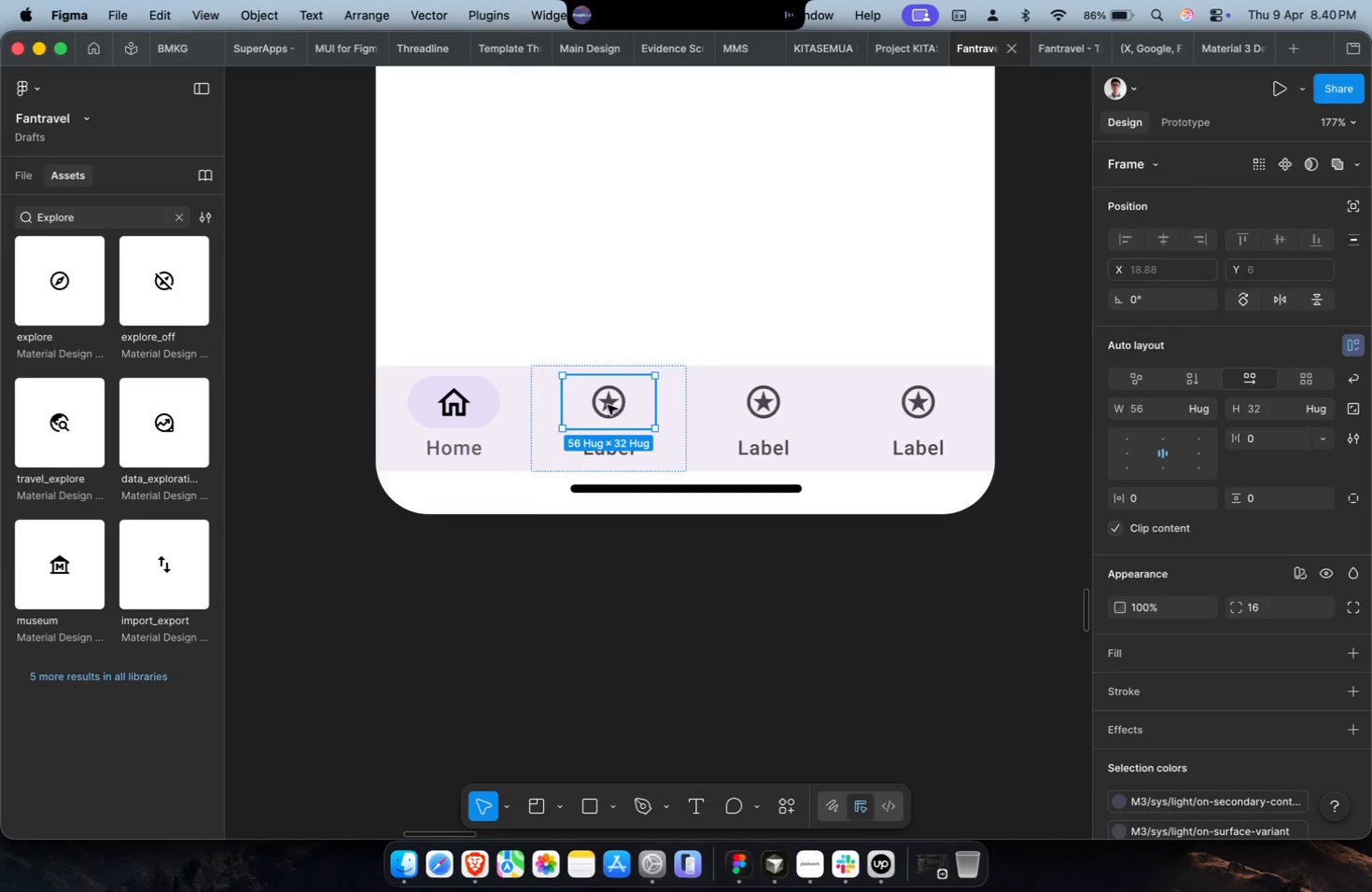 
triple_click([608, 405])
 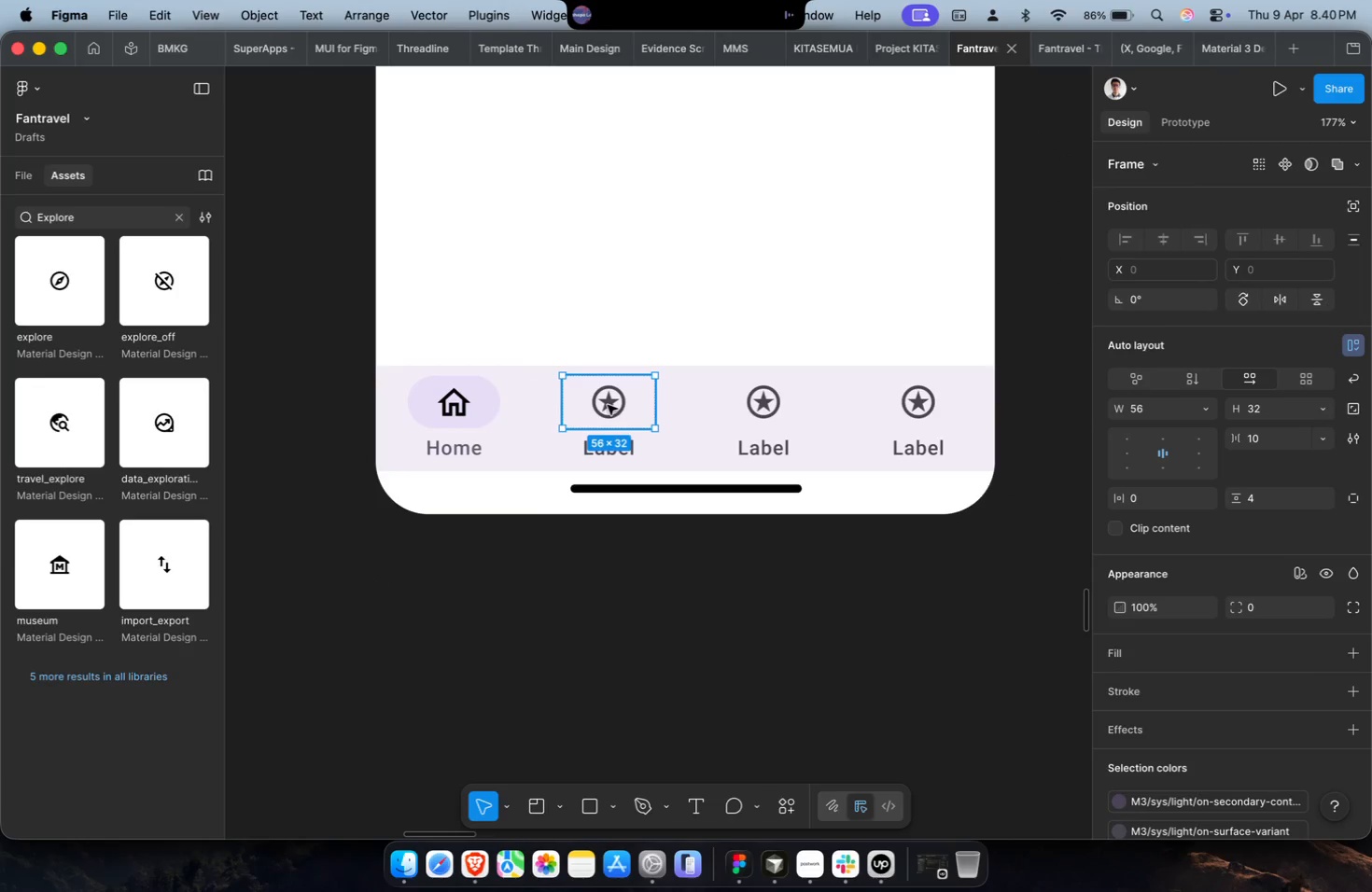 
key(Shift+ShiftLeft)
 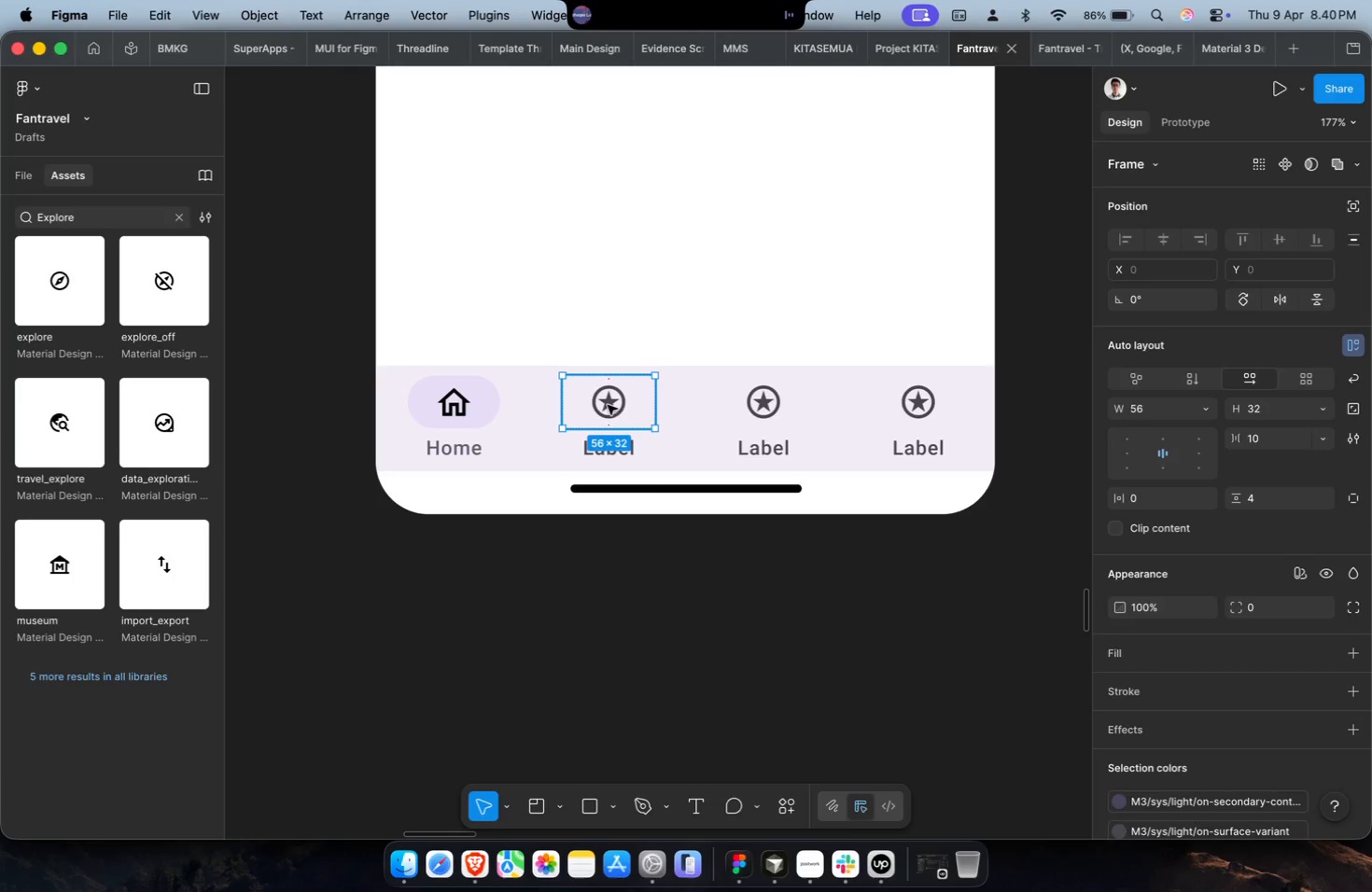 
triple_click([608, 405])
 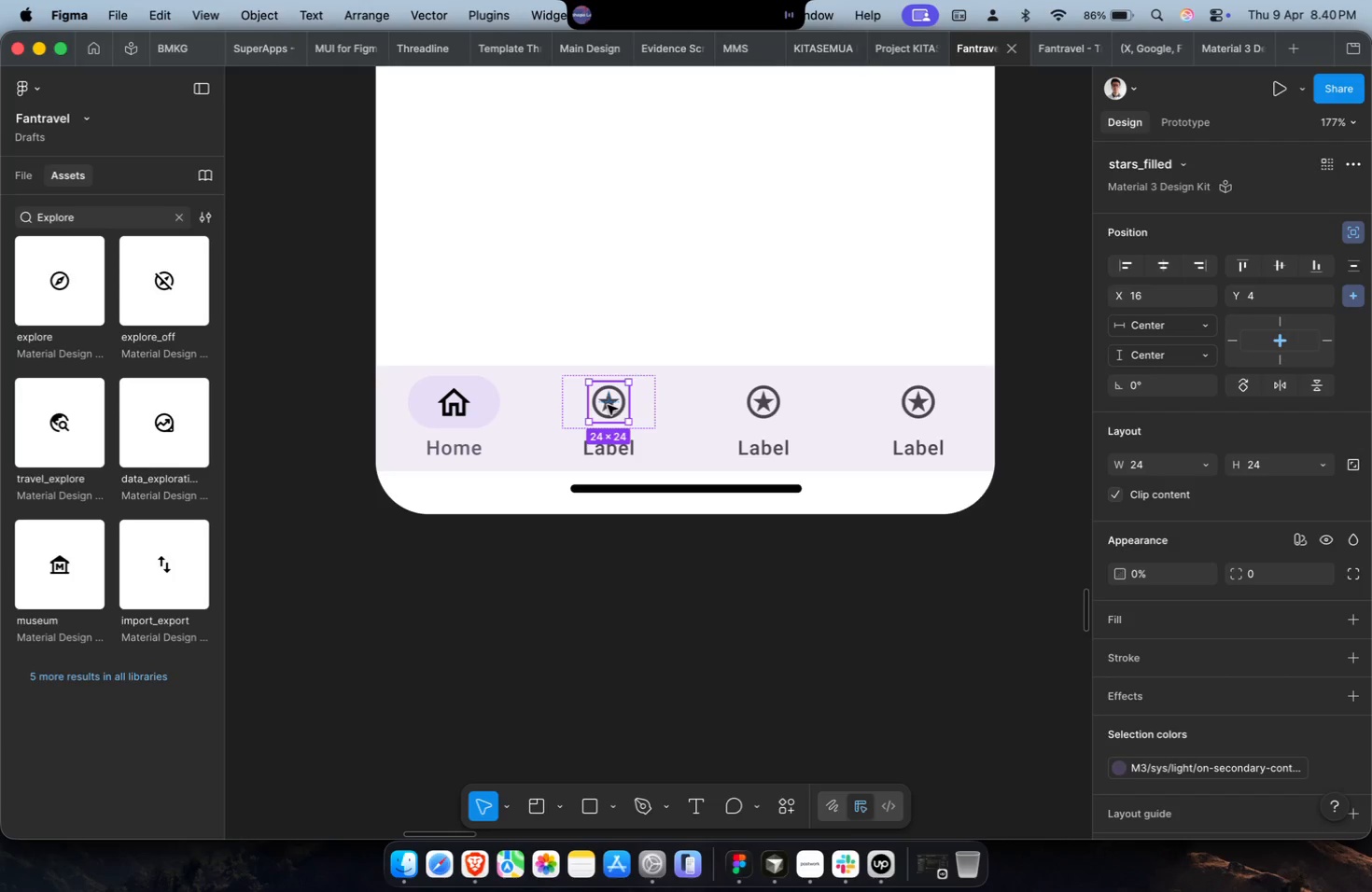 
triple_click([608, 405])
 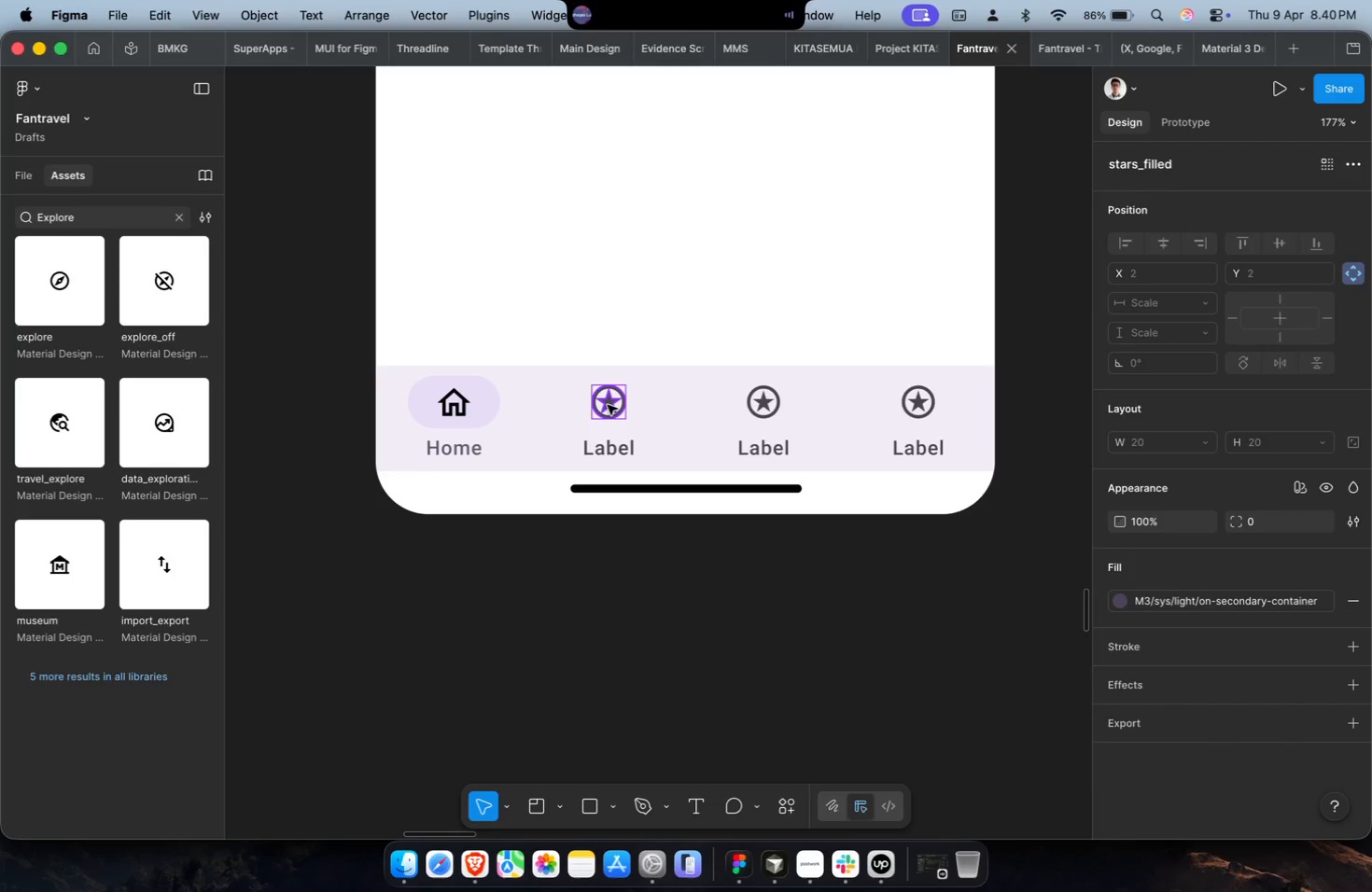 
key(Meta+Z)
 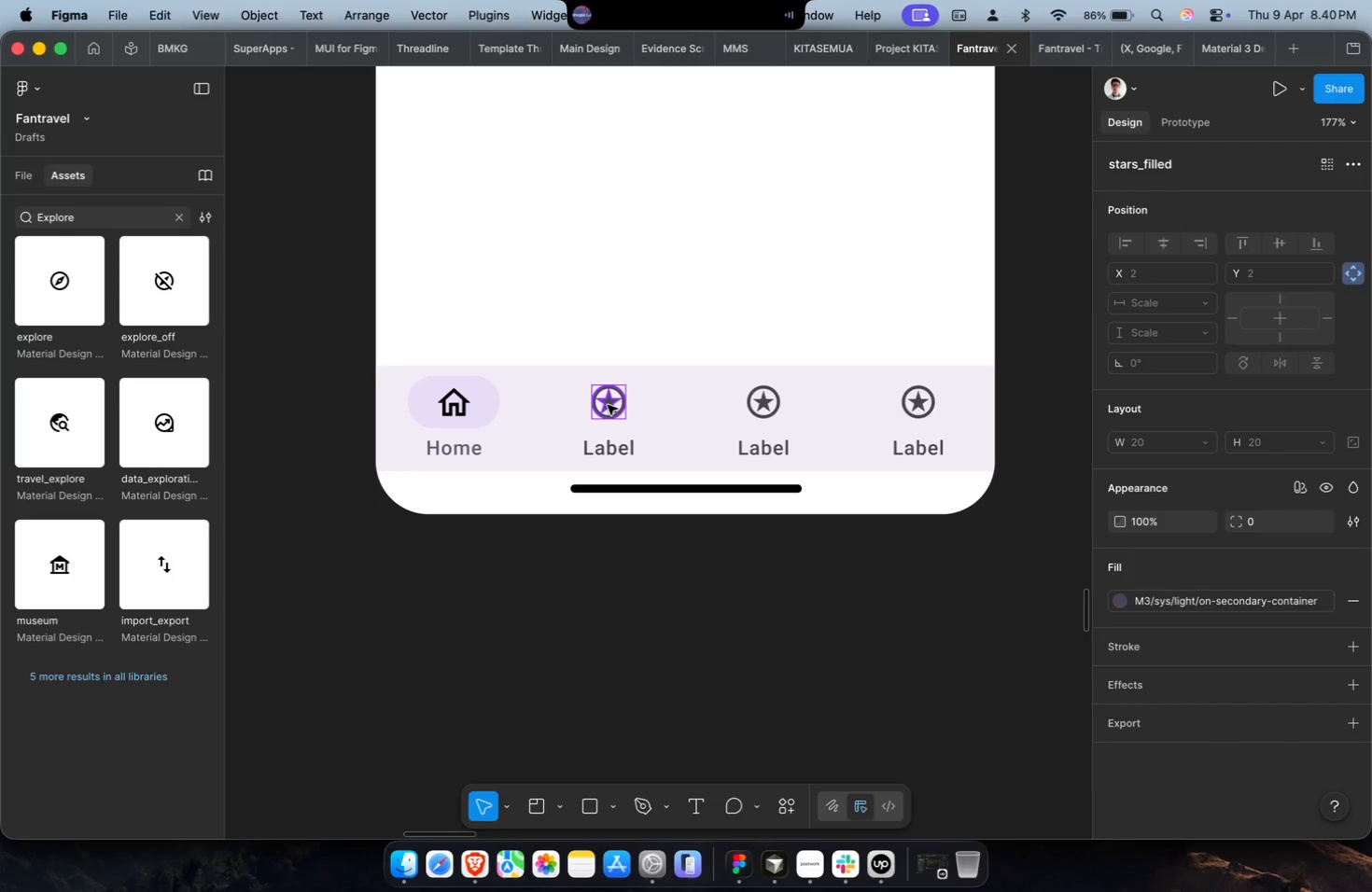 
key(Meta+Shift+ShiftLeft)
 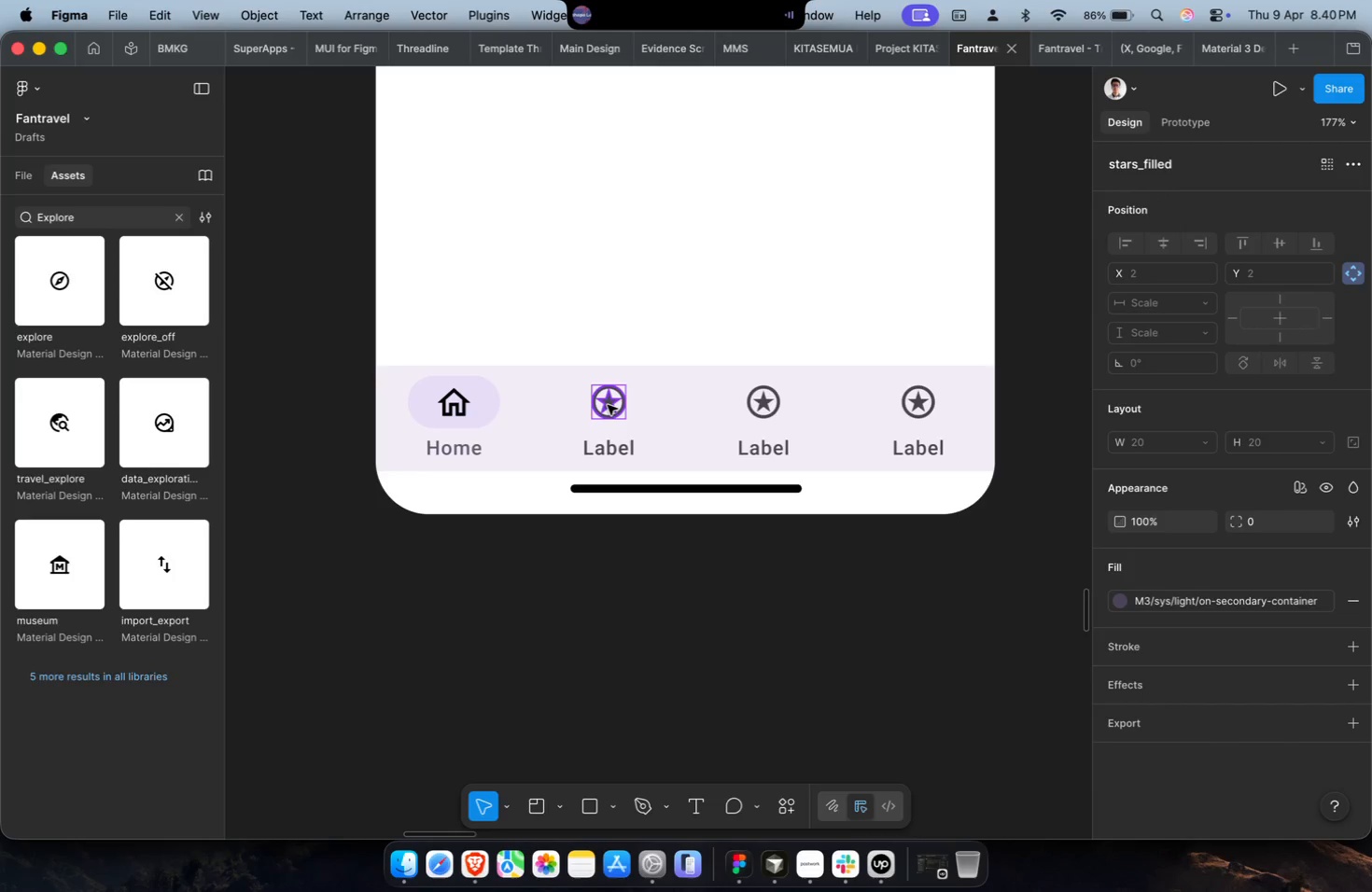 
key(Meta+Shift+R)
 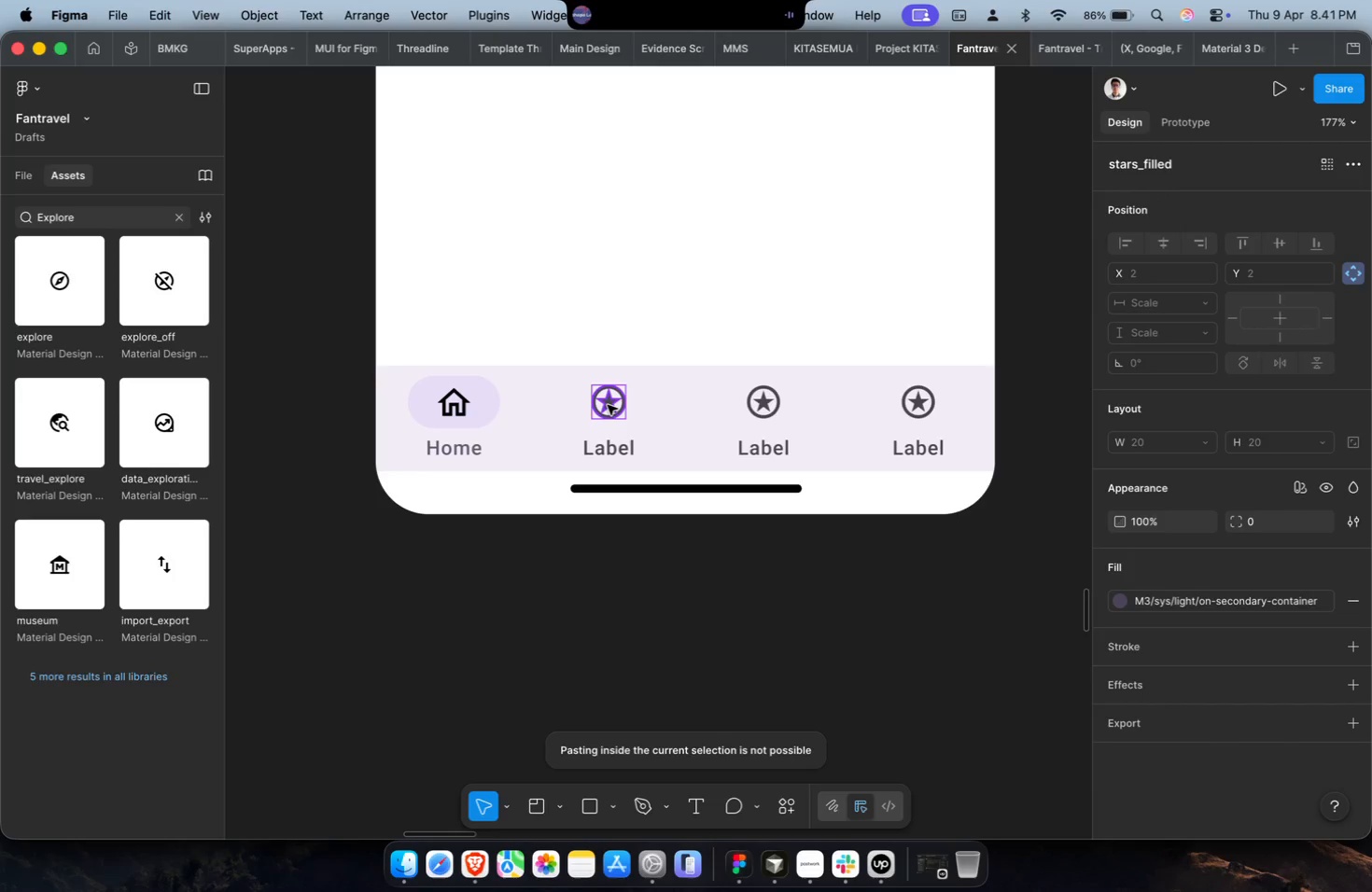 
key(Meta+CommandLeft)
 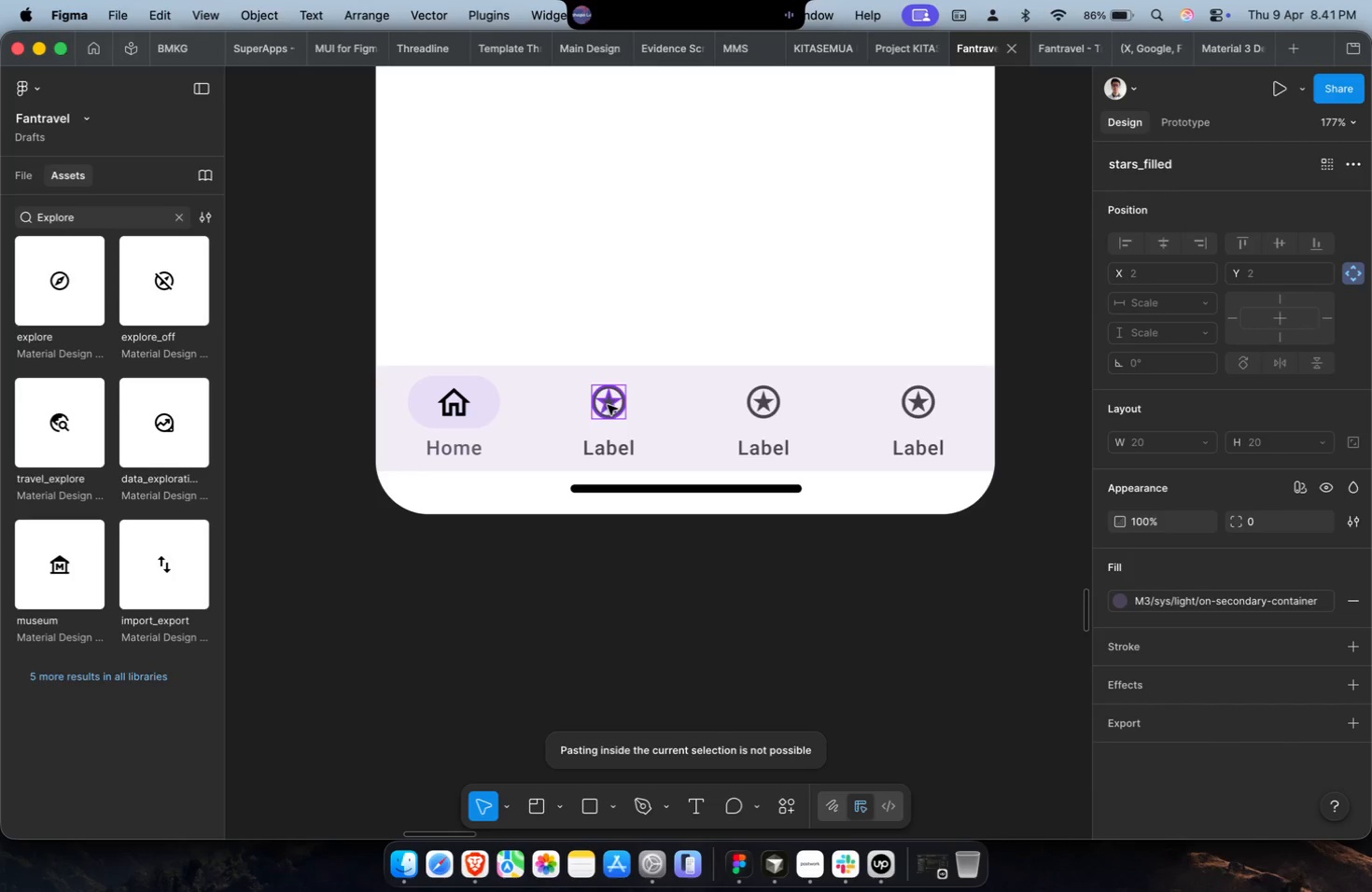 
key(Meta+Z)
 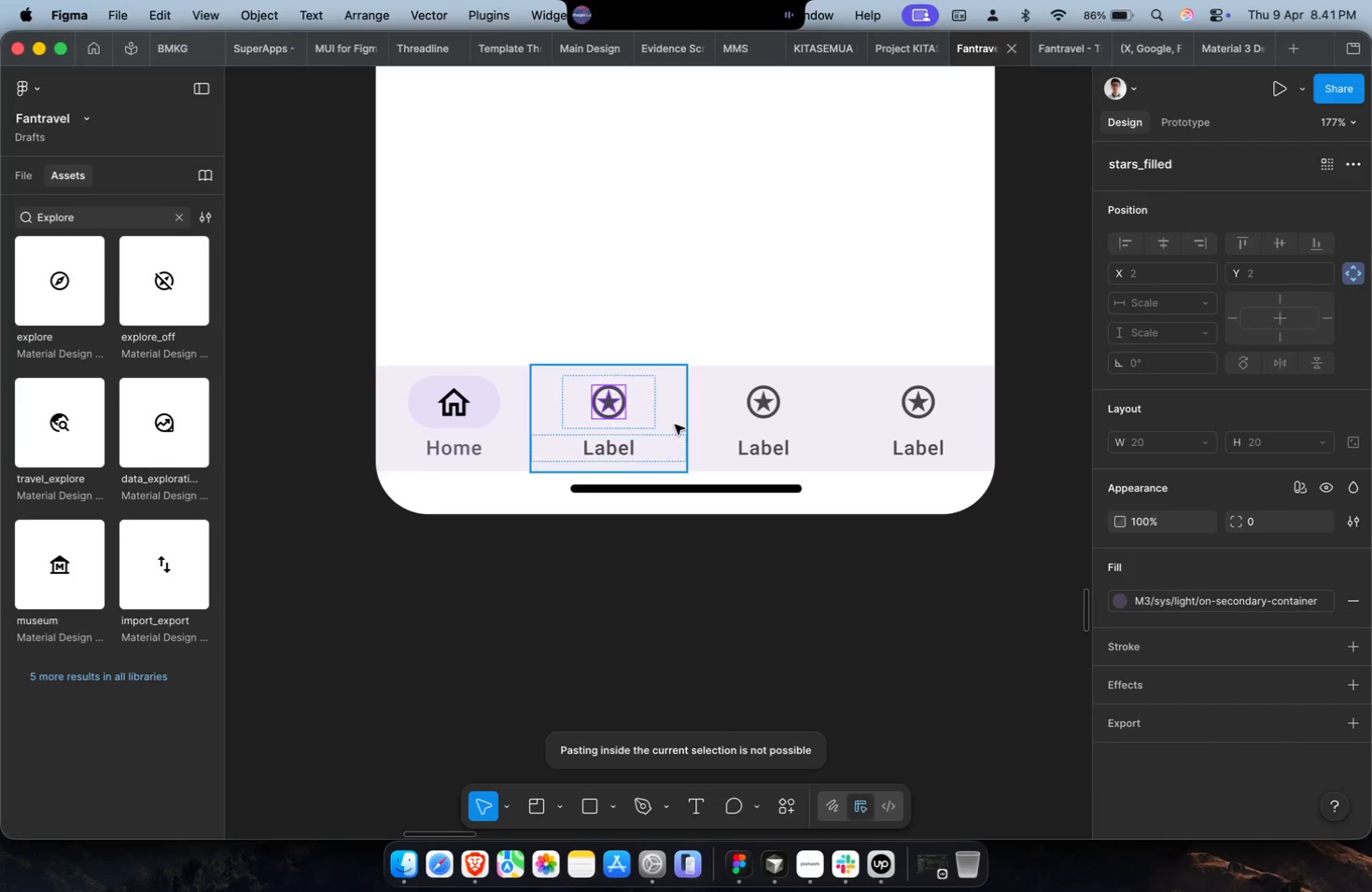 
key(Meta+CommandLeft)
 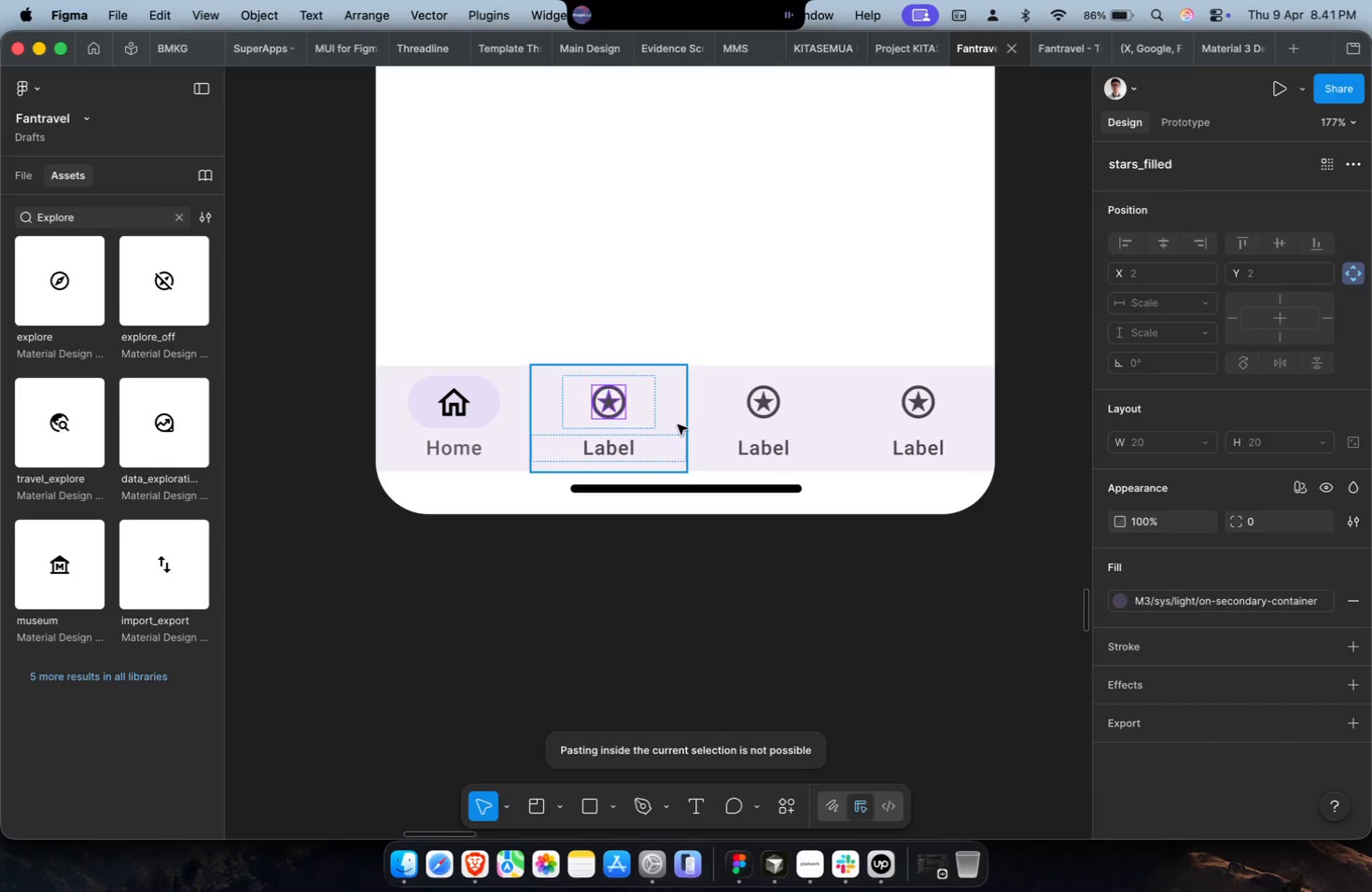 
key(Meta+Shift+ShiftLeft)
 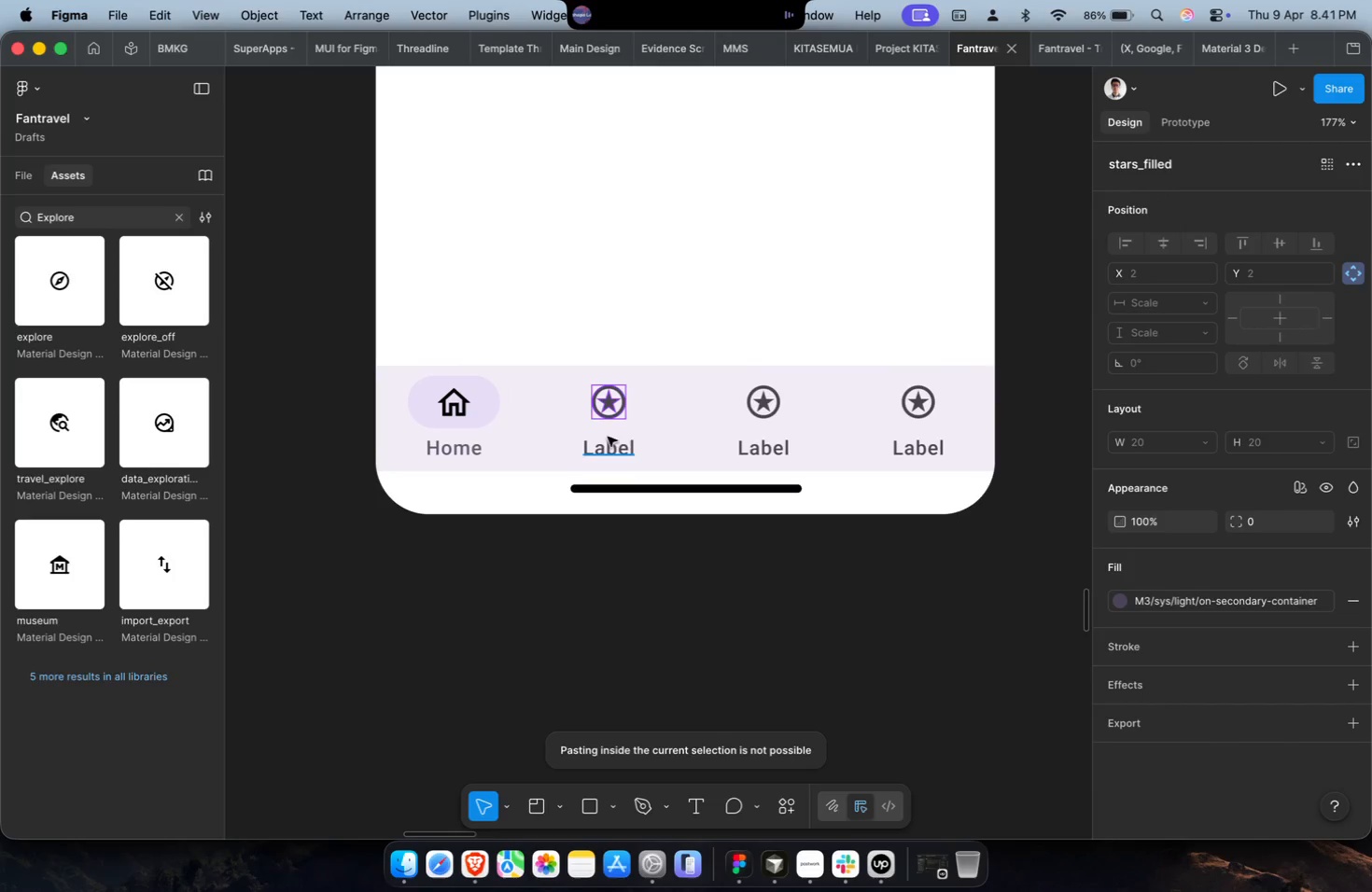 
key(Meta+CommandLeft)
 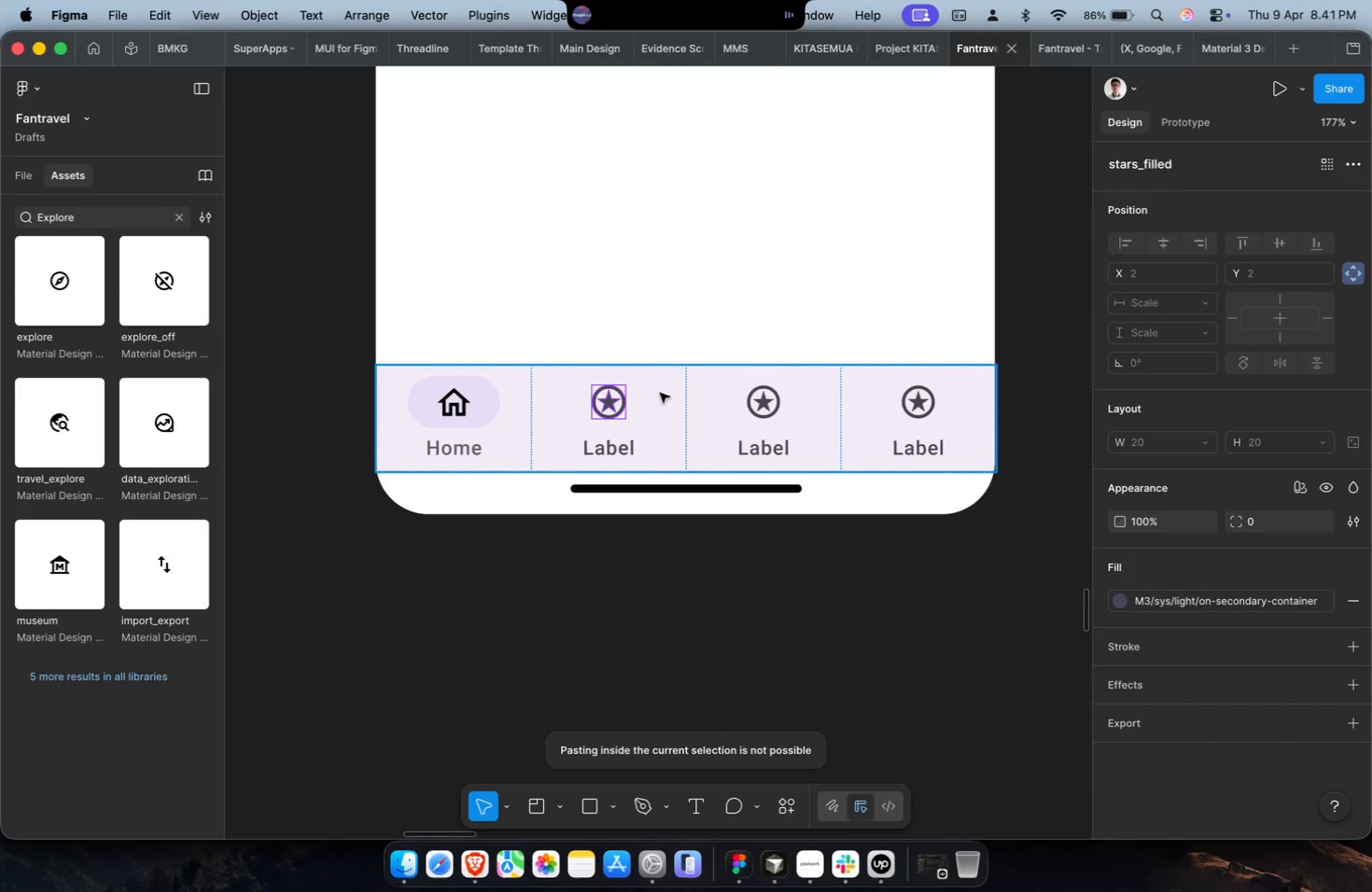 
key(Meta+Z)
 